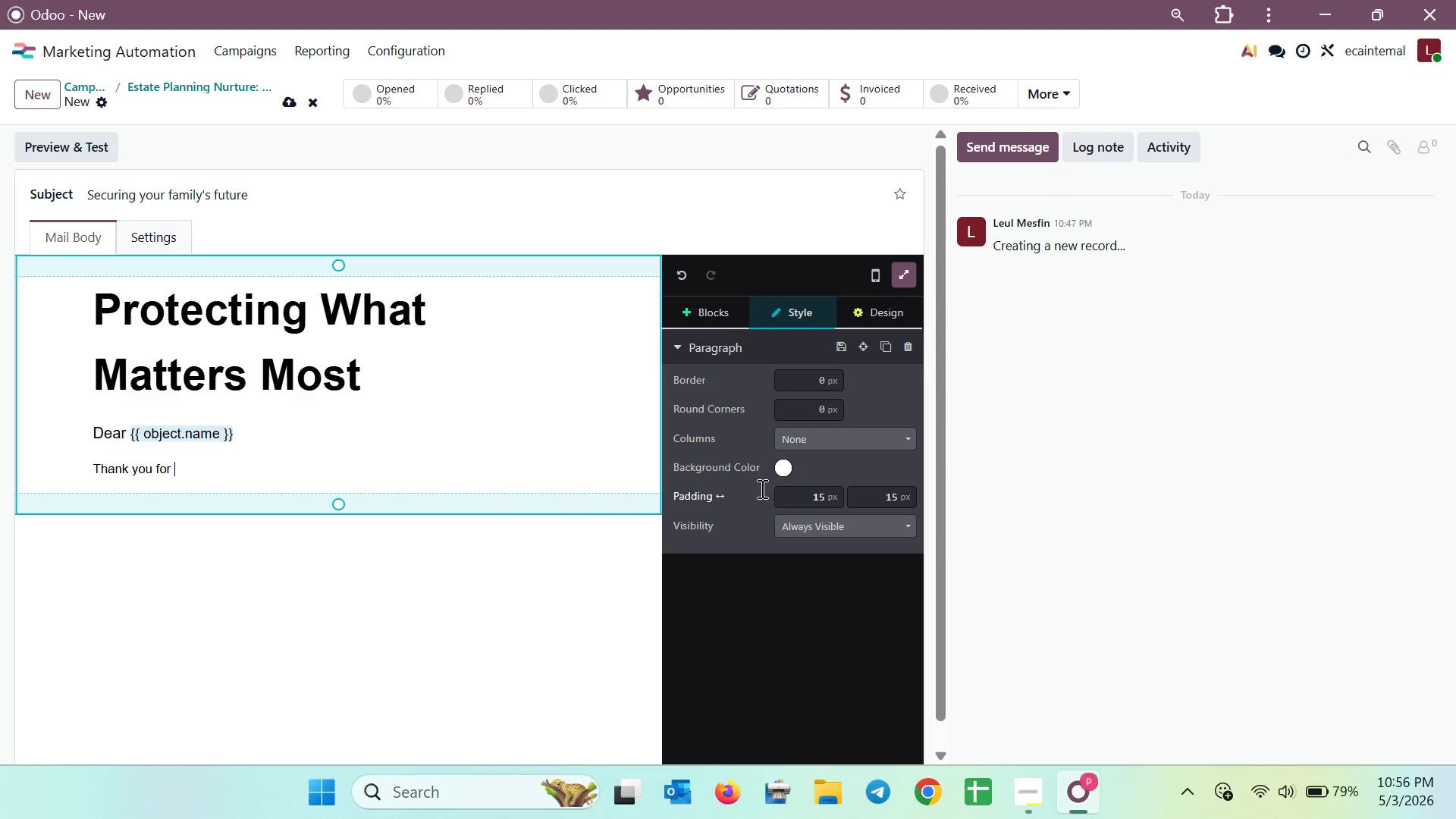 
left_click([140, 474])
 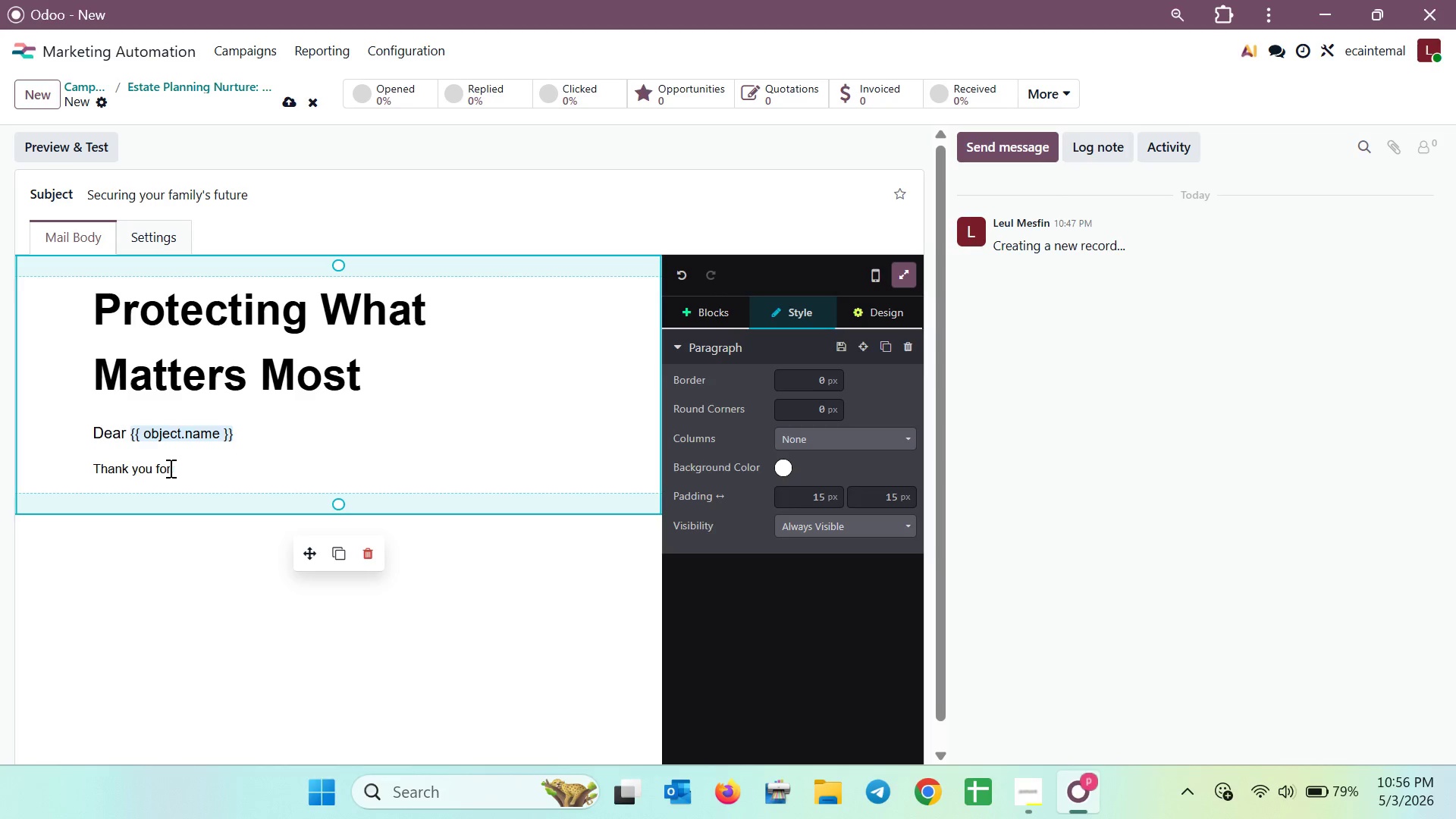 
left_click_drag(start_coordinate=[174, 468], to_coordinate=[70, 473])
 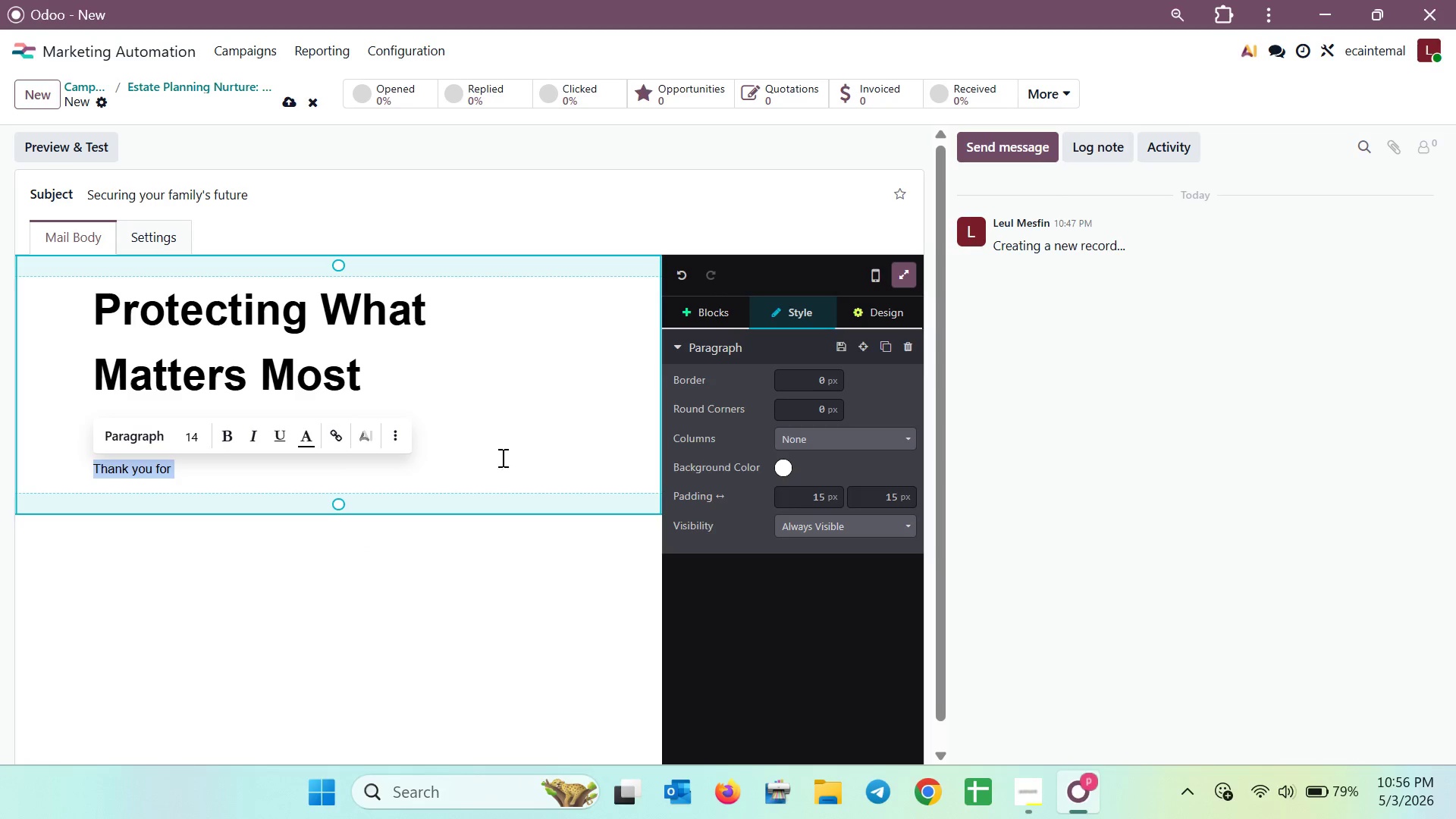 
left_click([192, 431])
 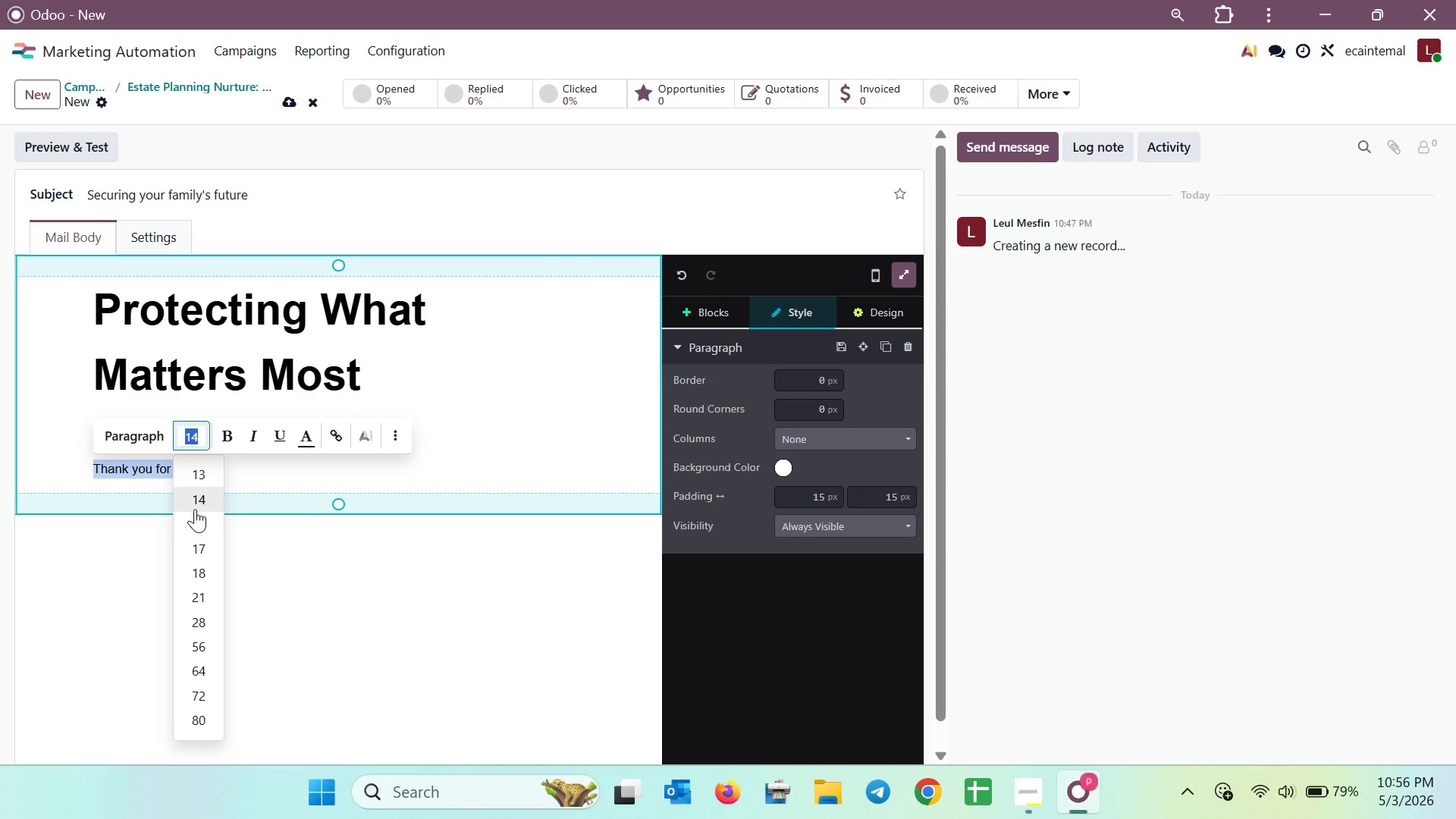 
left_click([195, 519])
 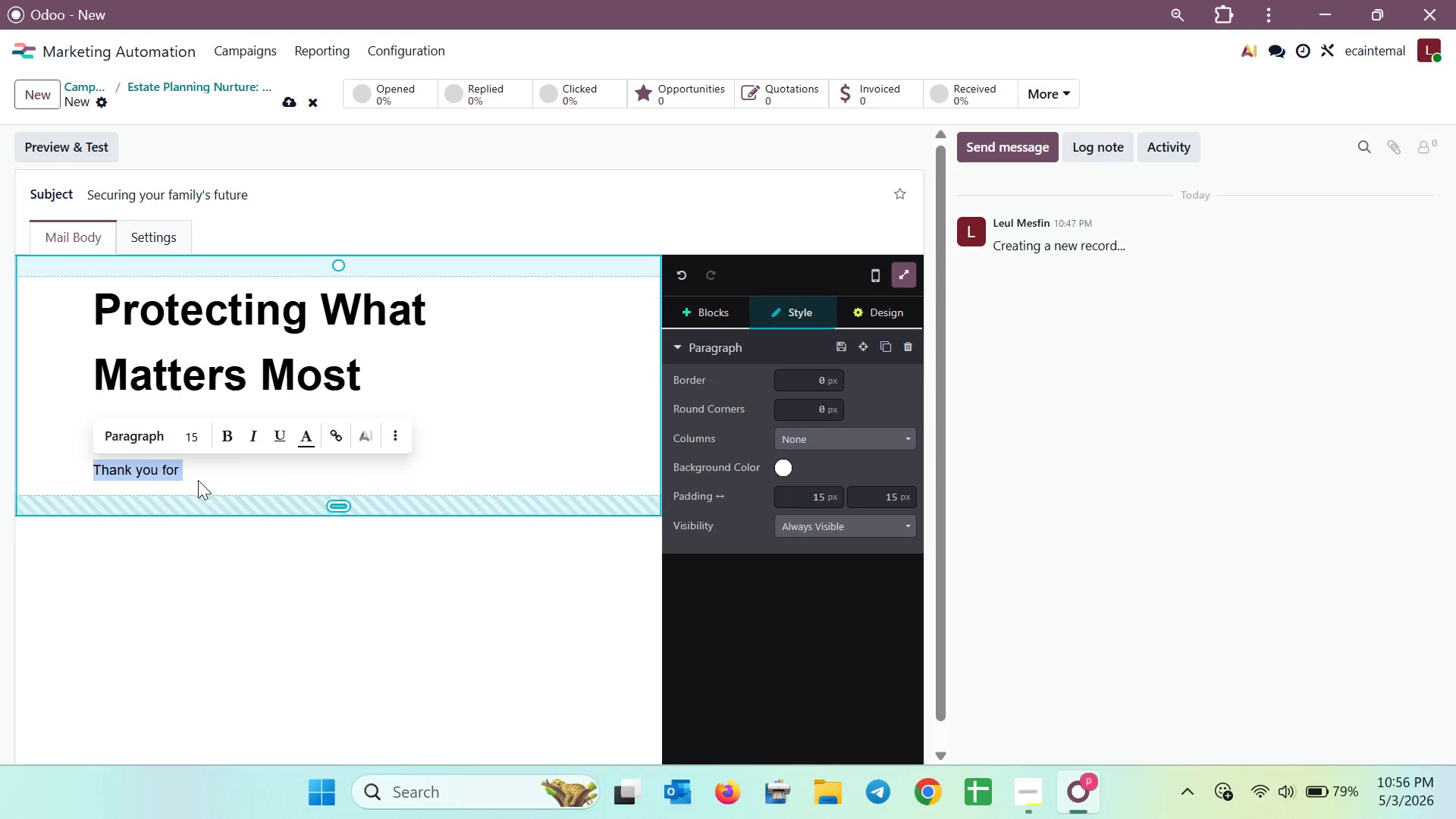 
left_click([209, 462])
 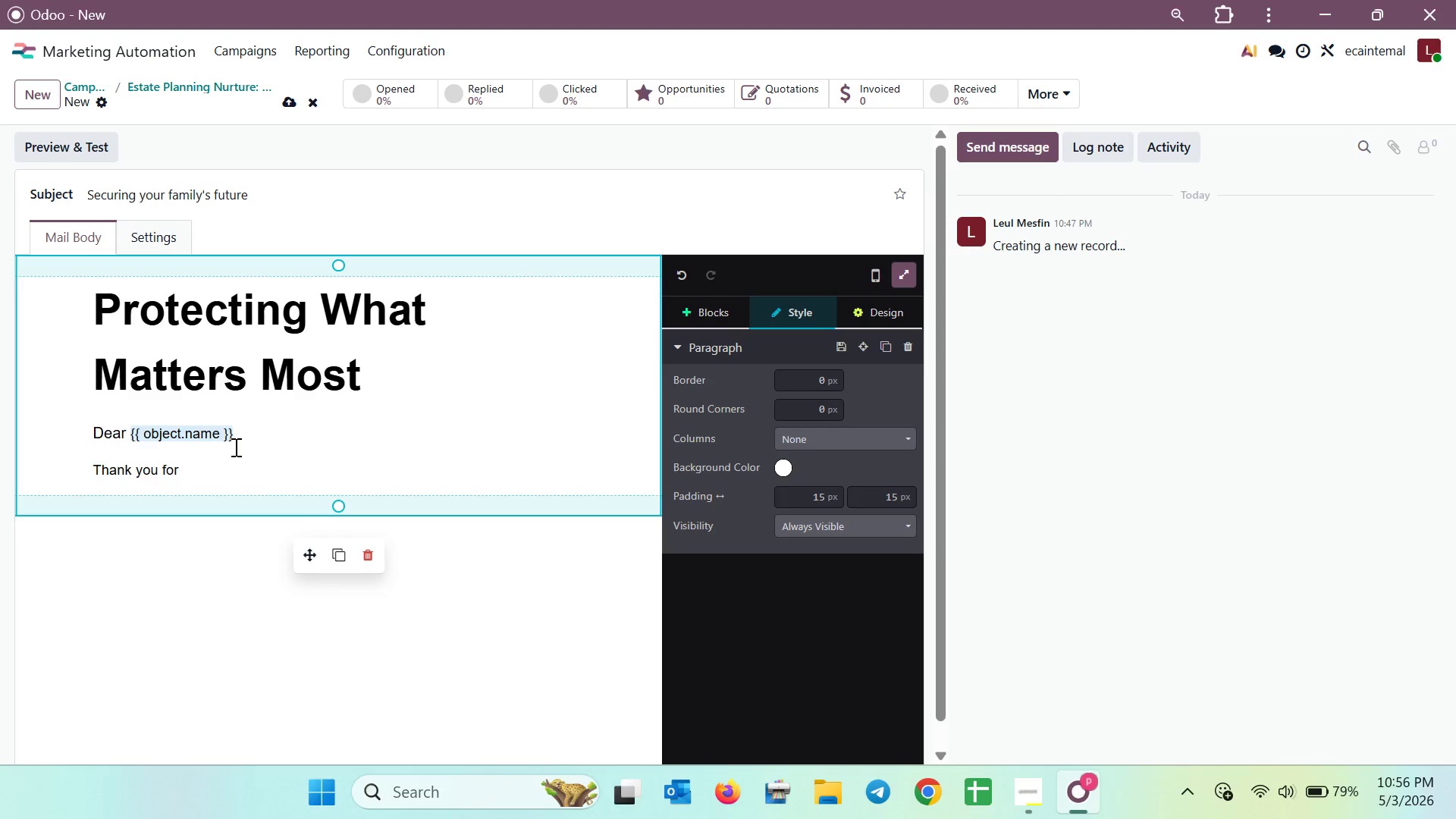 
wait(14.02)
 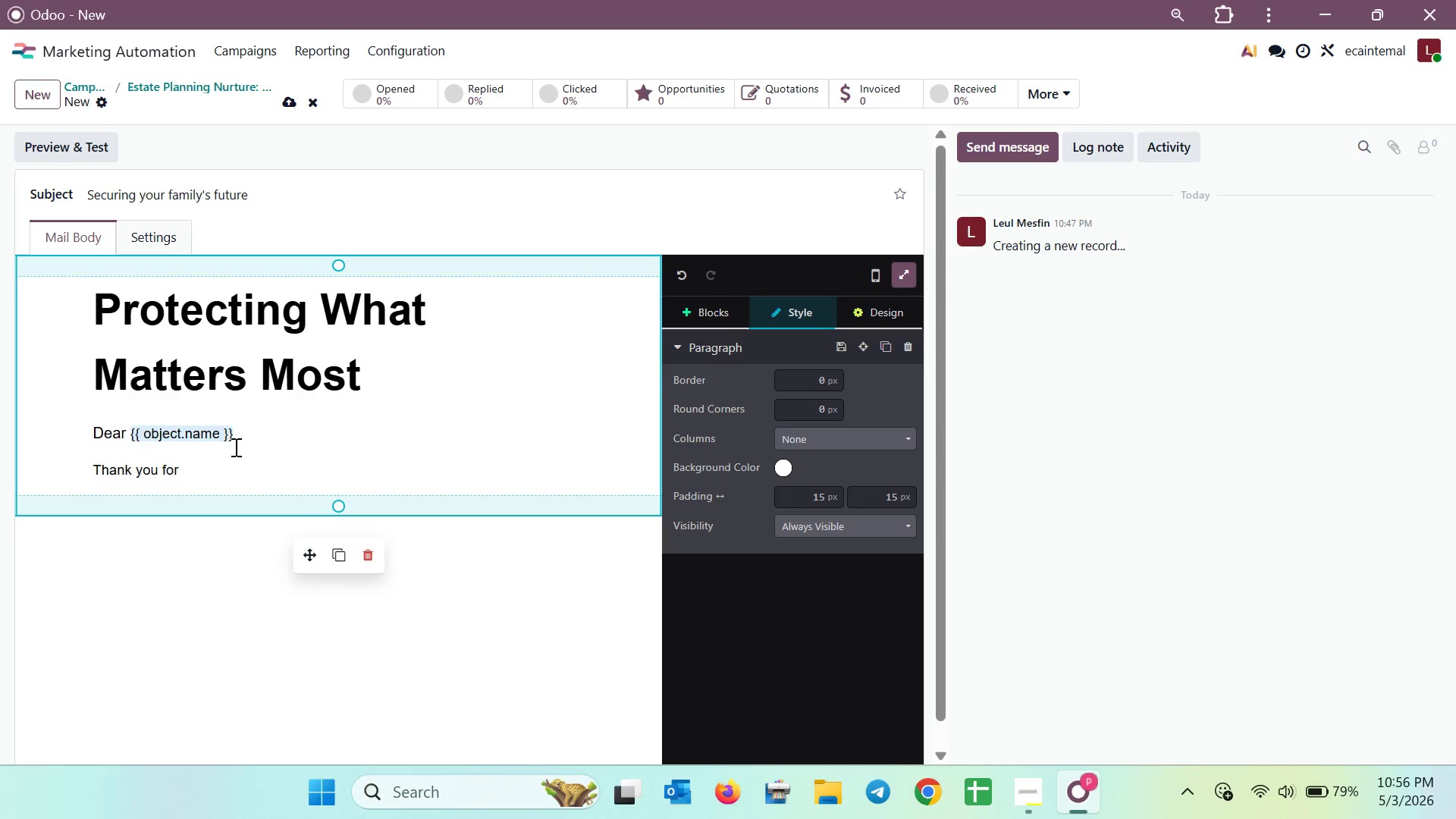 
type(reaching)
 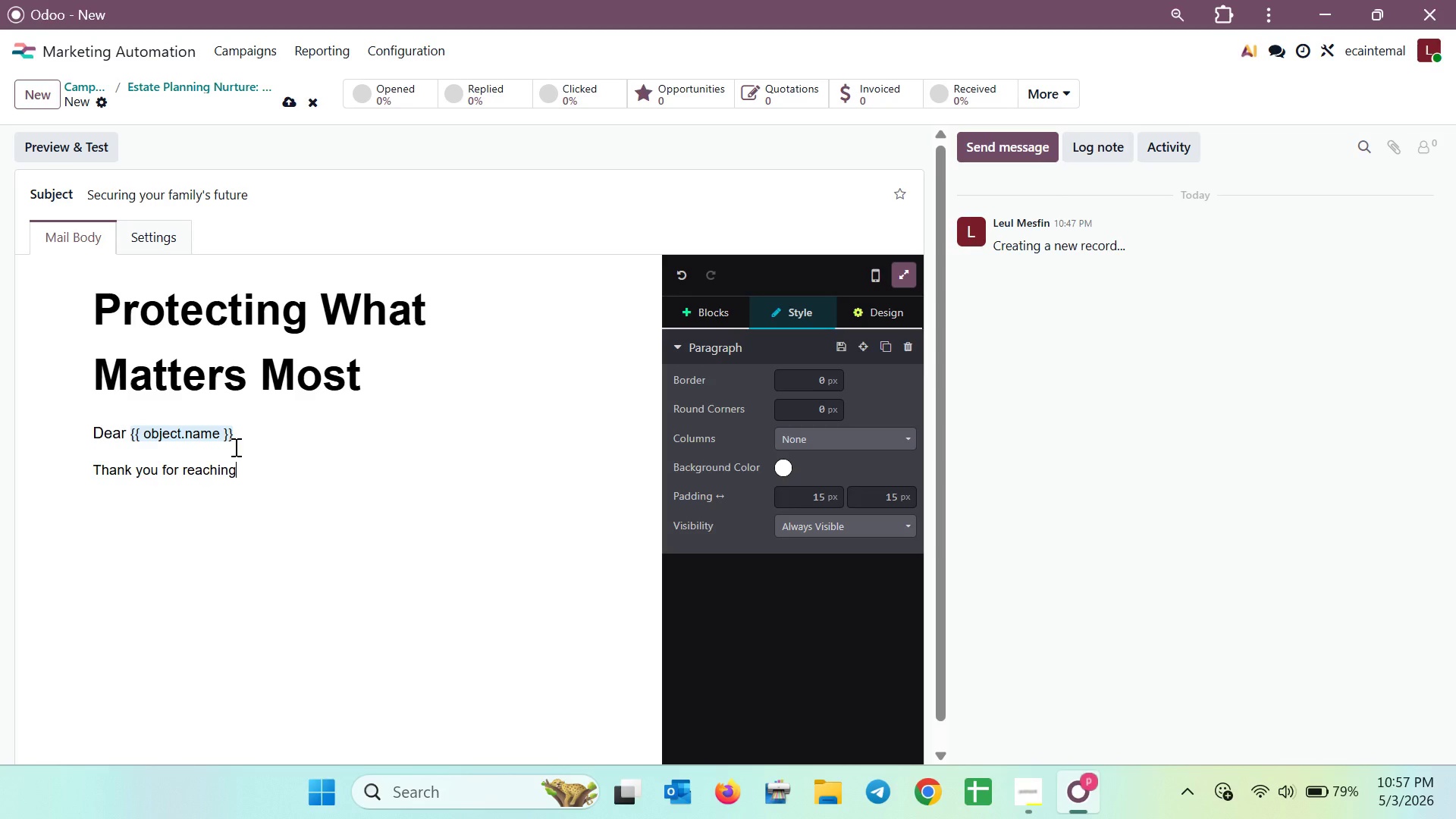 
wait(33.75)
 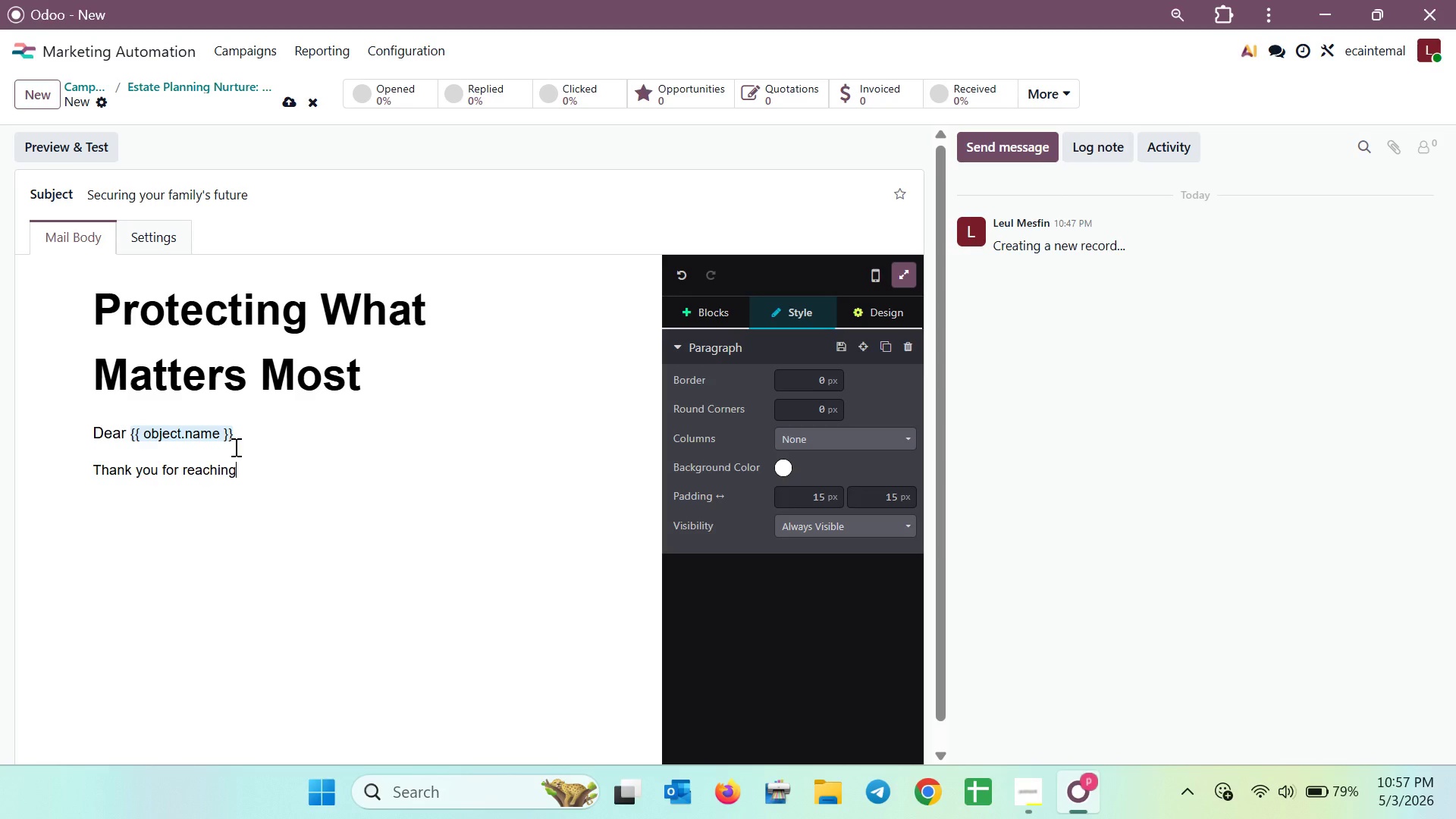 
type( out)
 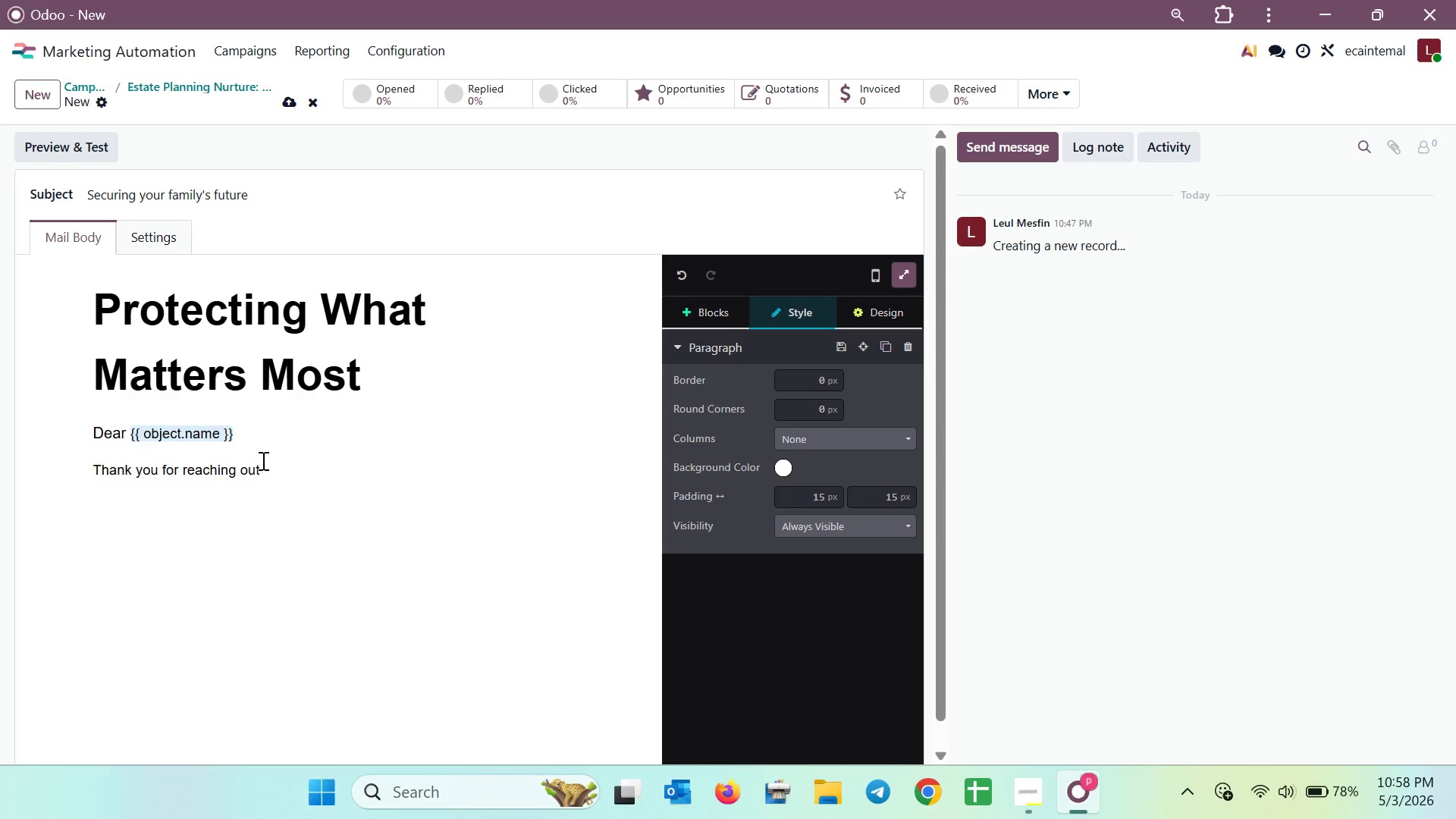 
wait(53.41)
 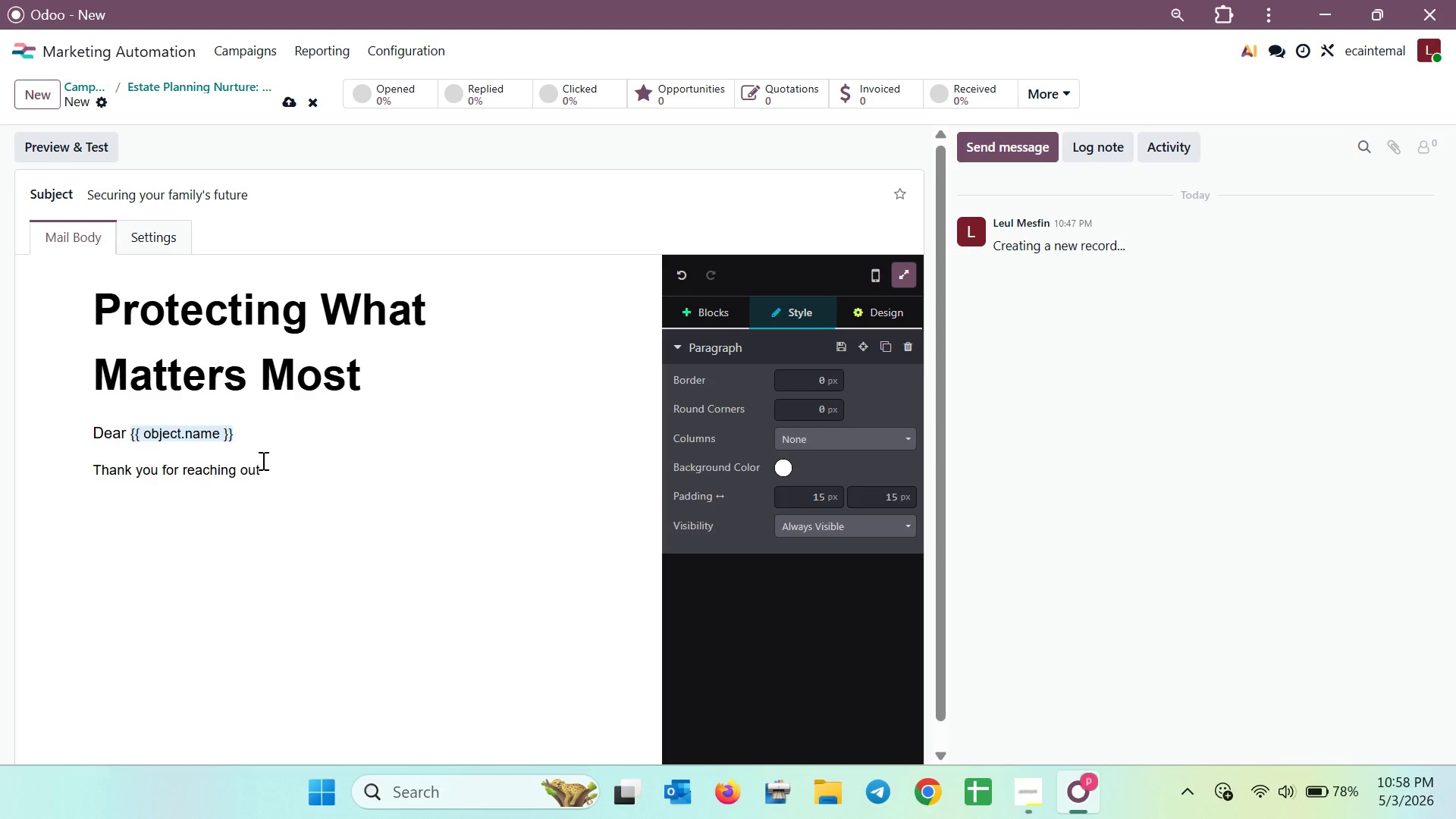 
type(to)
key(Backspace)
key(Backspace)
type( )
 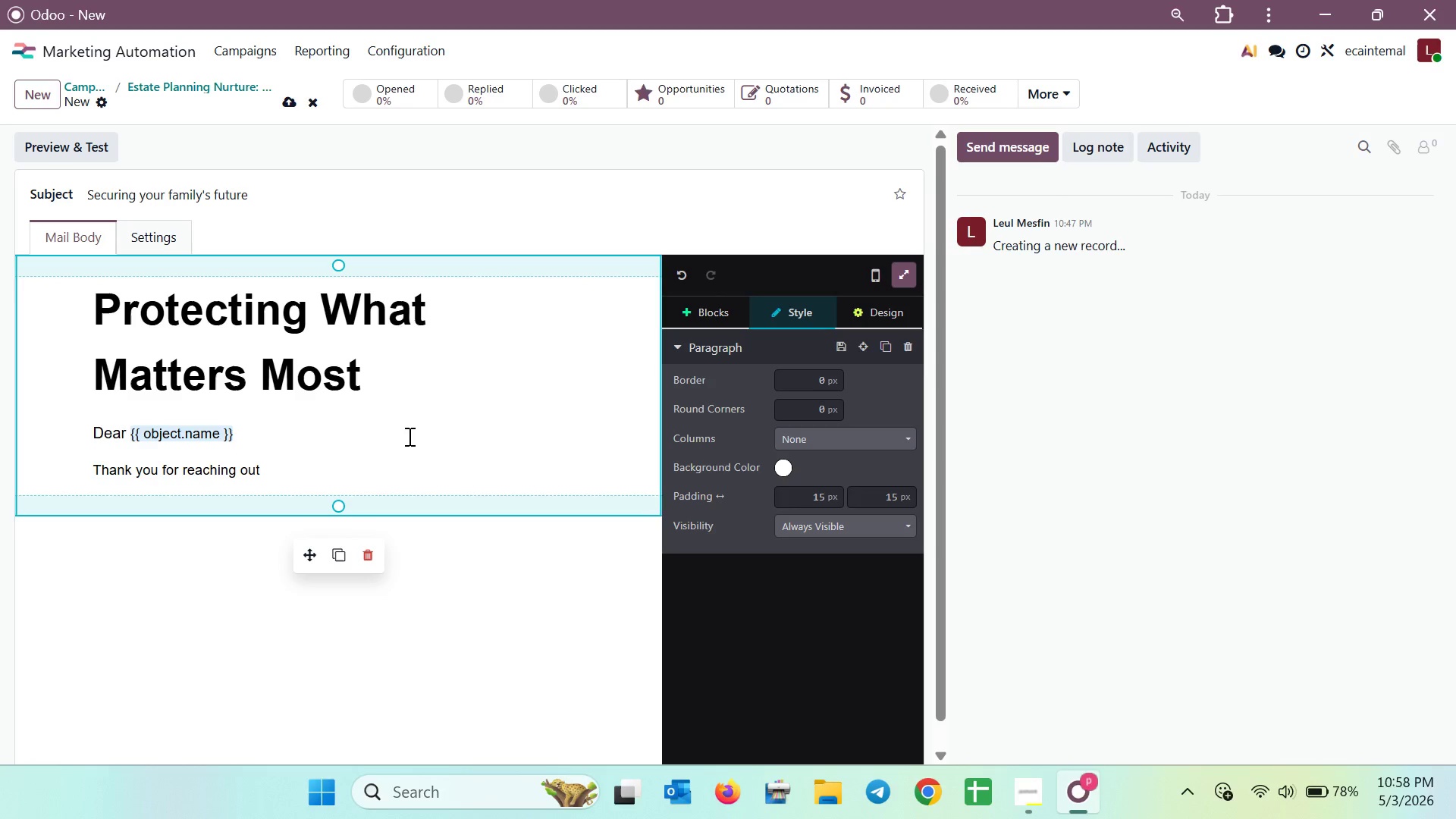 
type(to Gable and Glass Associates Regarding your in)
 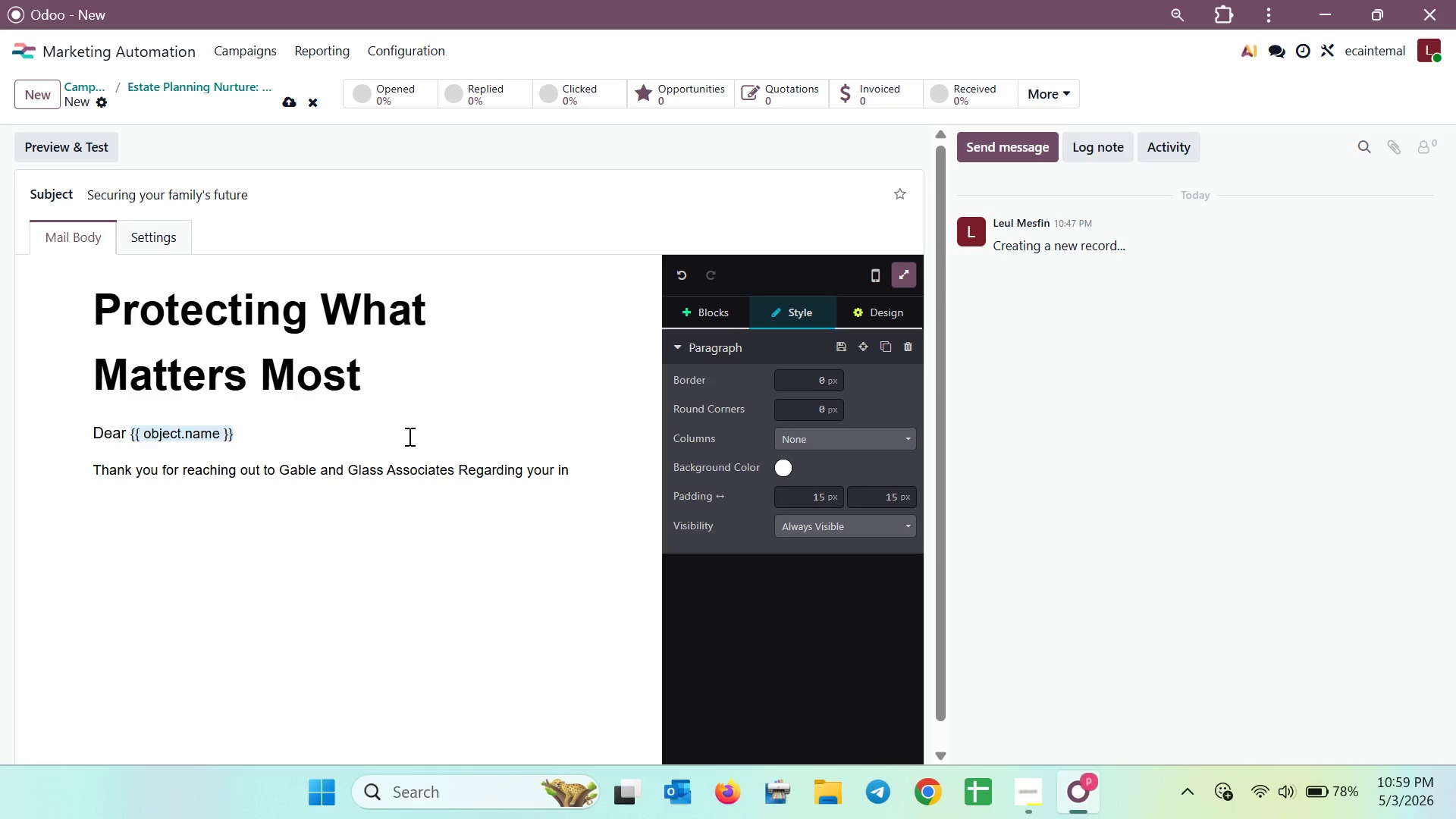 
wait(68.02)
 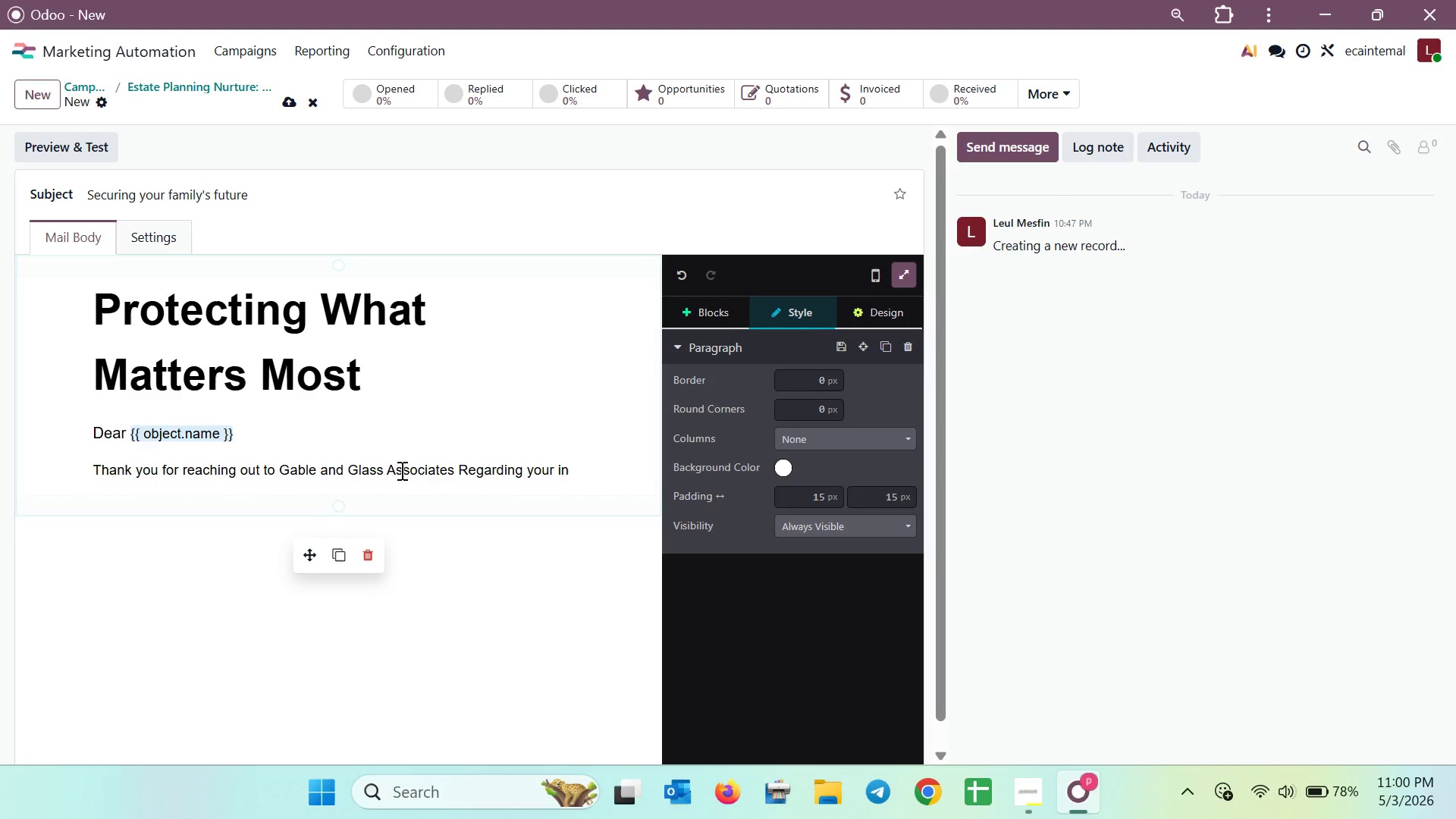 
key(Space)
 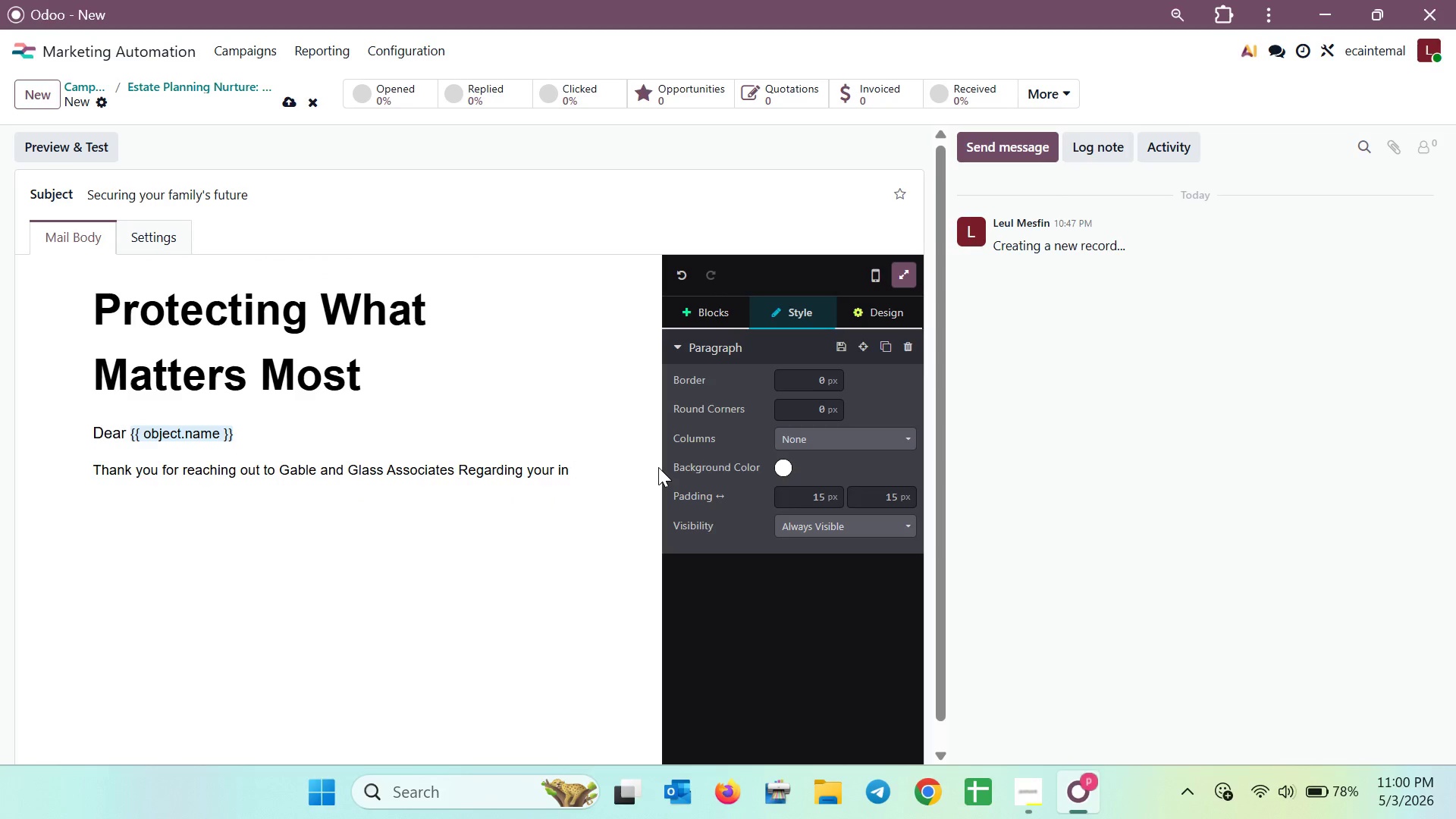 
key(Slash)
 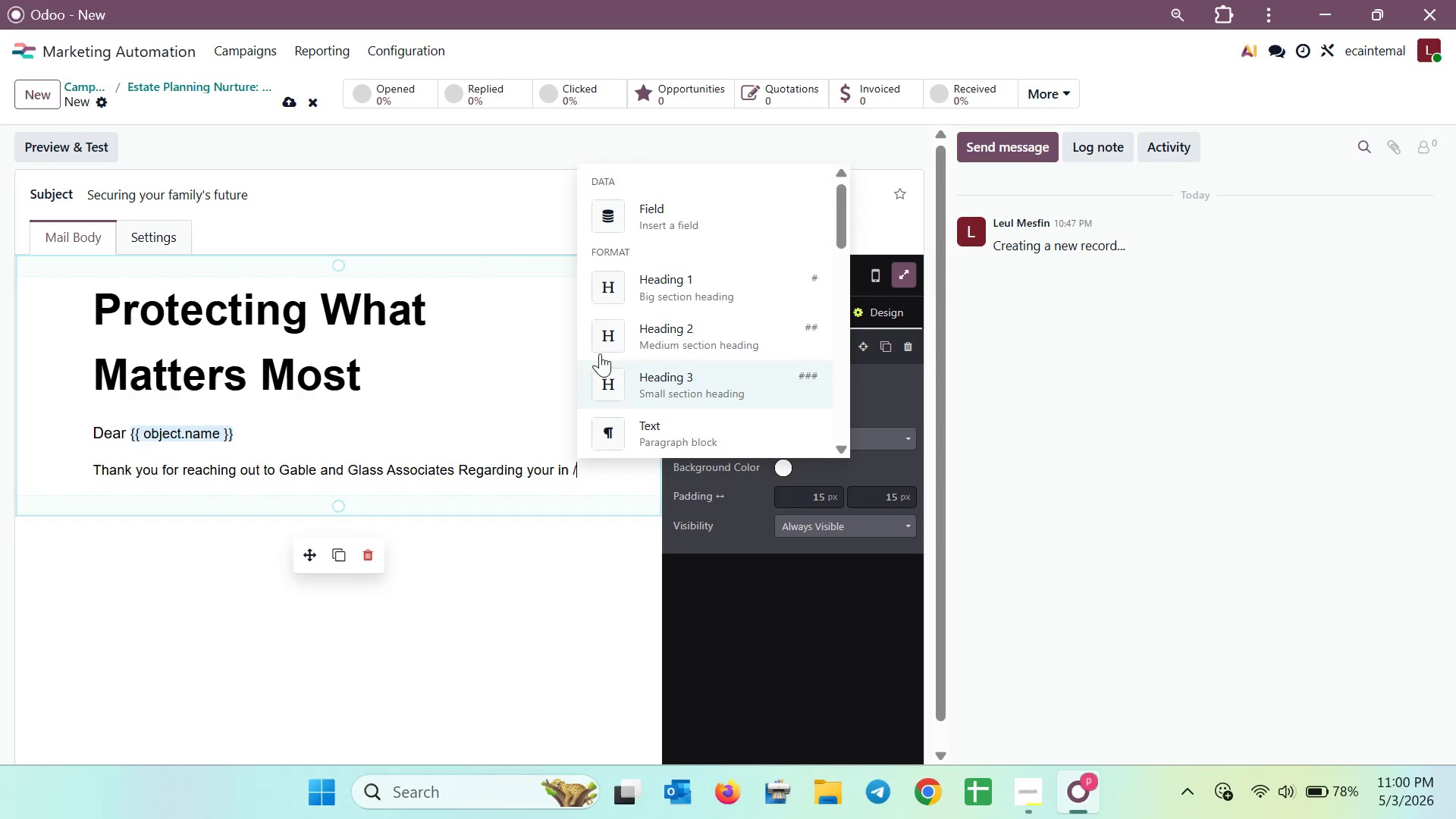 
left_click([610, 227])
 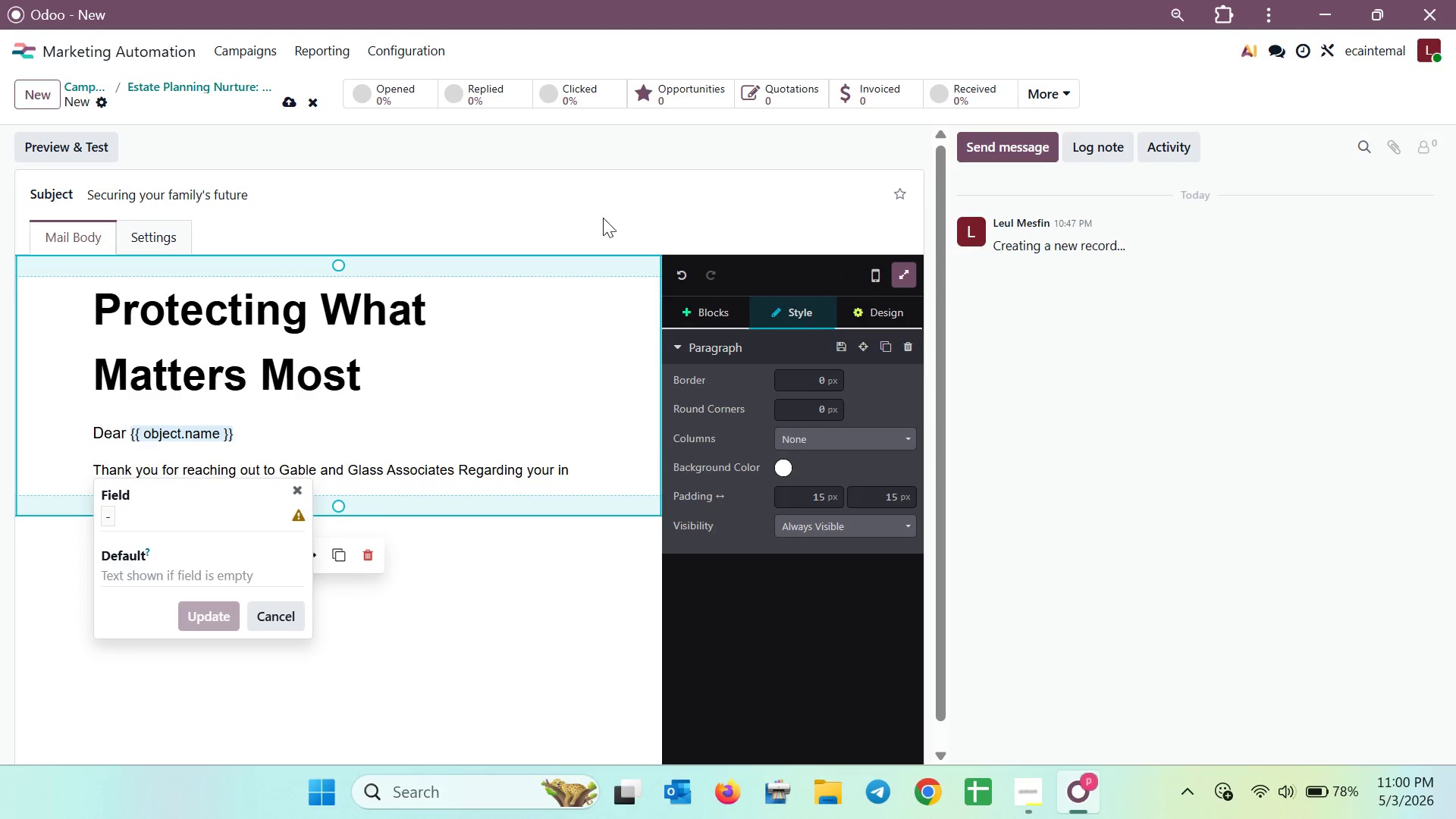 
mouse_move([599, 195])
 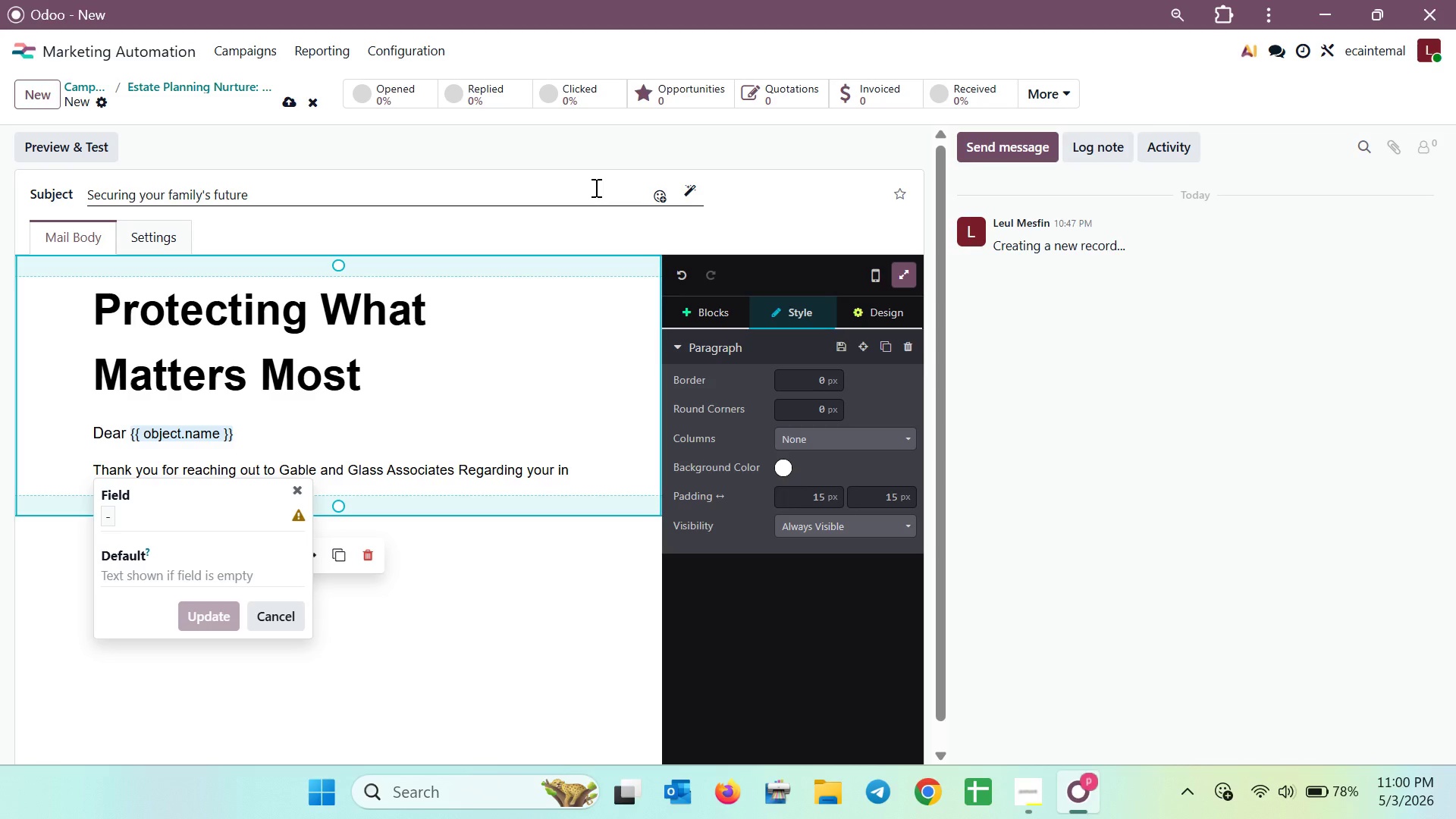 
wait(5.14)
 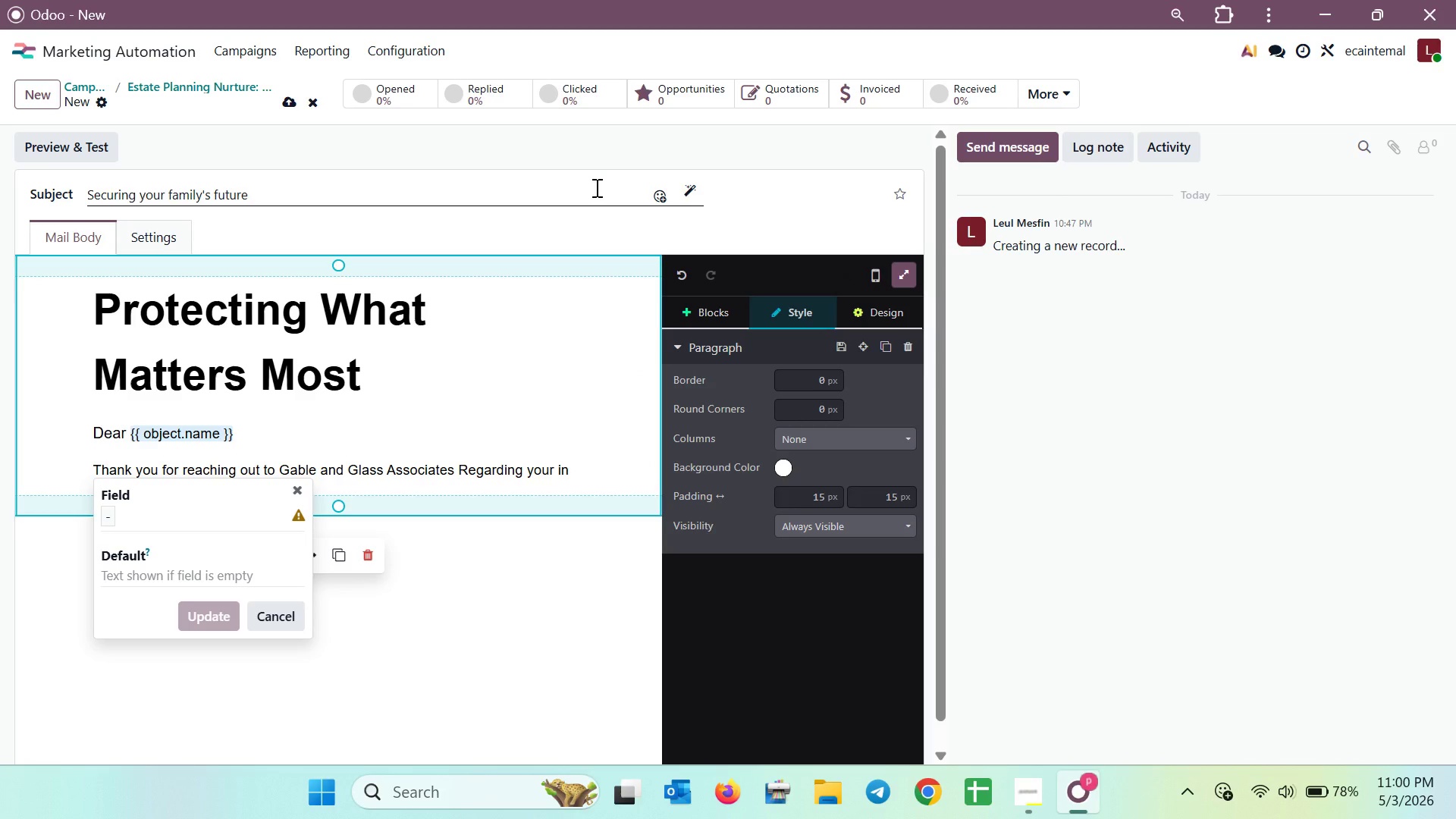 
left_click([119, 520])
 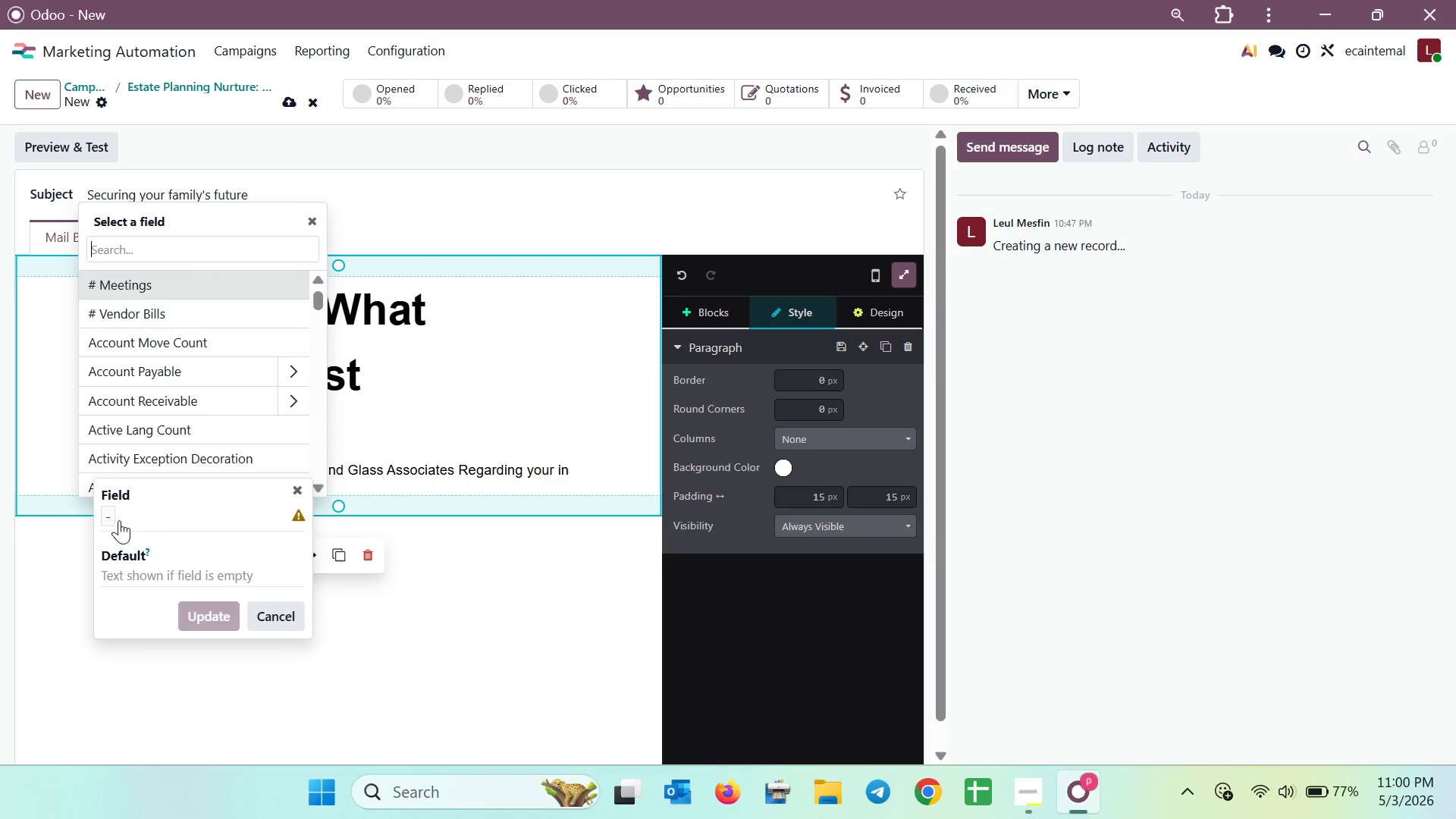 
type(no)
 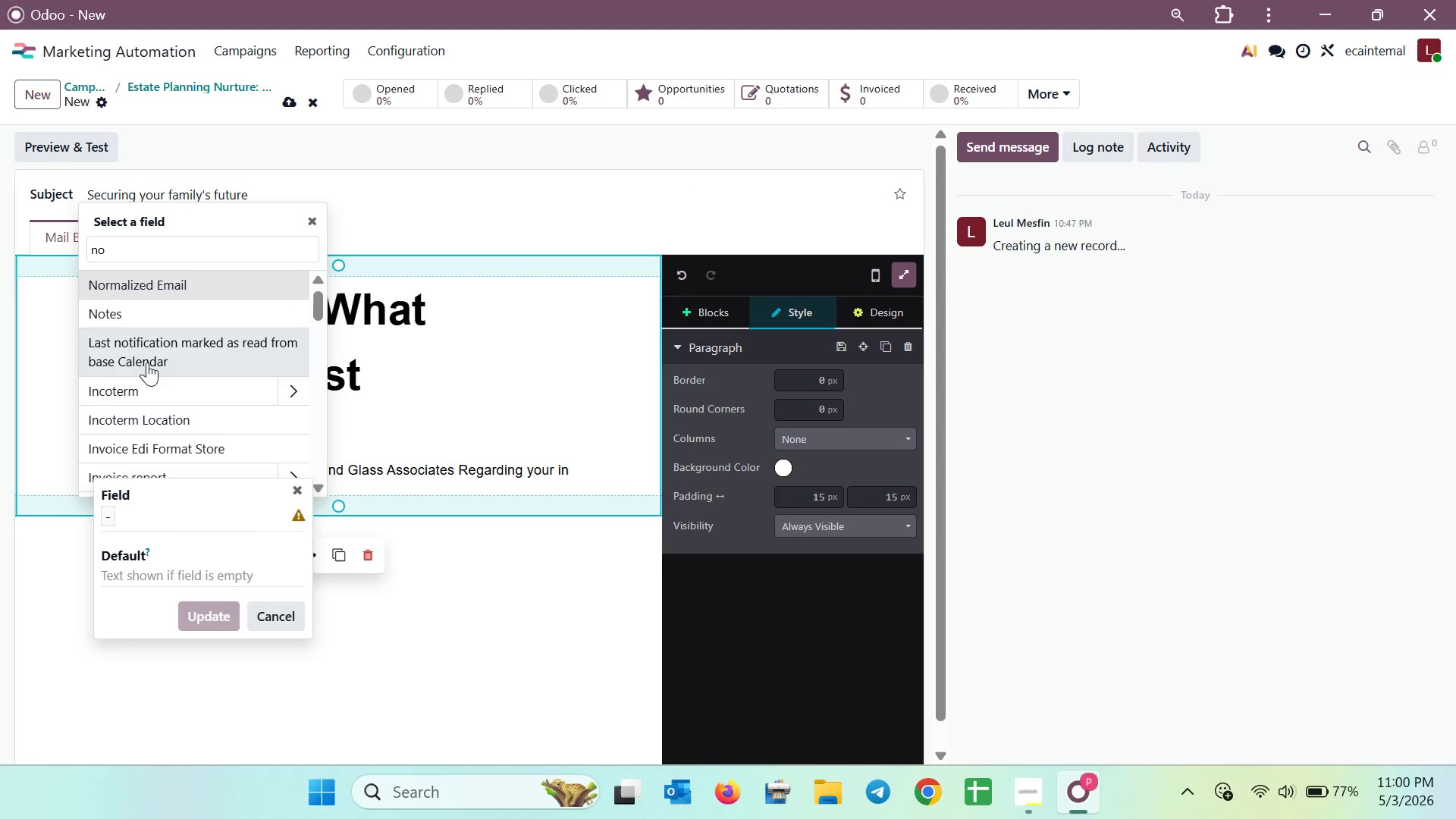 
left_click([140, 317])
 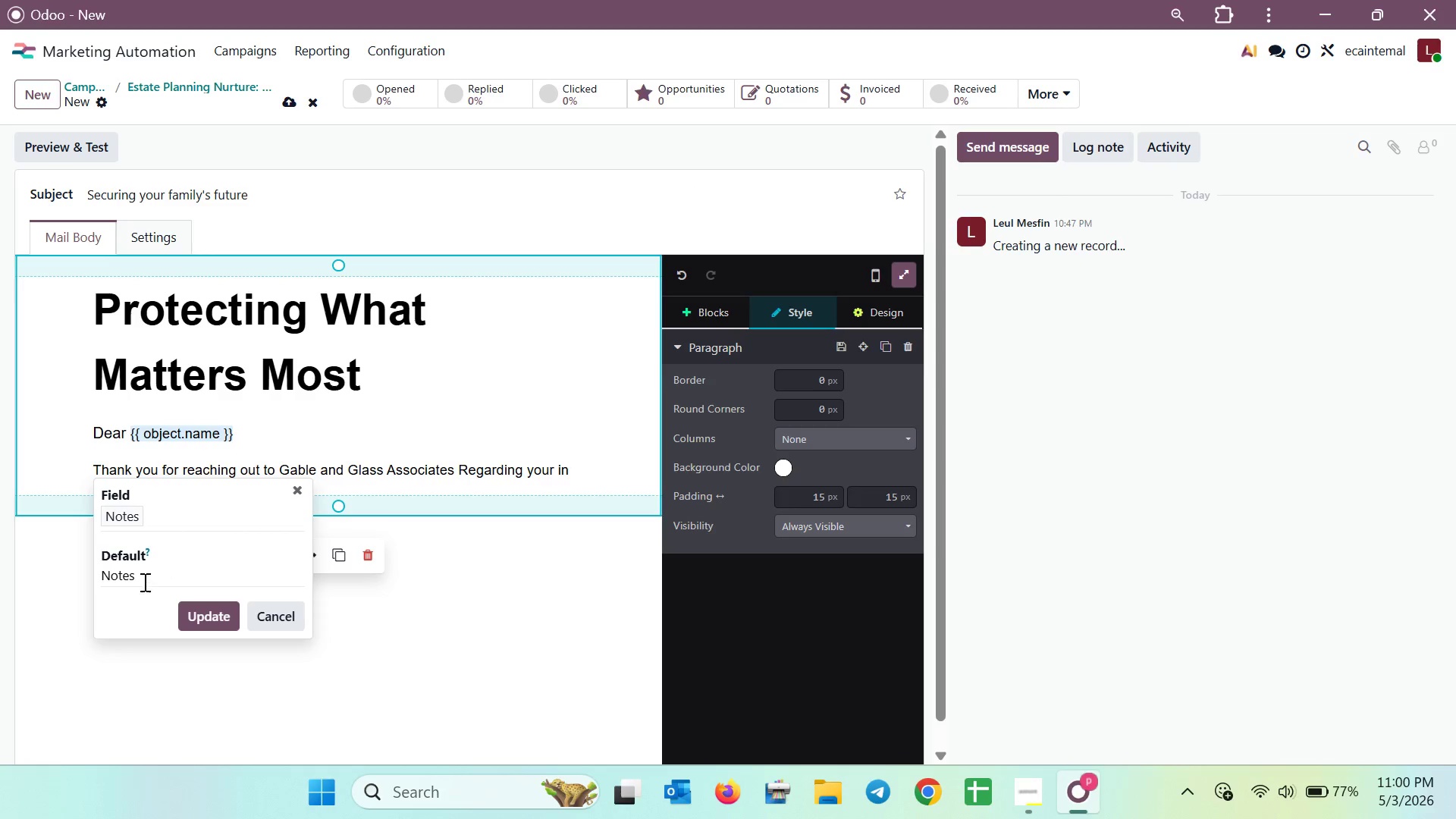 
left_click_drag(start_coordinate=[149, 577], to_coordinate=[102, 582])
 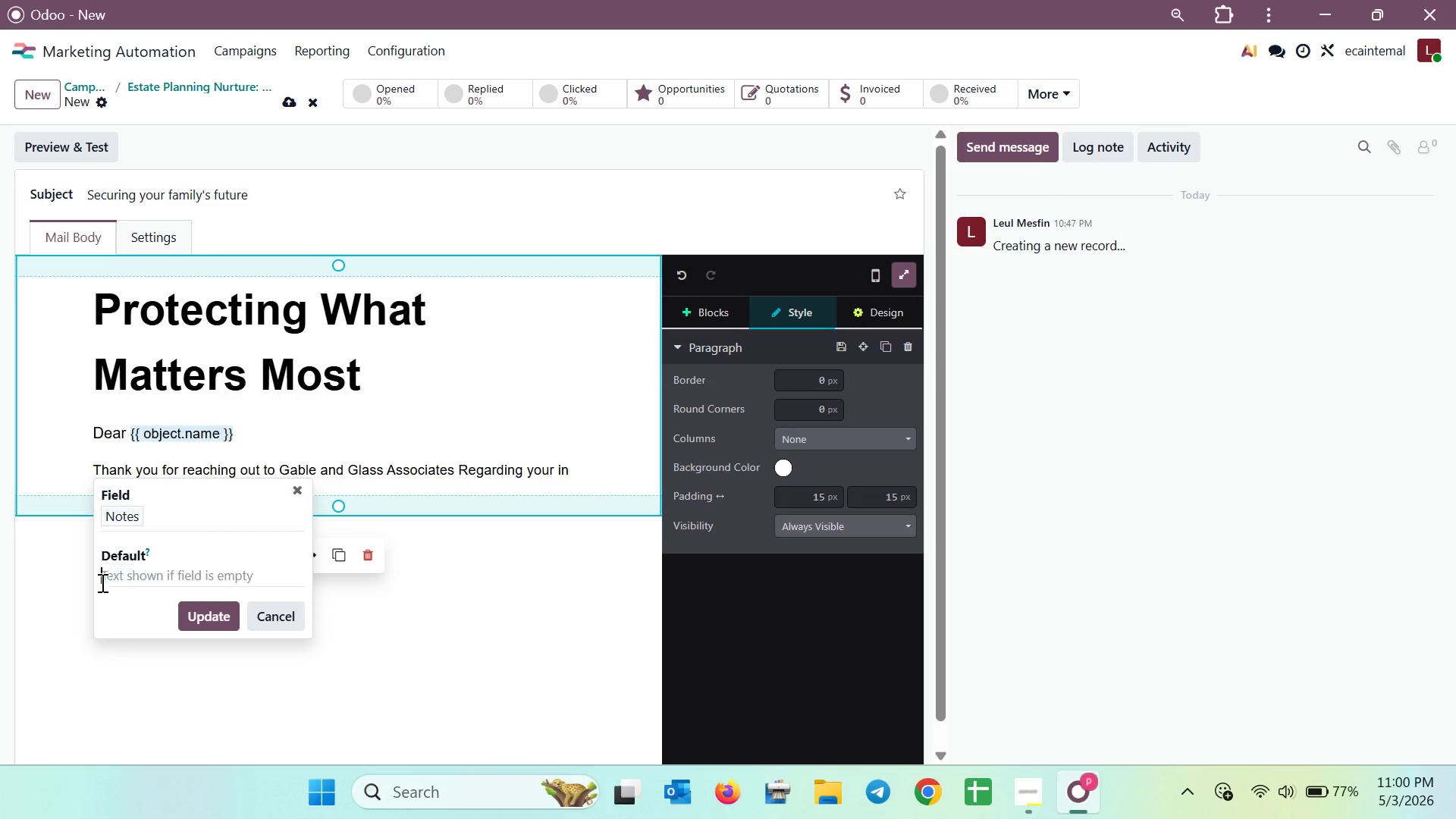 
key(Backspace)
type({{ object.x_notes }})
 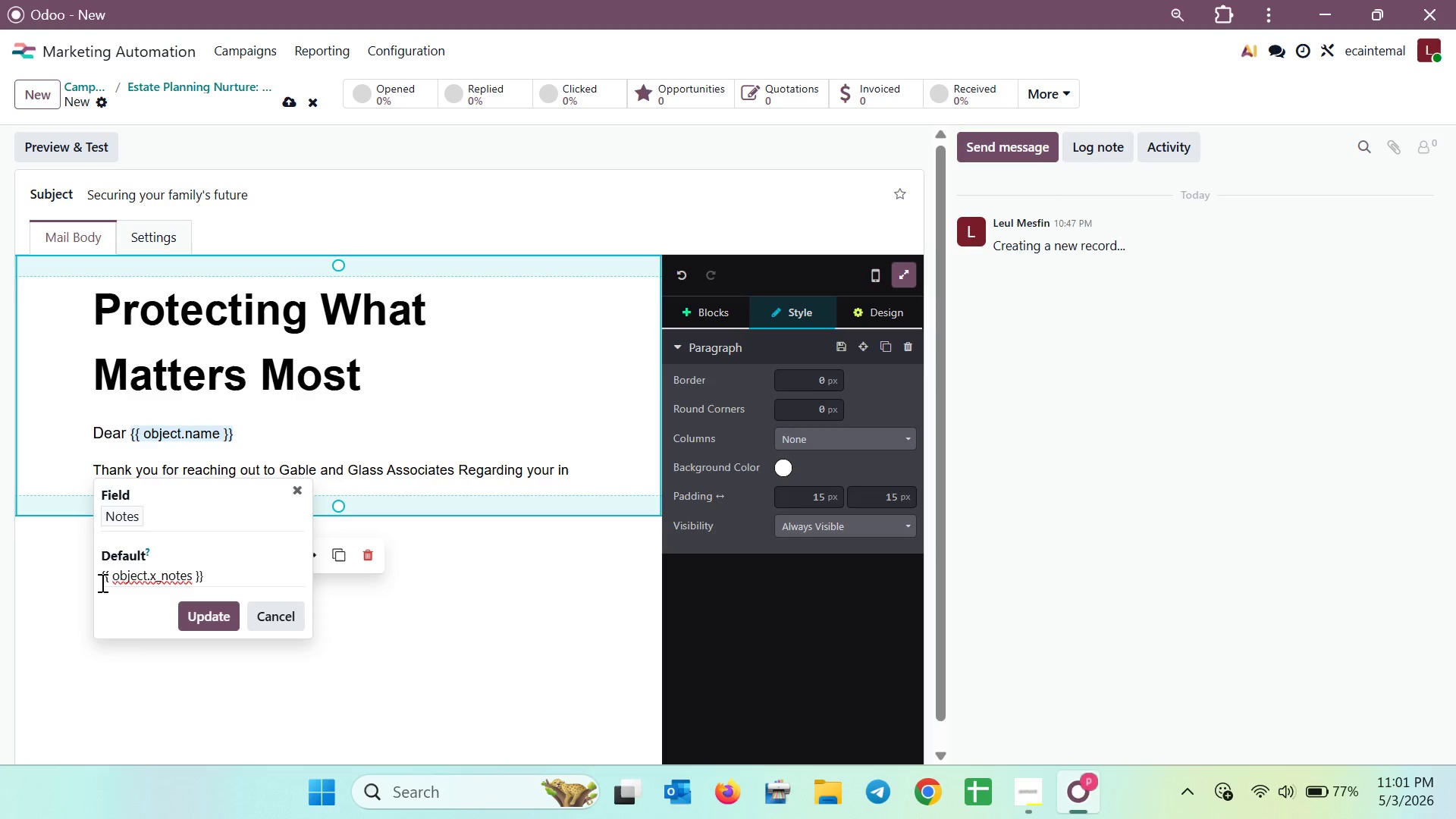 
left_click([183, 619])
 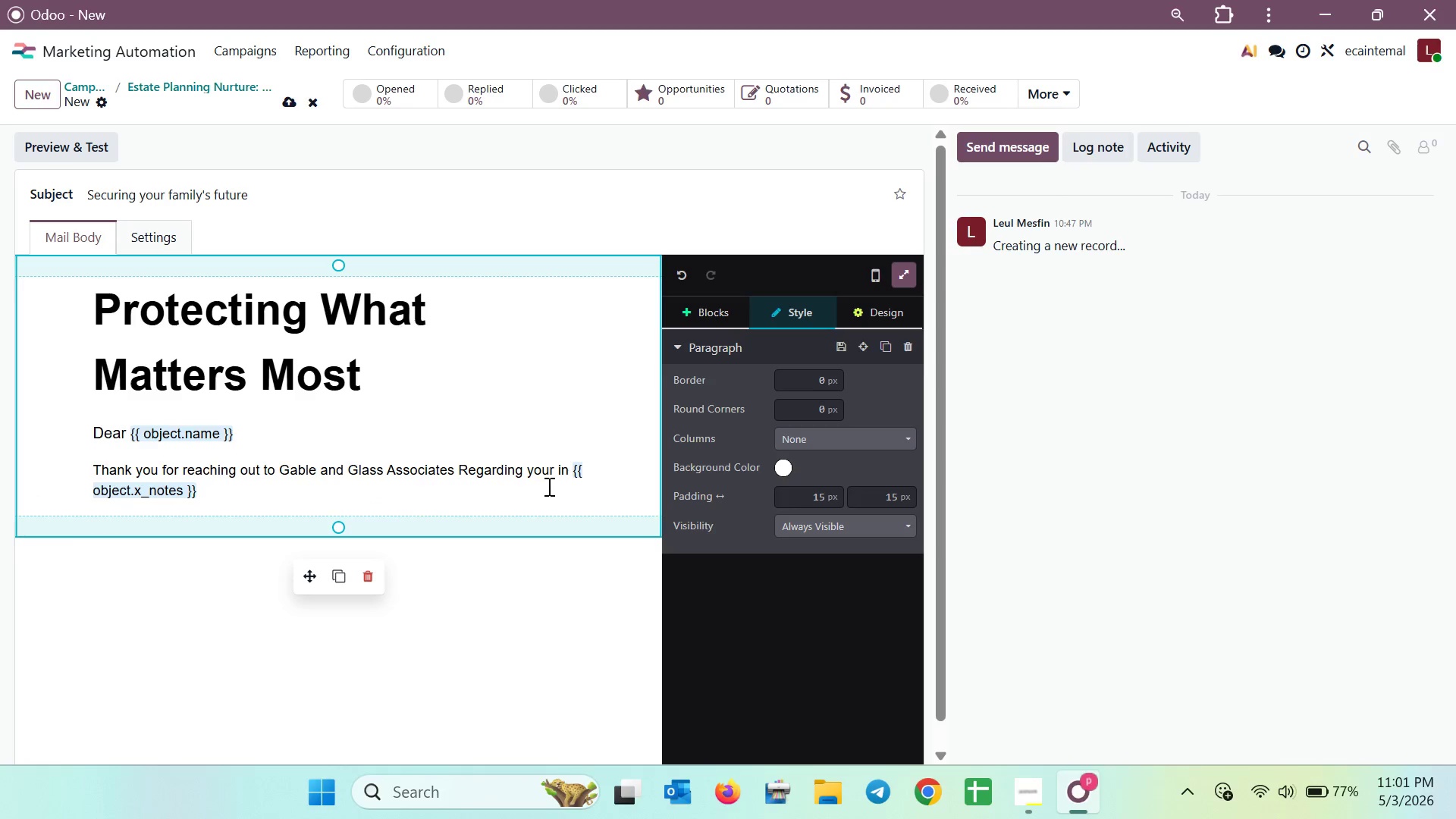 
left_click([568, 475])
 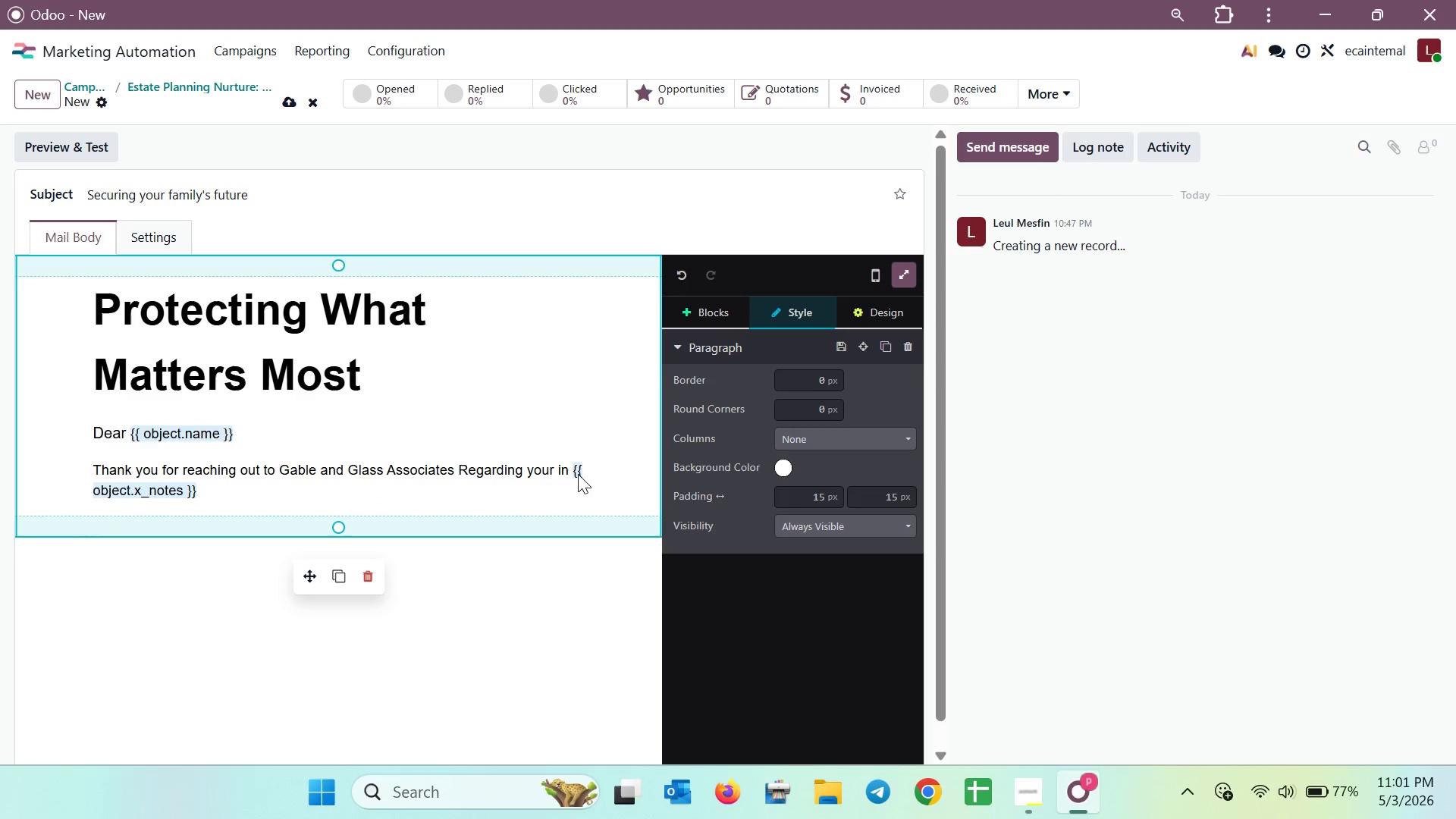 
left_click([436, 491])
 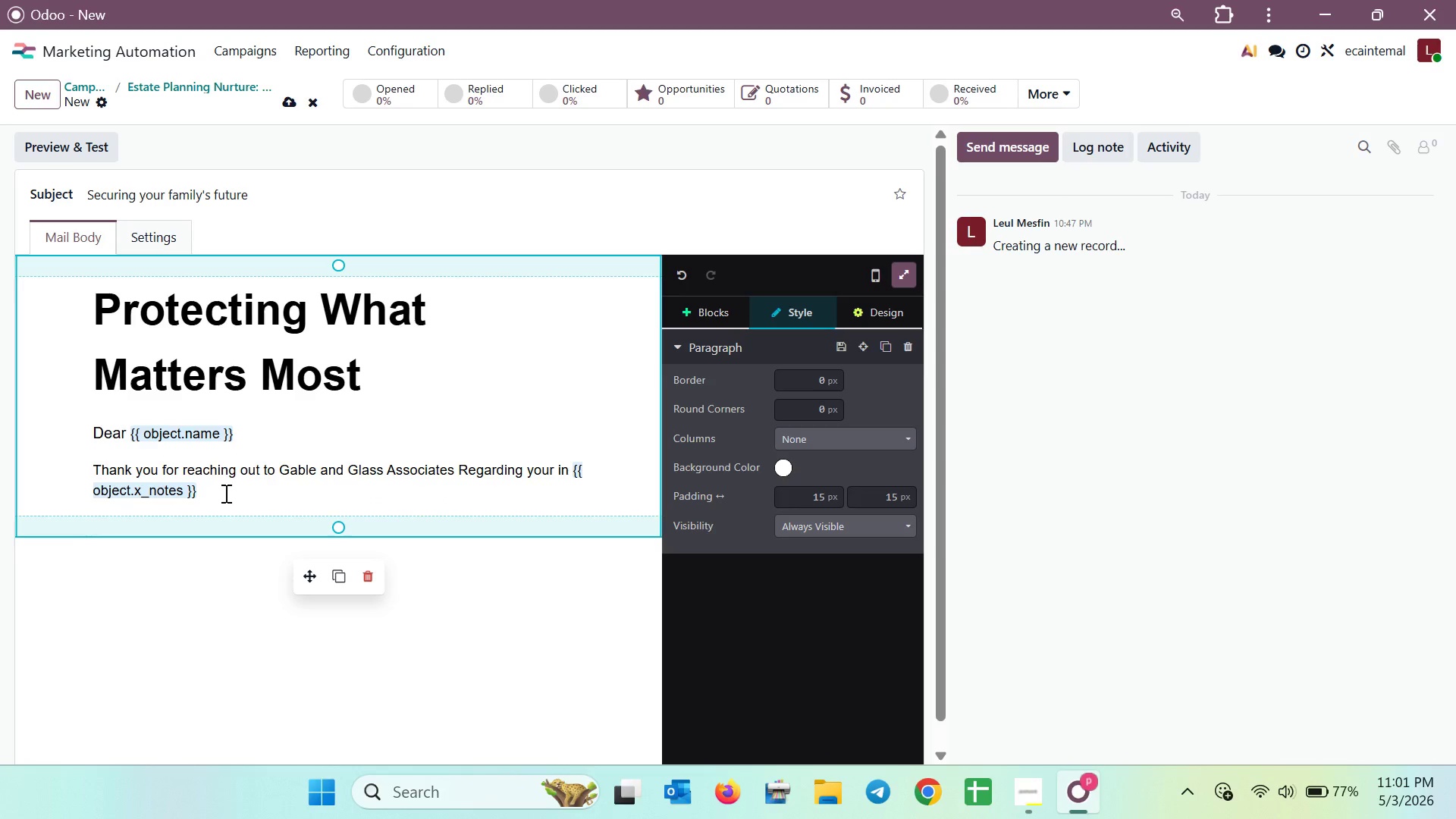 
double_click([208, 488])
 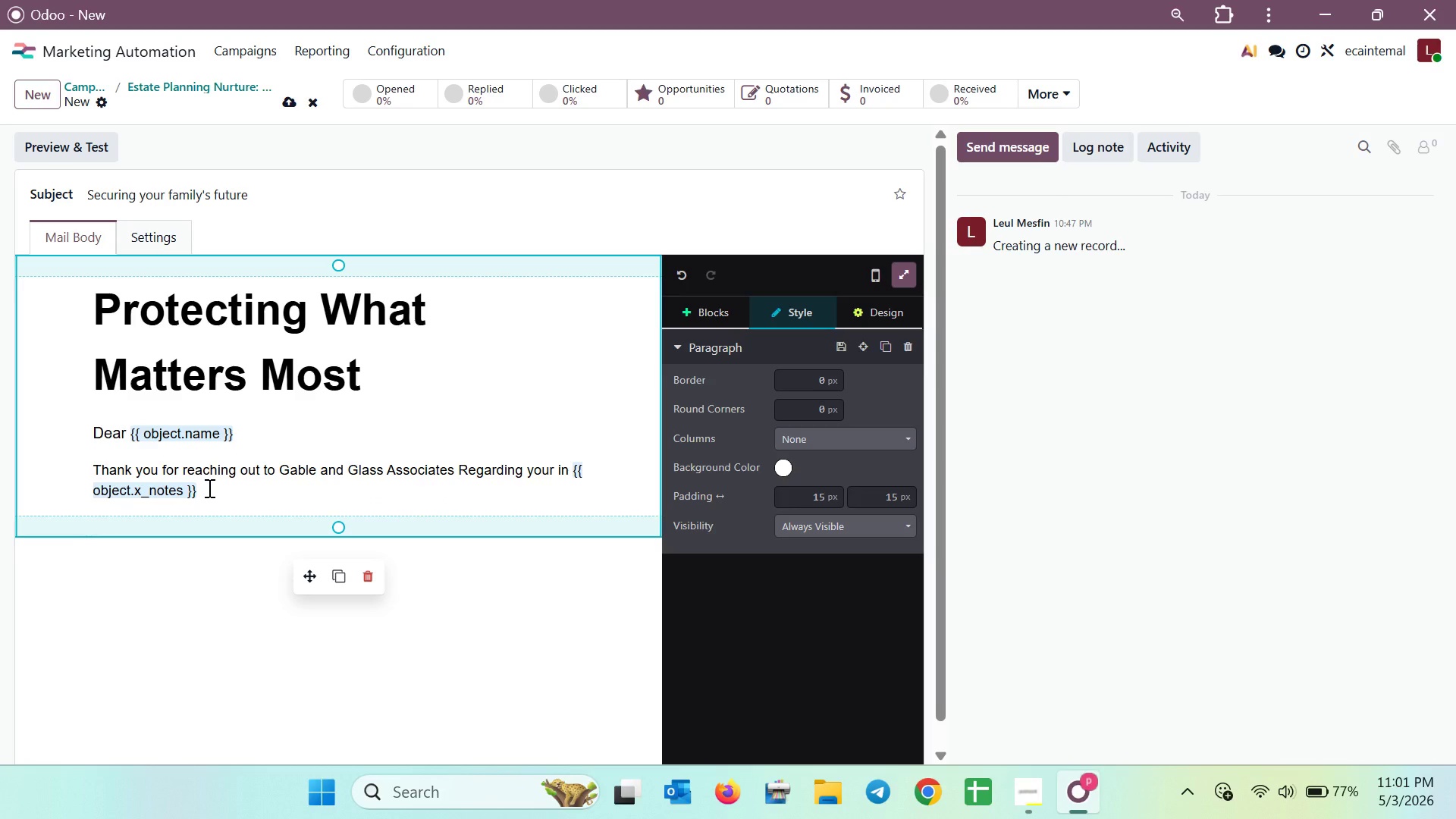 
key(N)
 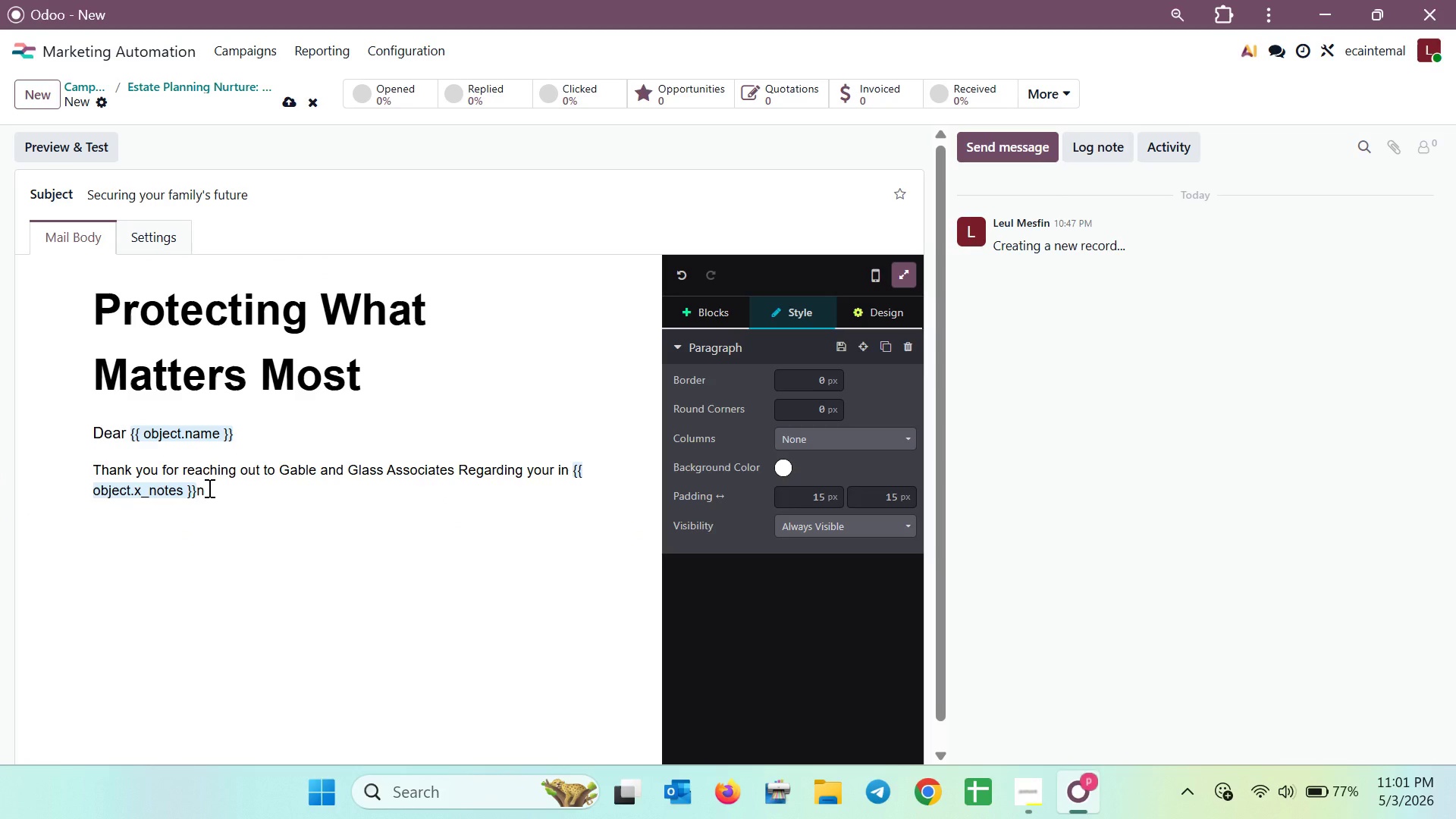 
key(Backspace)
 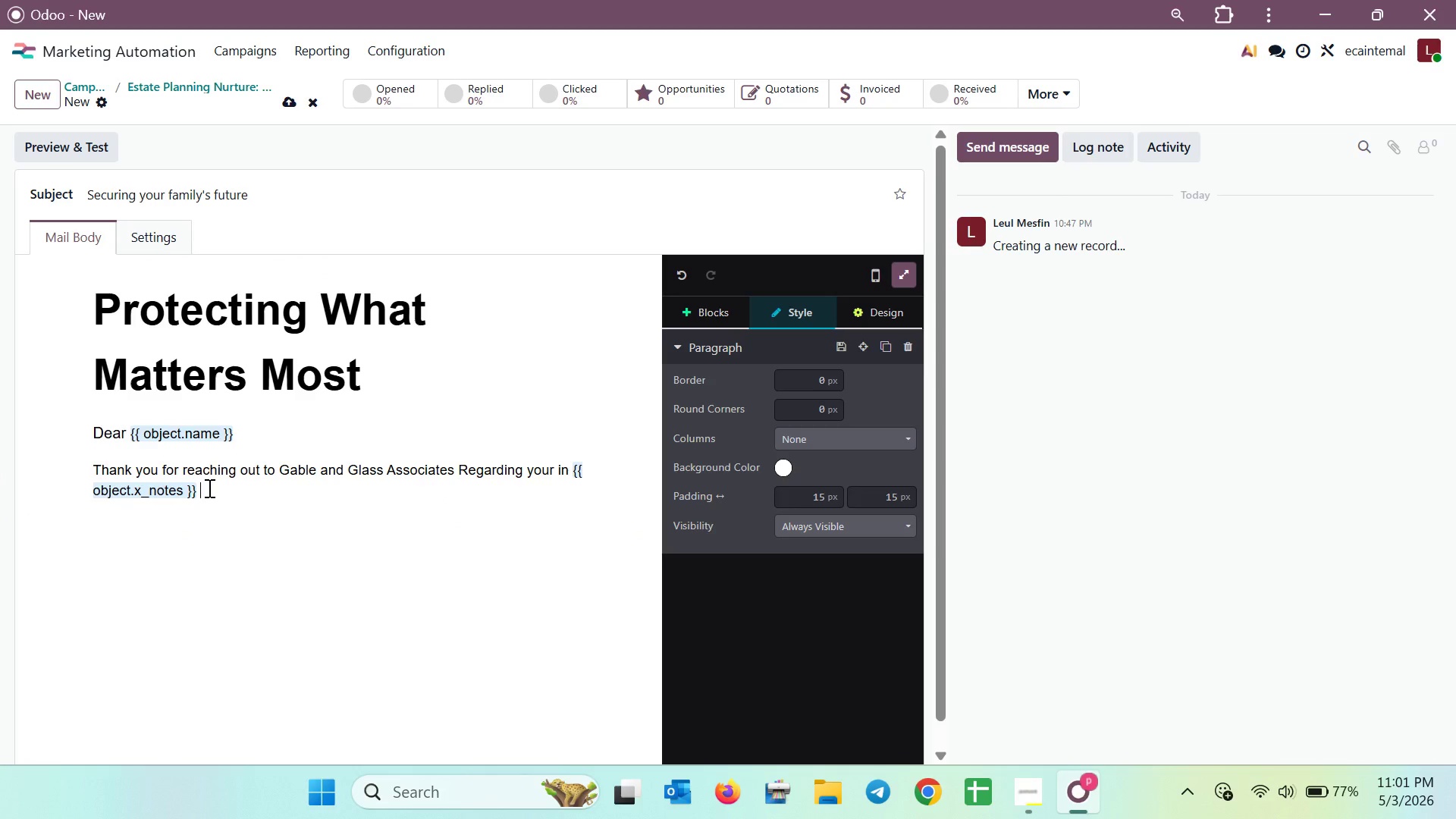 
key(Space)
 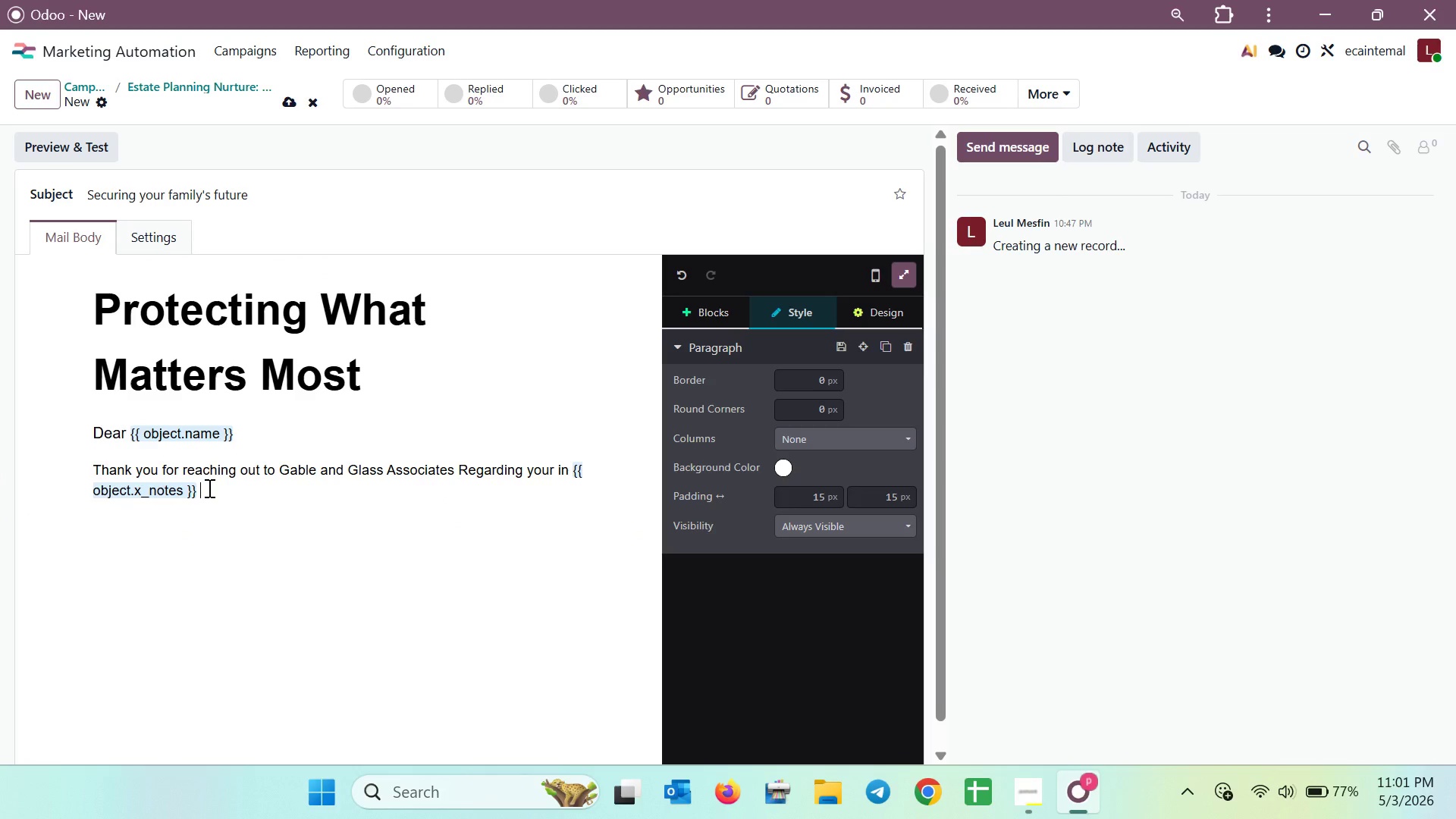 
key(N)
 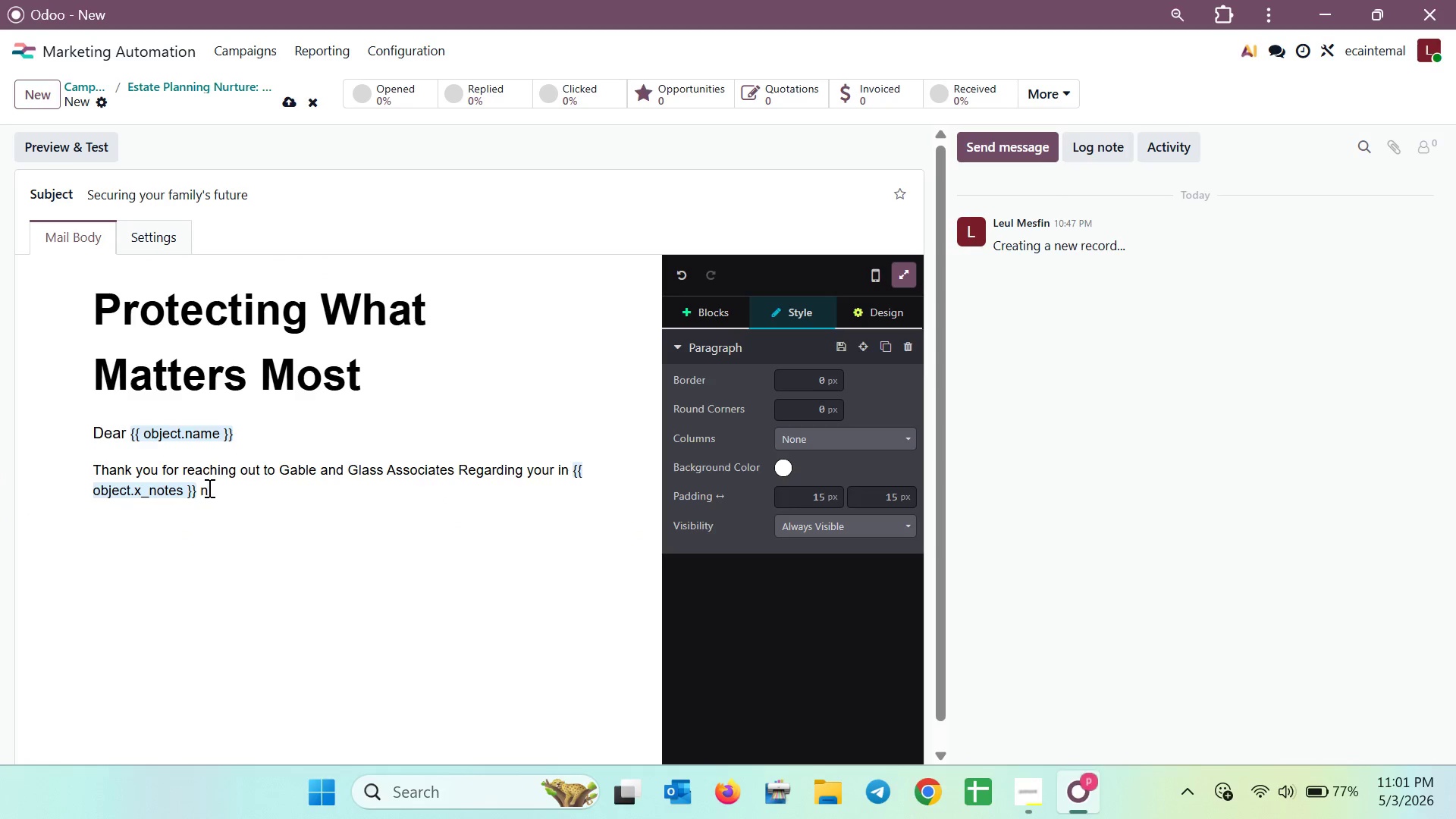 
key(Backspace)
 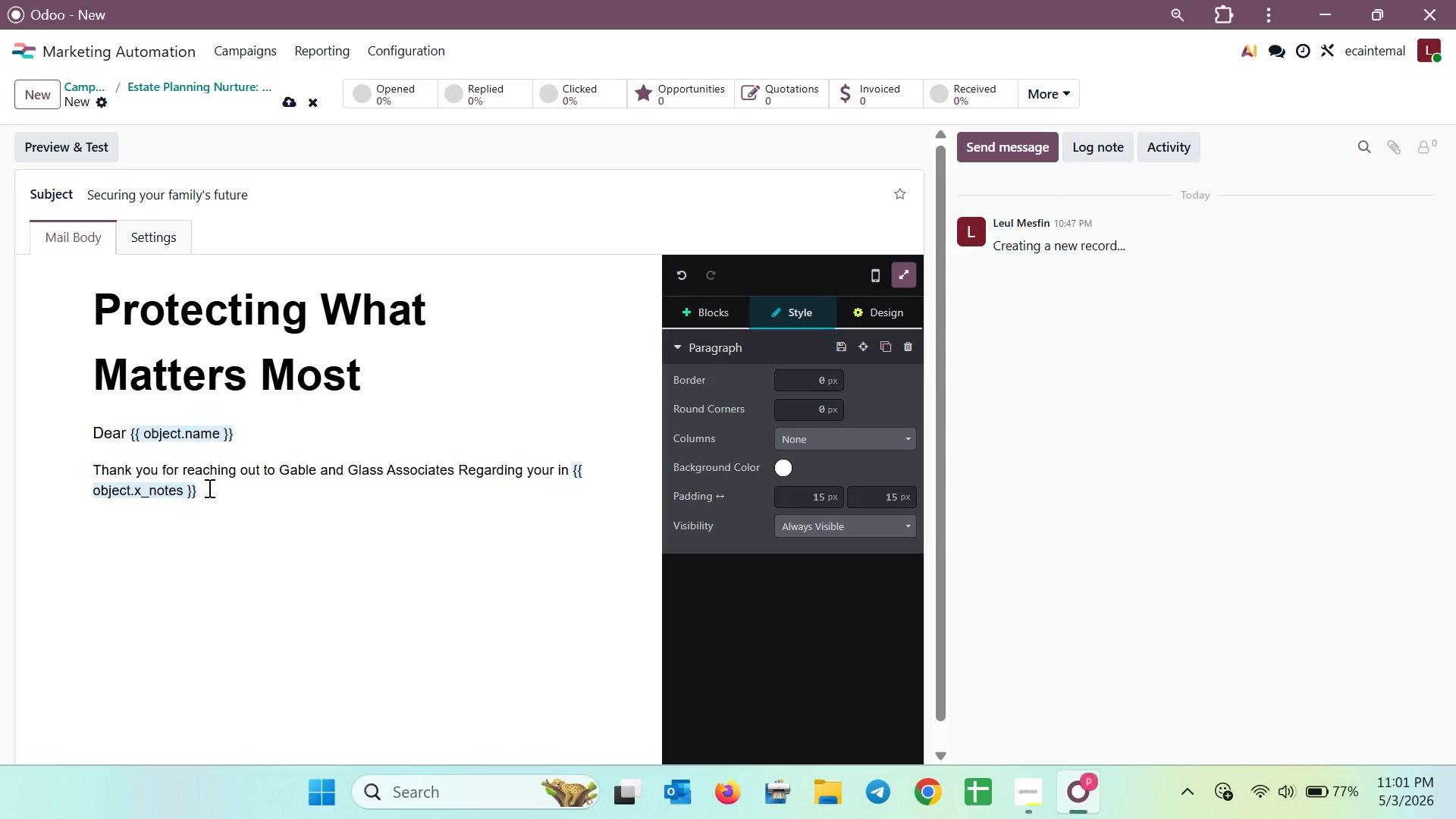 
wait(40.8)
 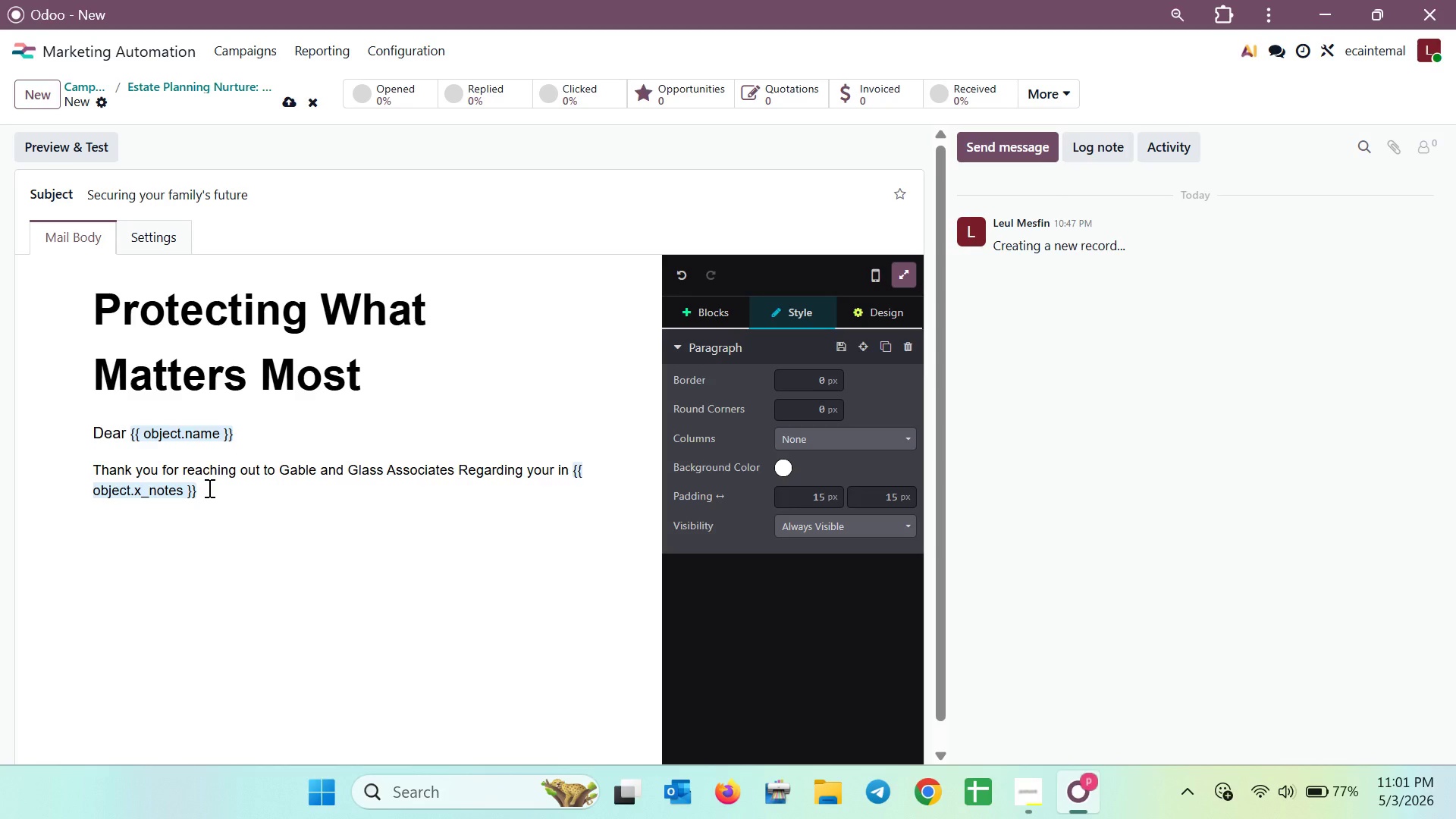 
key(Backspace)
type(. We belive)
 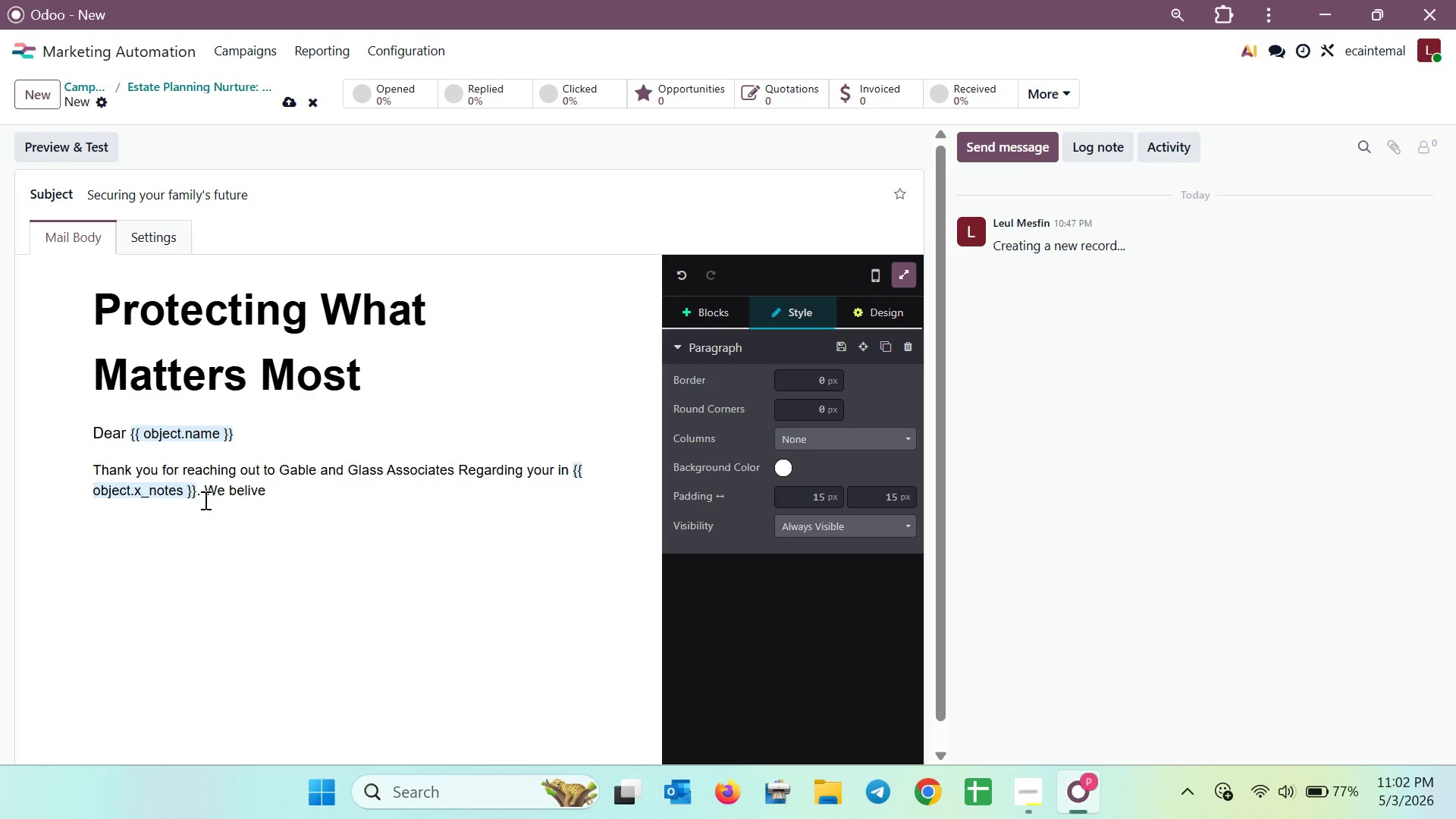 
key(ArrowLeft)
 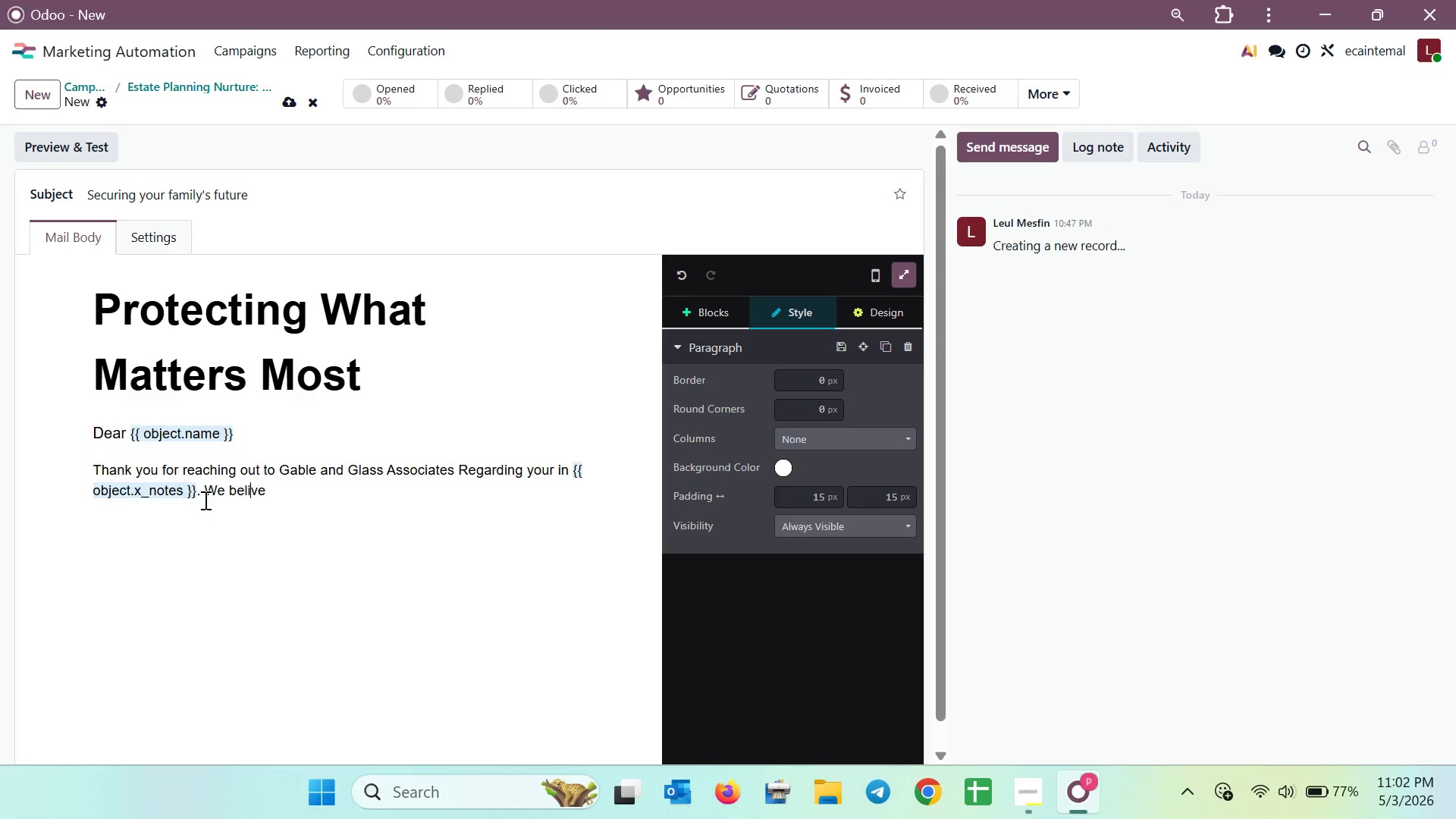 
key(ArrowLeft)
 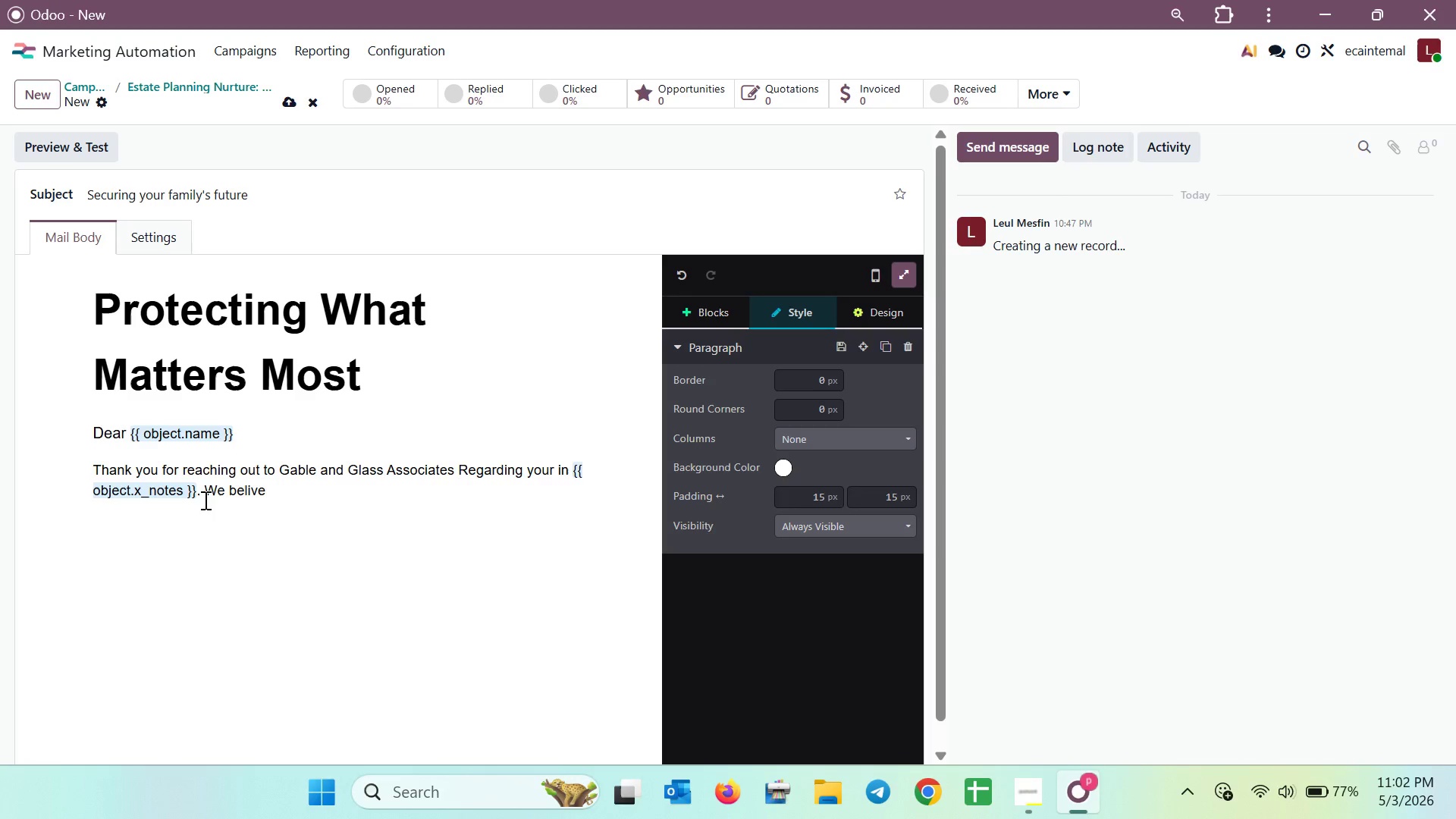 
key(E)
 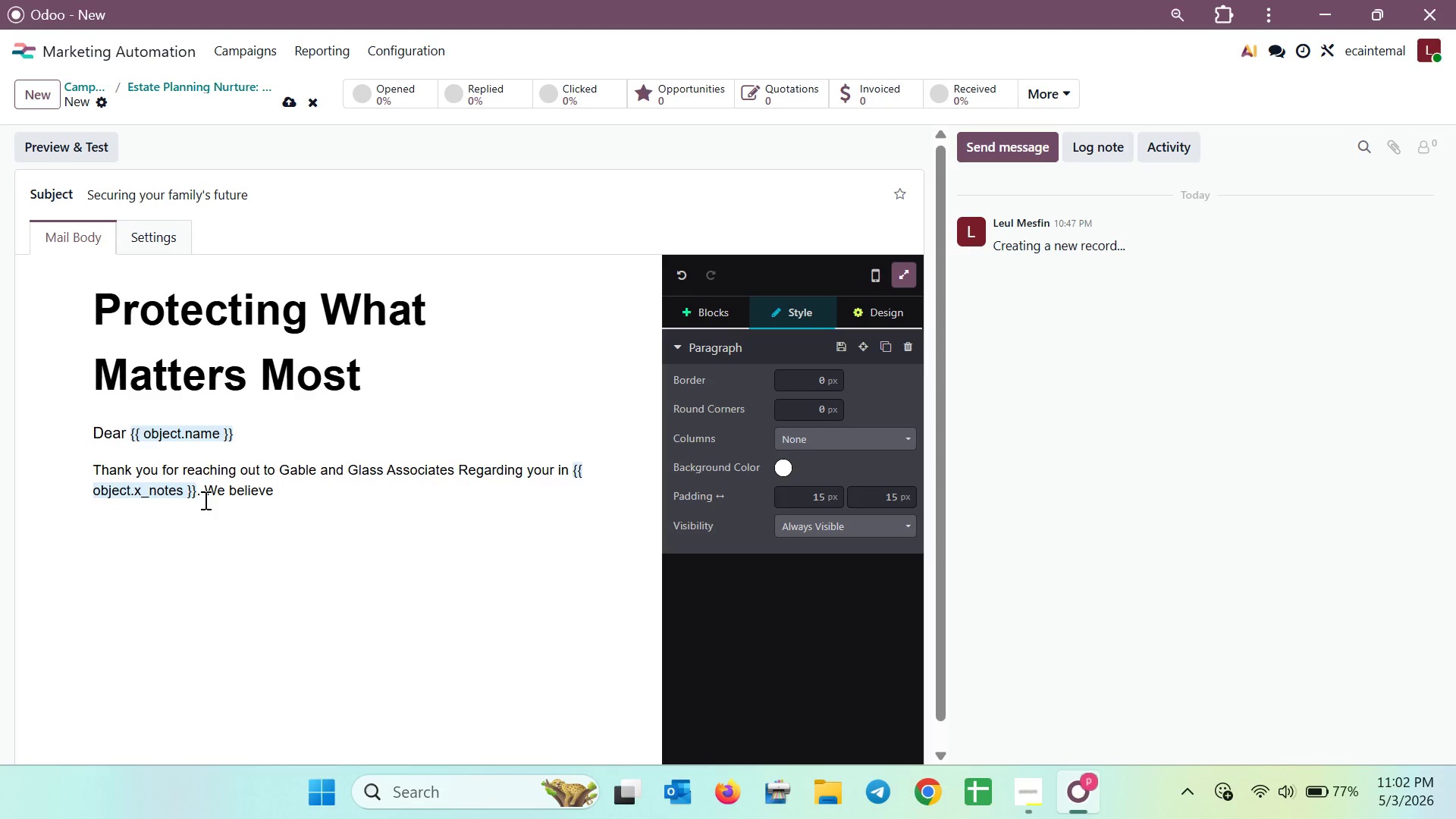 
key(ArrowRight)
 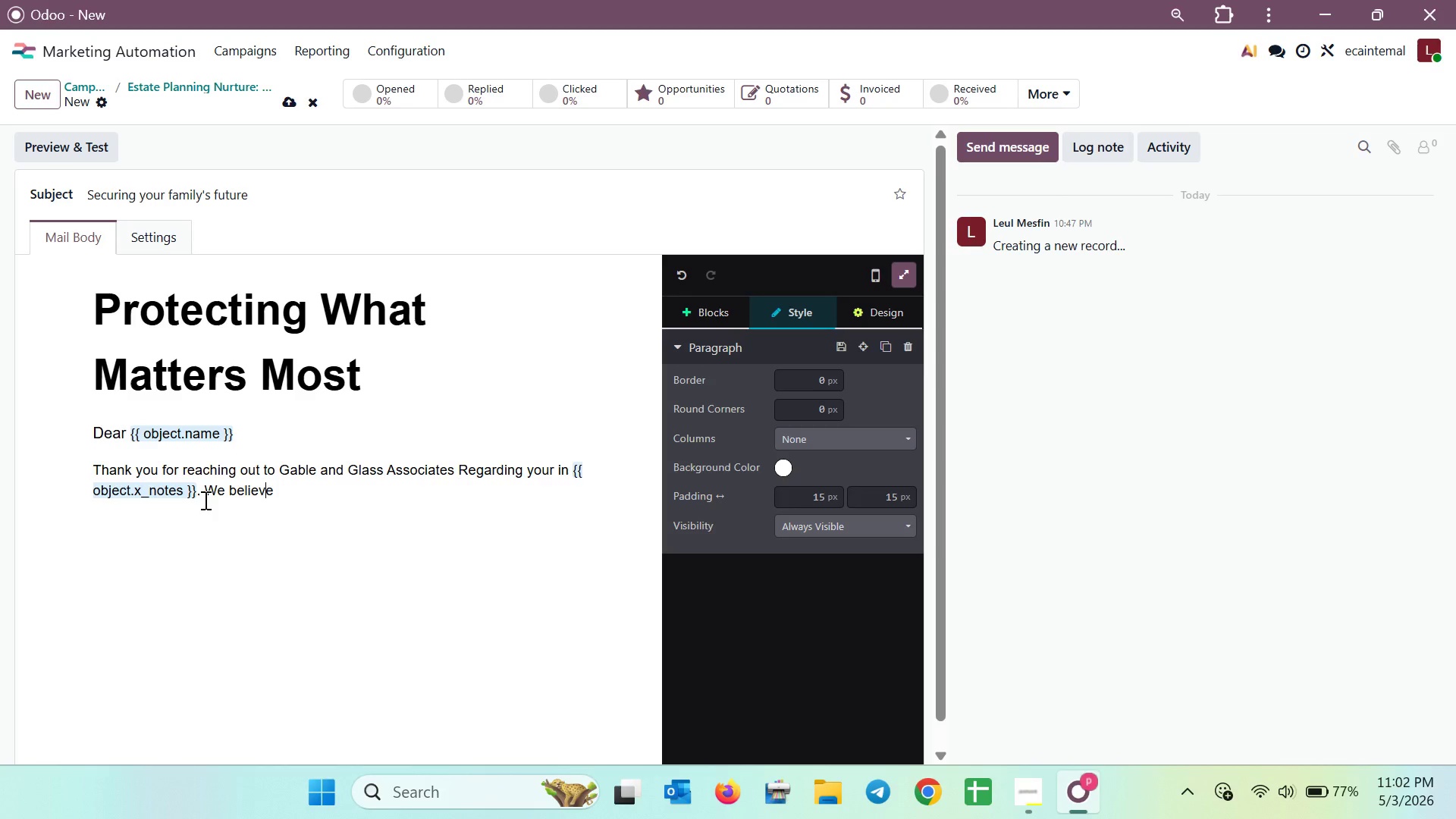 
key(ArrowRight)
 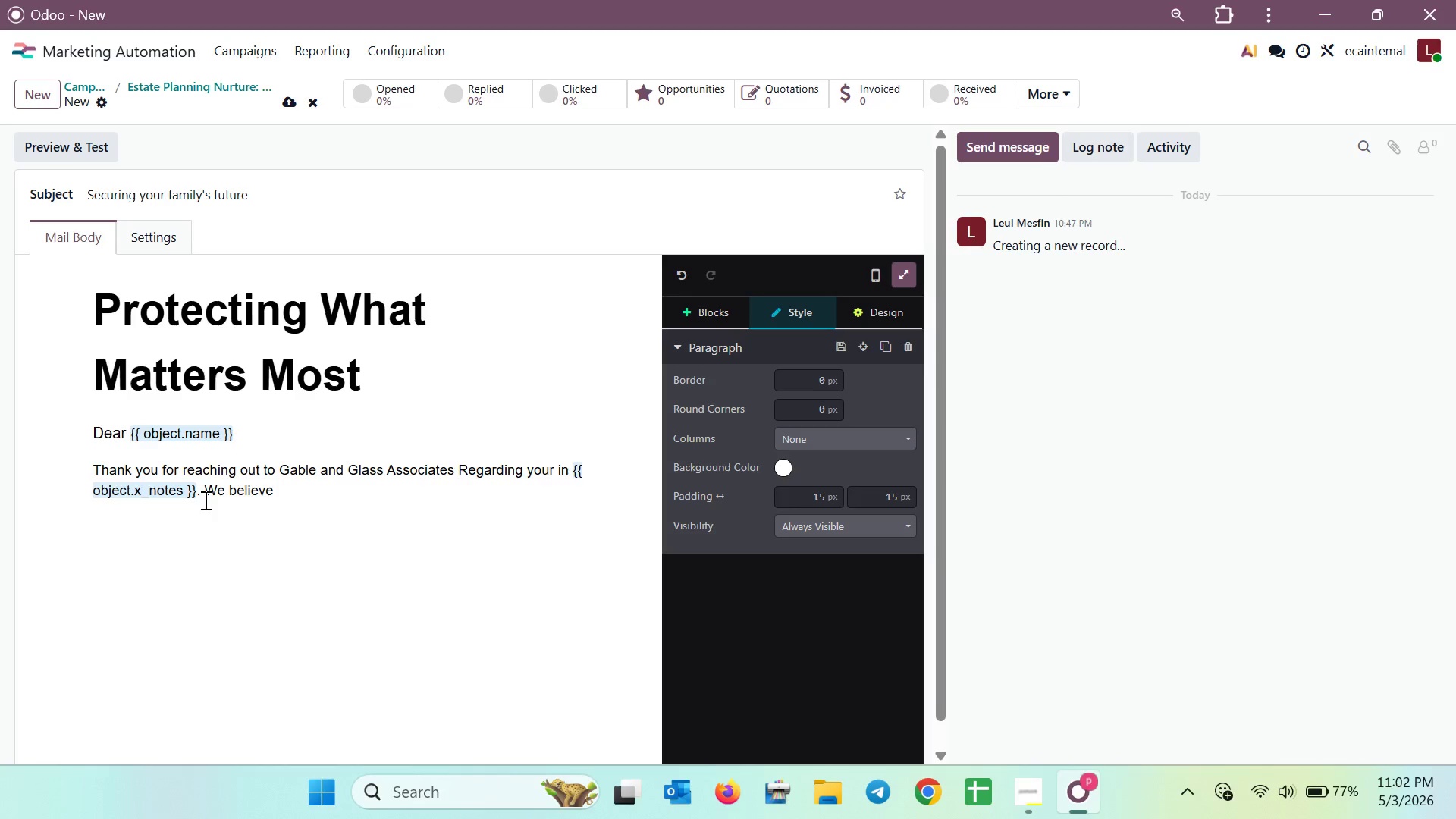 
type( that )
 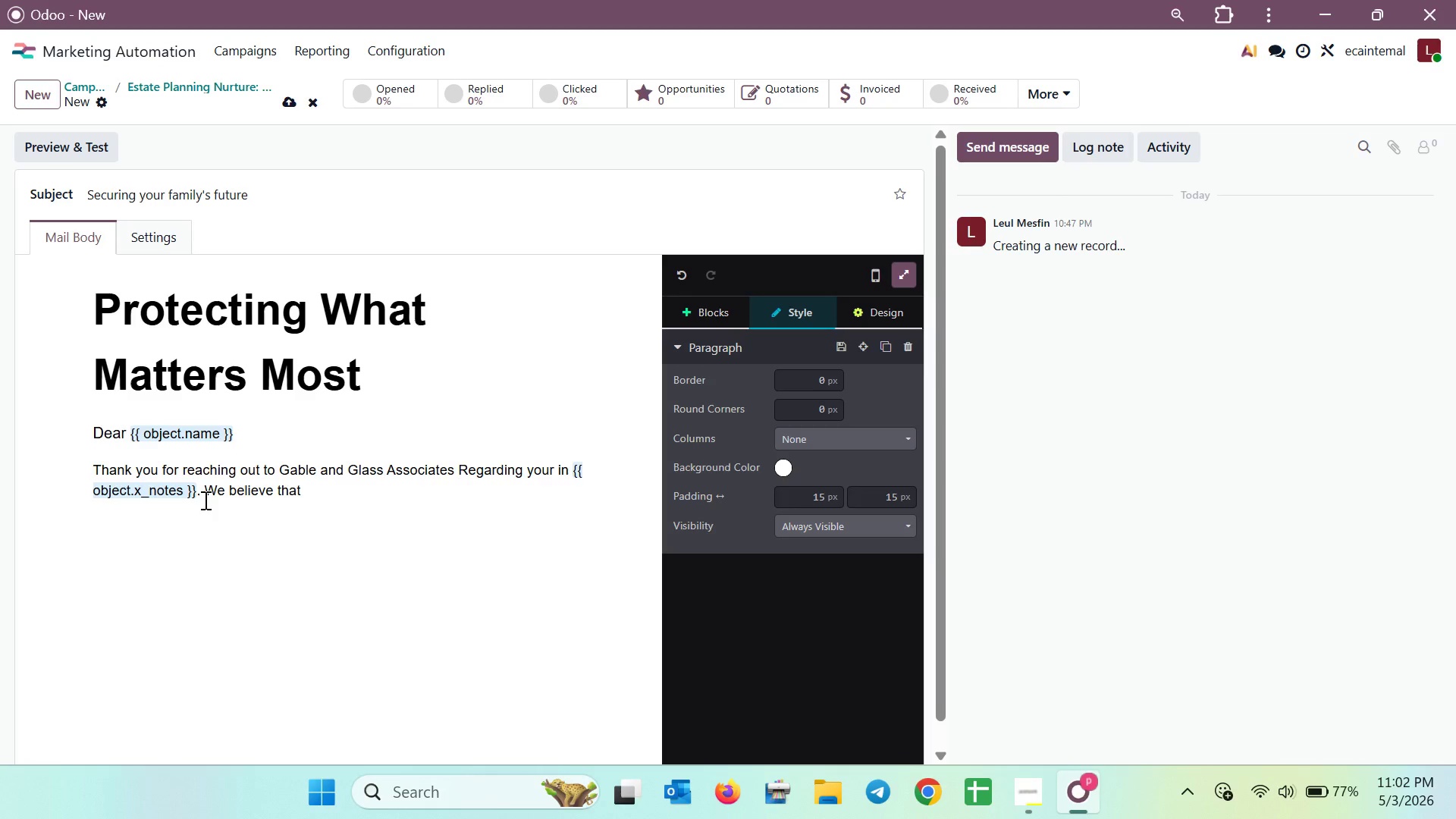 
type(effective estate planing is the greatest gift you )
 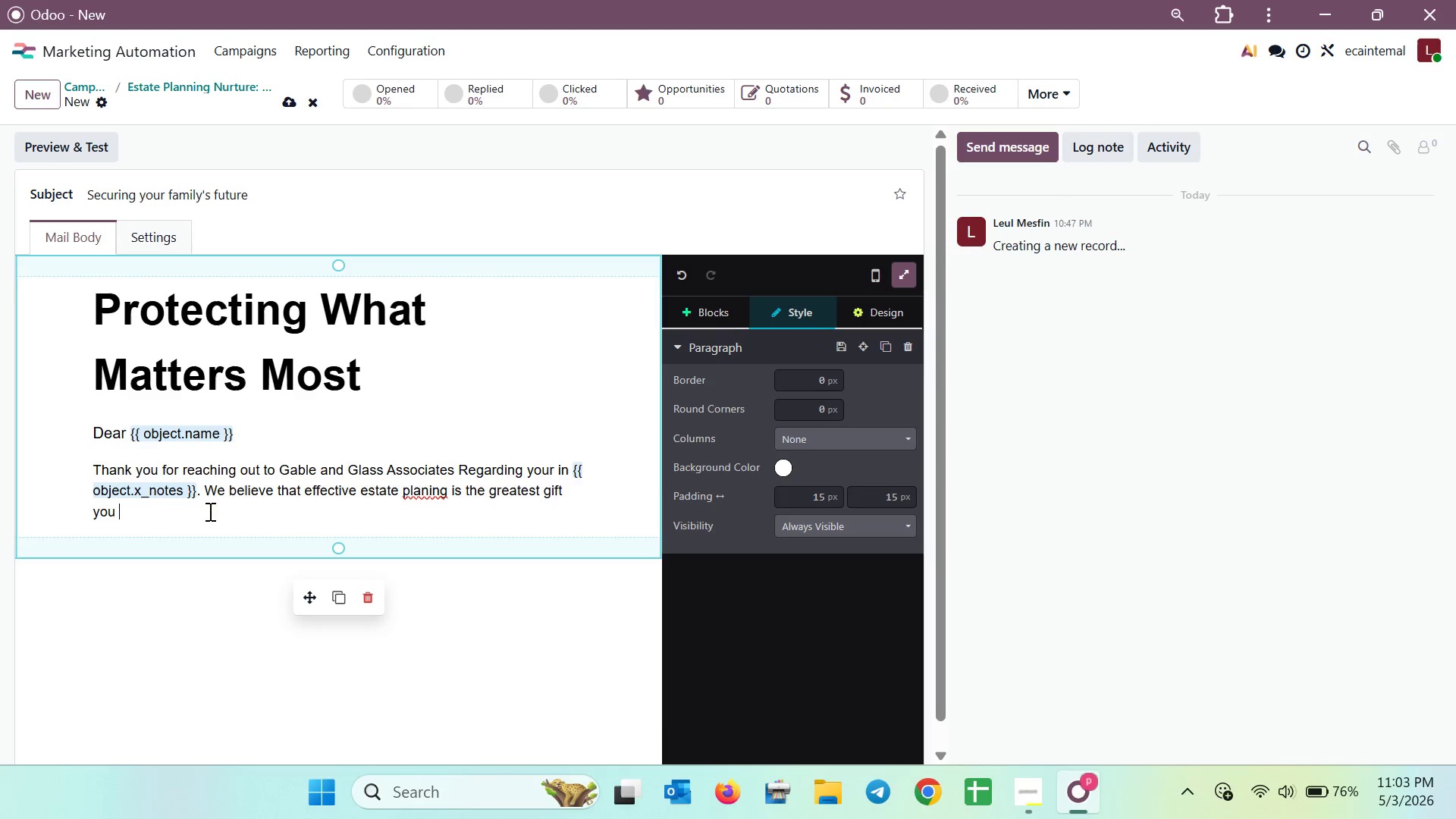 
wait(5.73)
 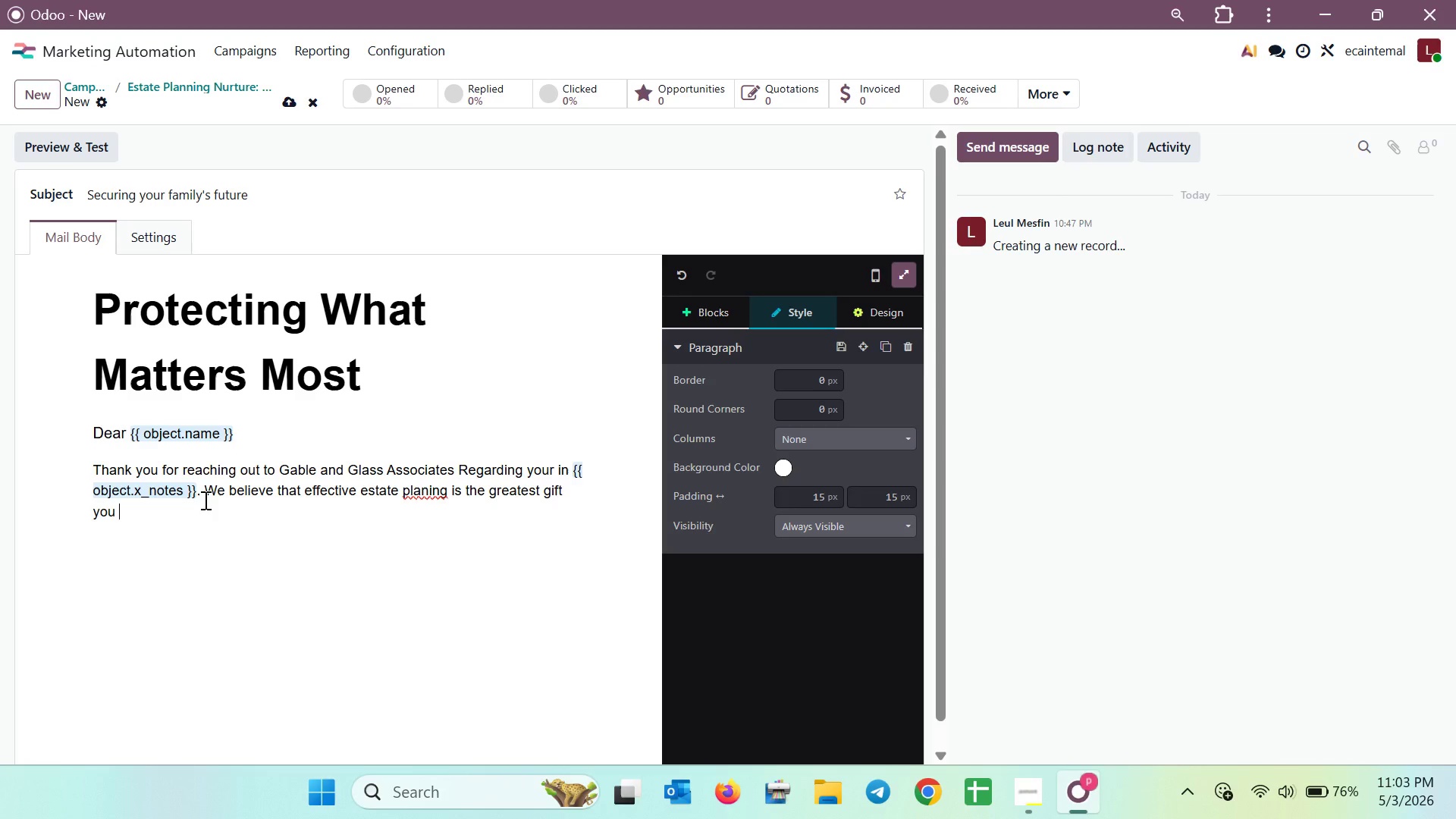 
left_click([429, 491])
 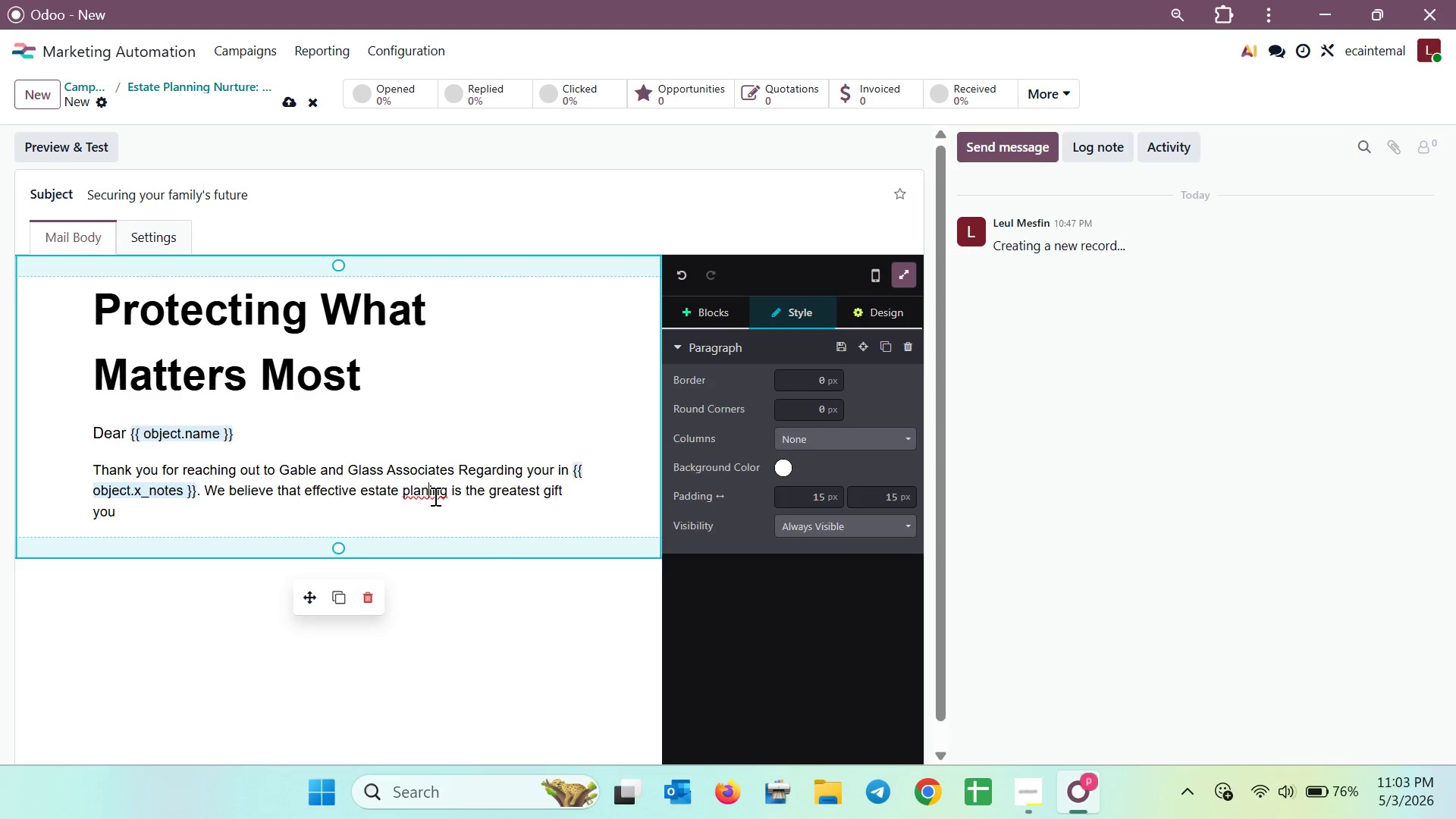 
key(N)
 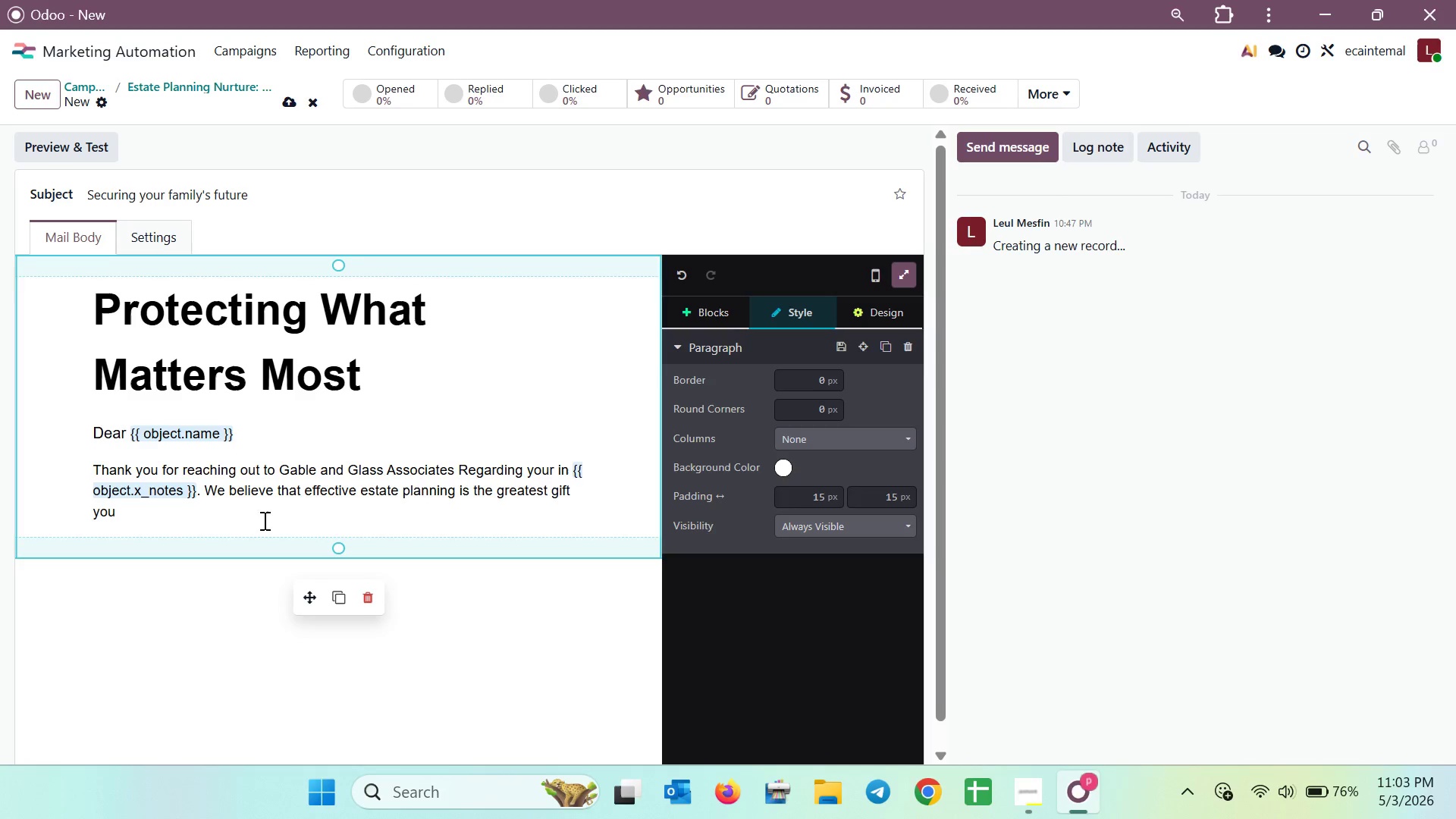 
left_click([233, 521])
 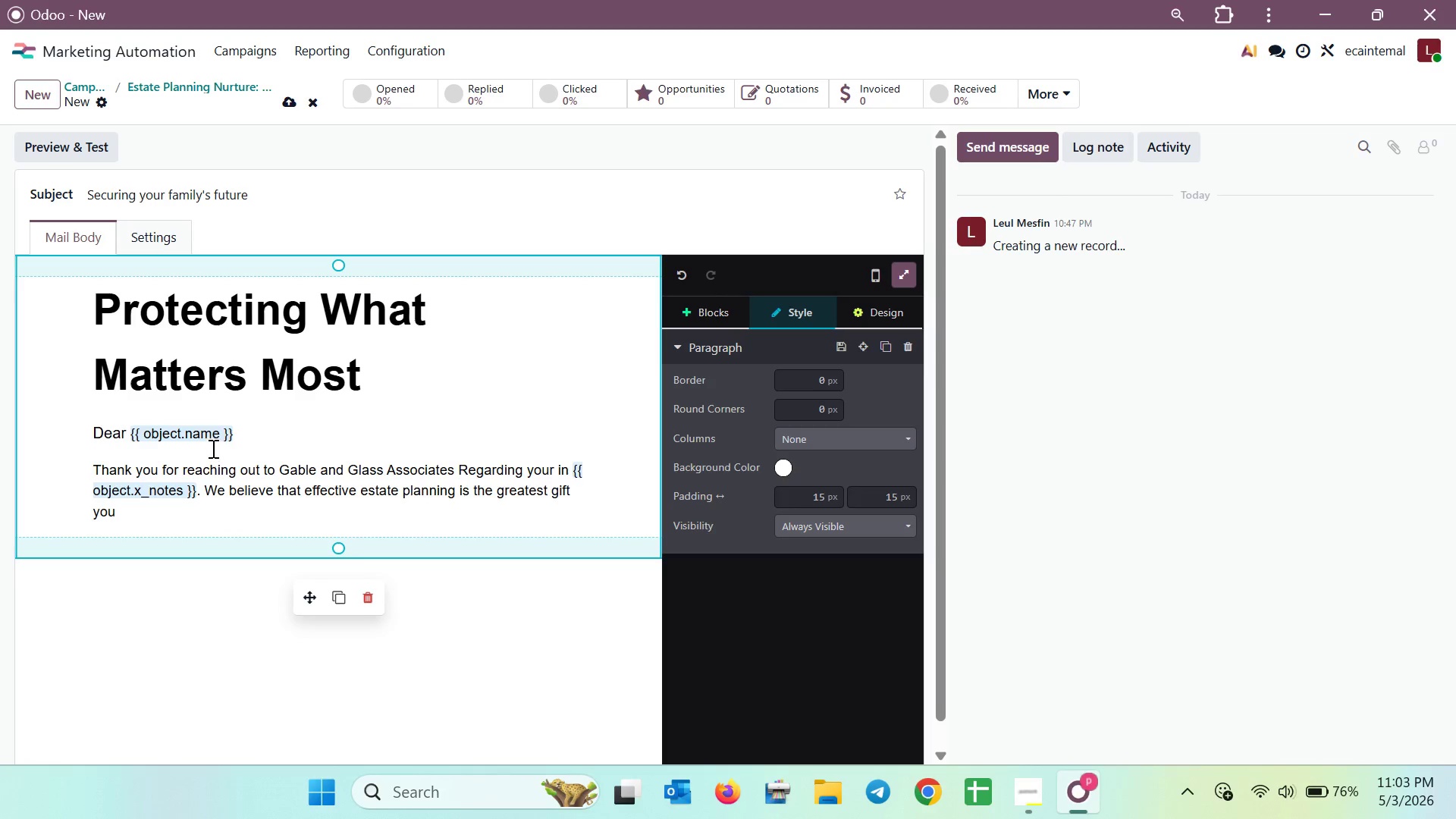 
left_click_drag(start_coordinate=[93, 429], to_coordinate=[218, 443])
 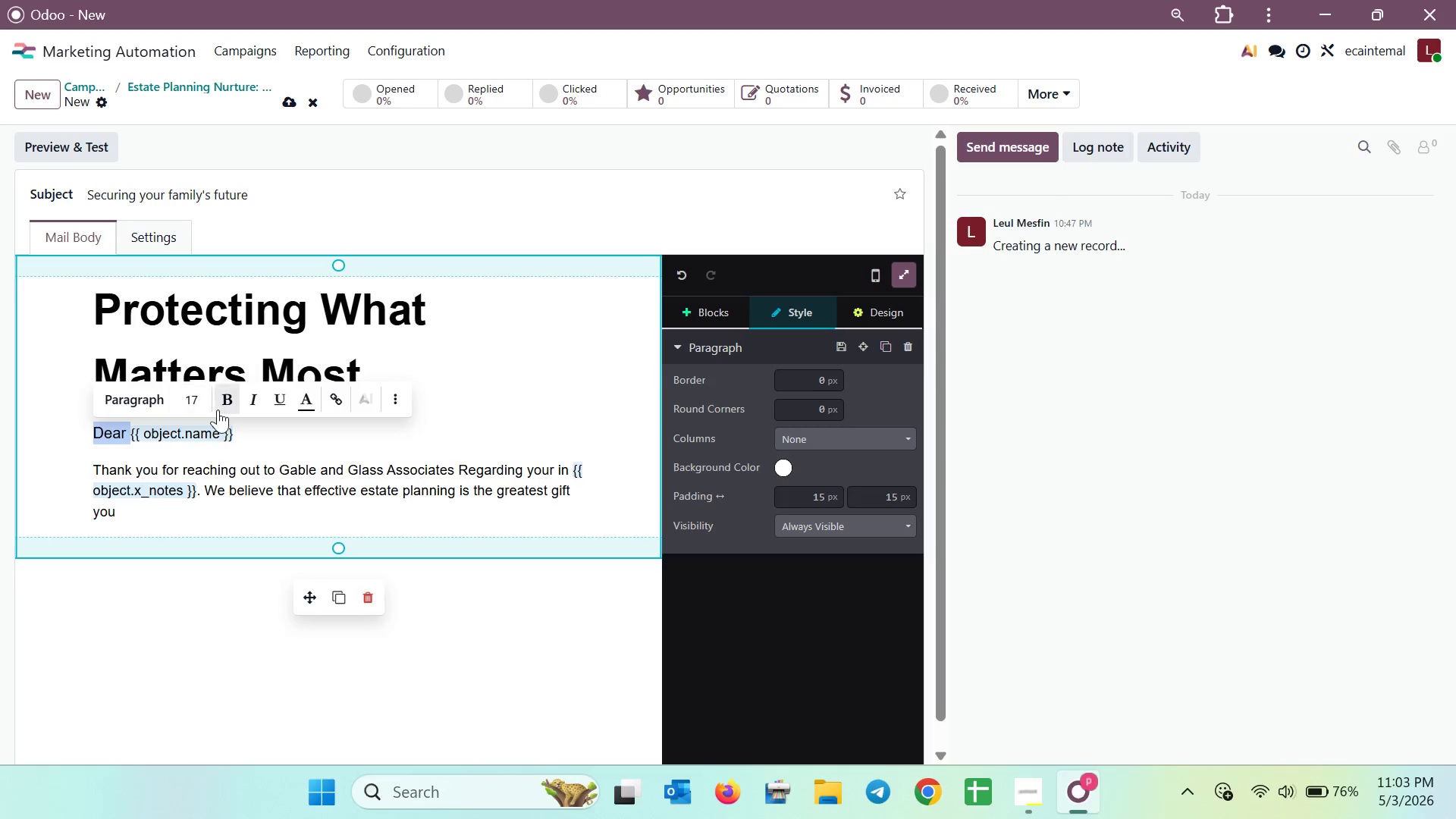 
left_click([218, 410])
 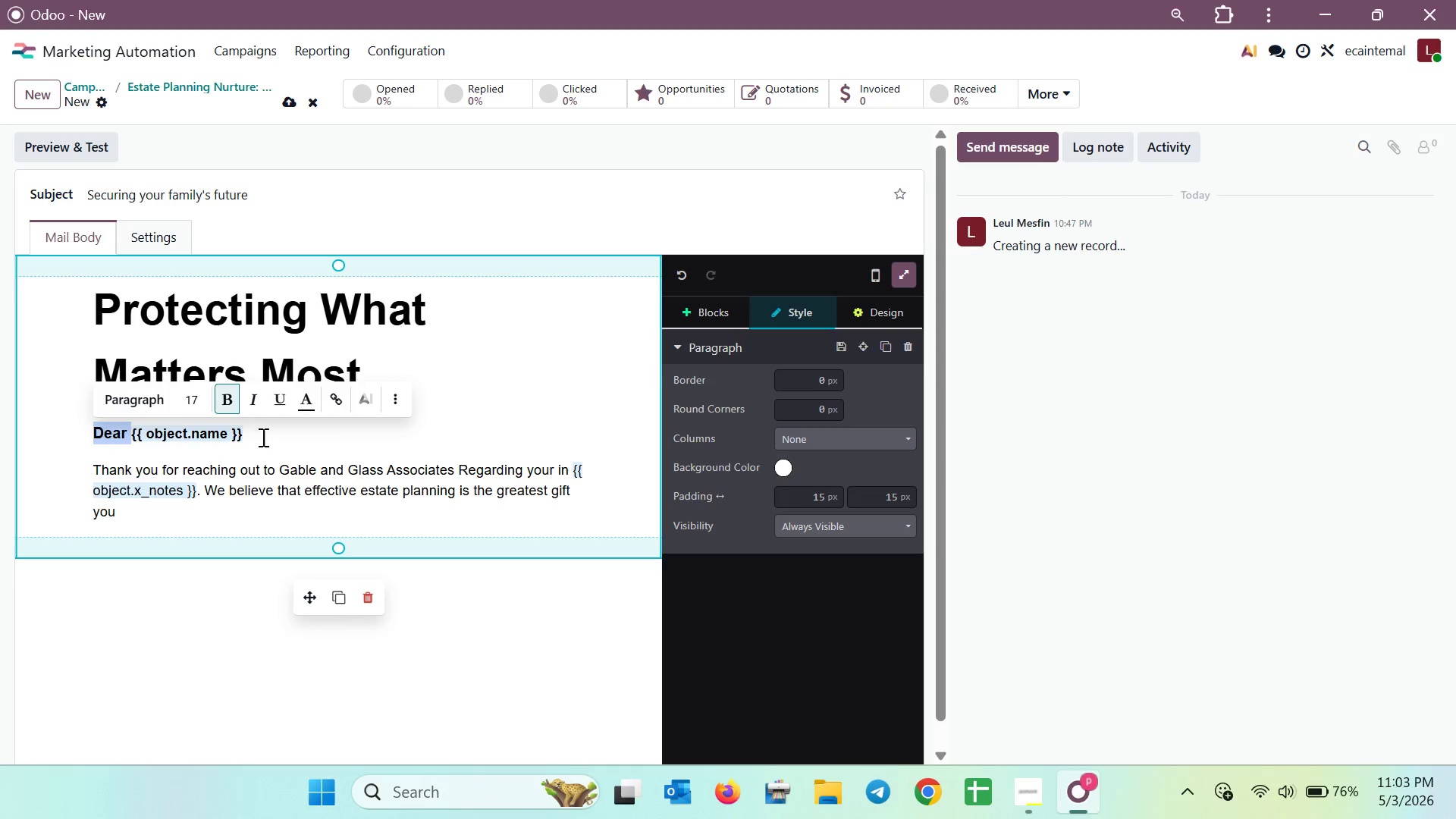 
left_click([279, 441])
 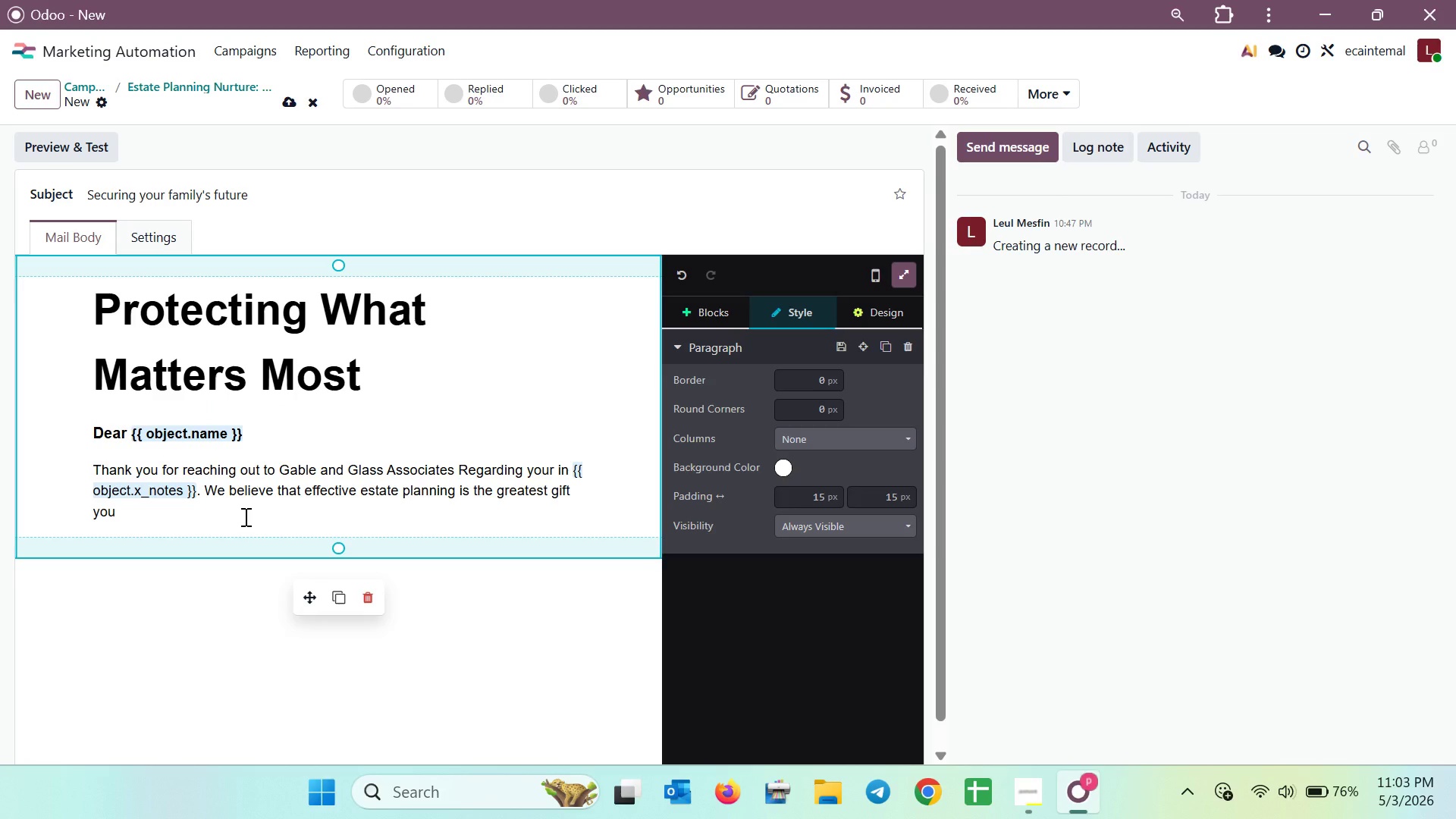 
left_click([244, 516])
 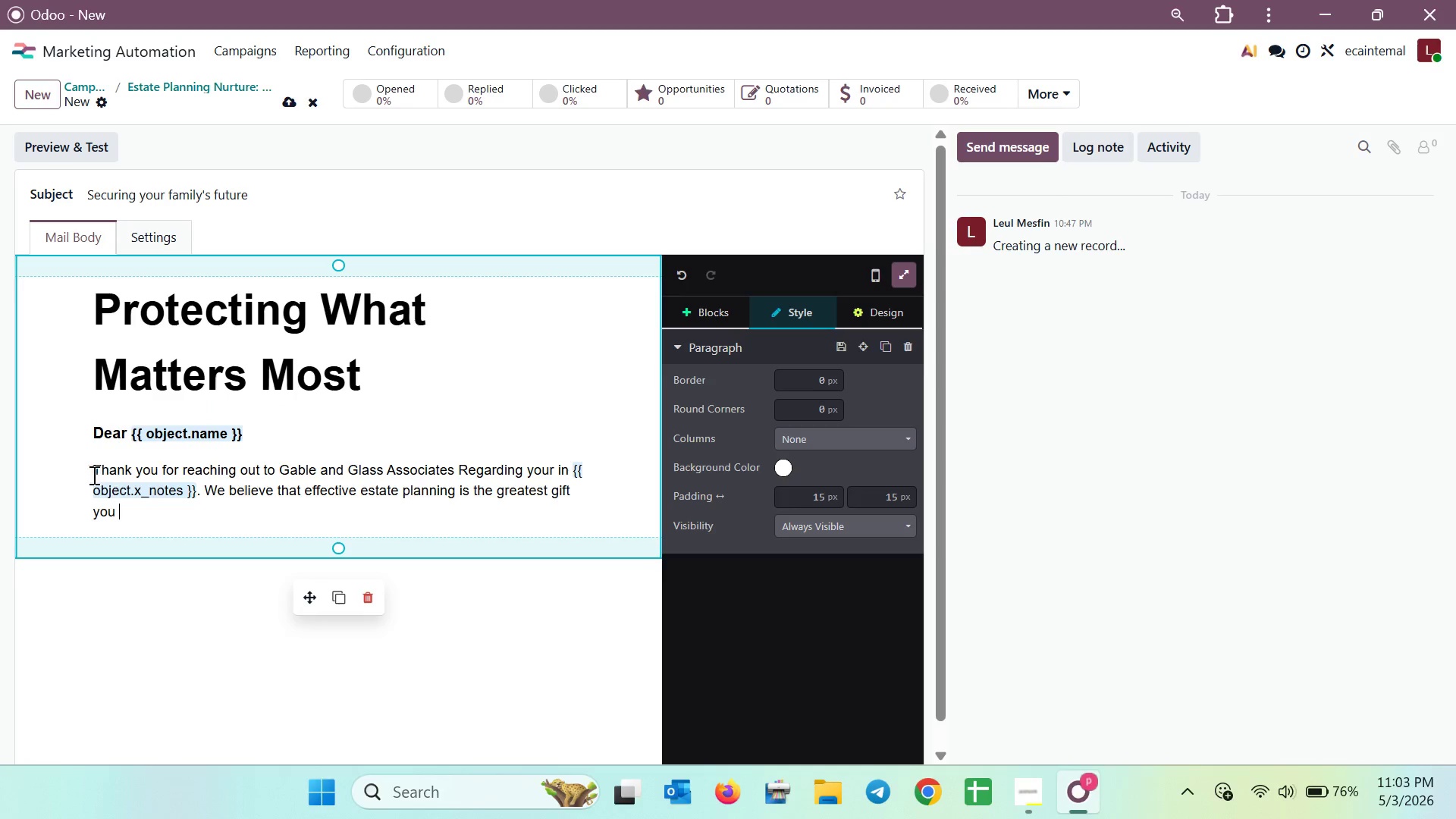 
left_click_drag(start_coordinate=[92, 471], to_coordinate=[97, 470])
 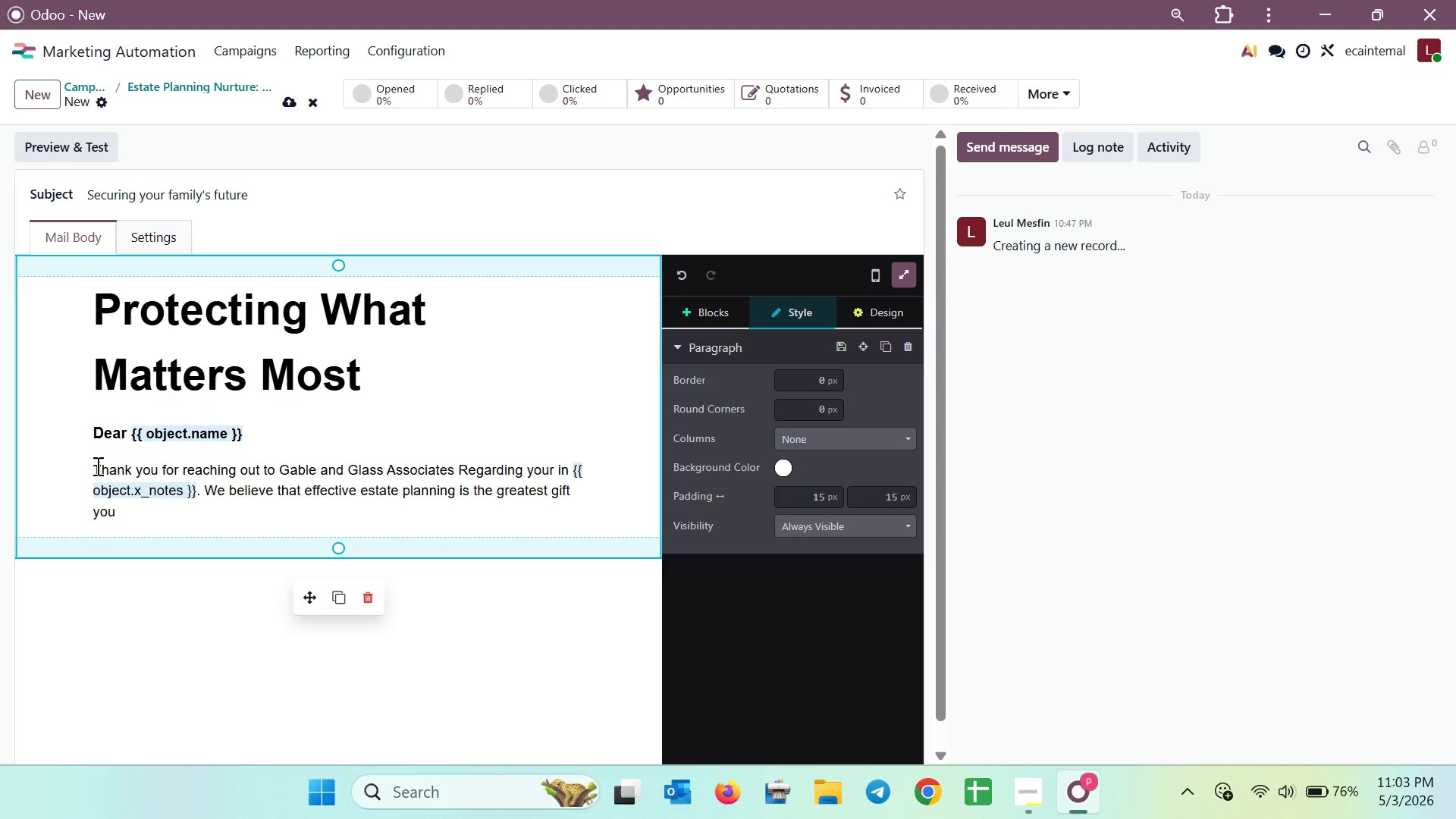 
left_click_drag(start_coordinate=[93, 466], to_coordinate=[132, 505])
 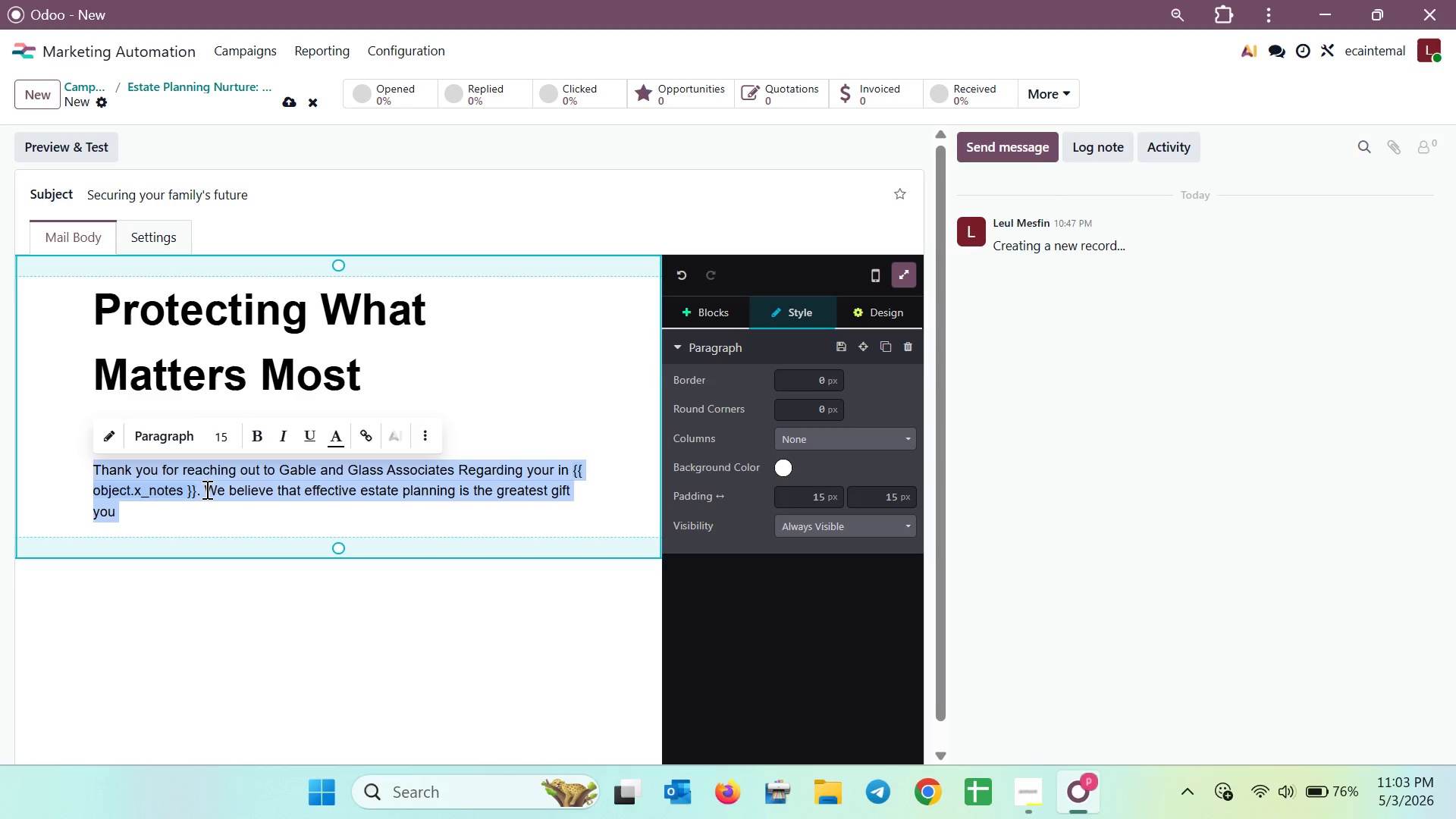 
left_click([199, 522])
 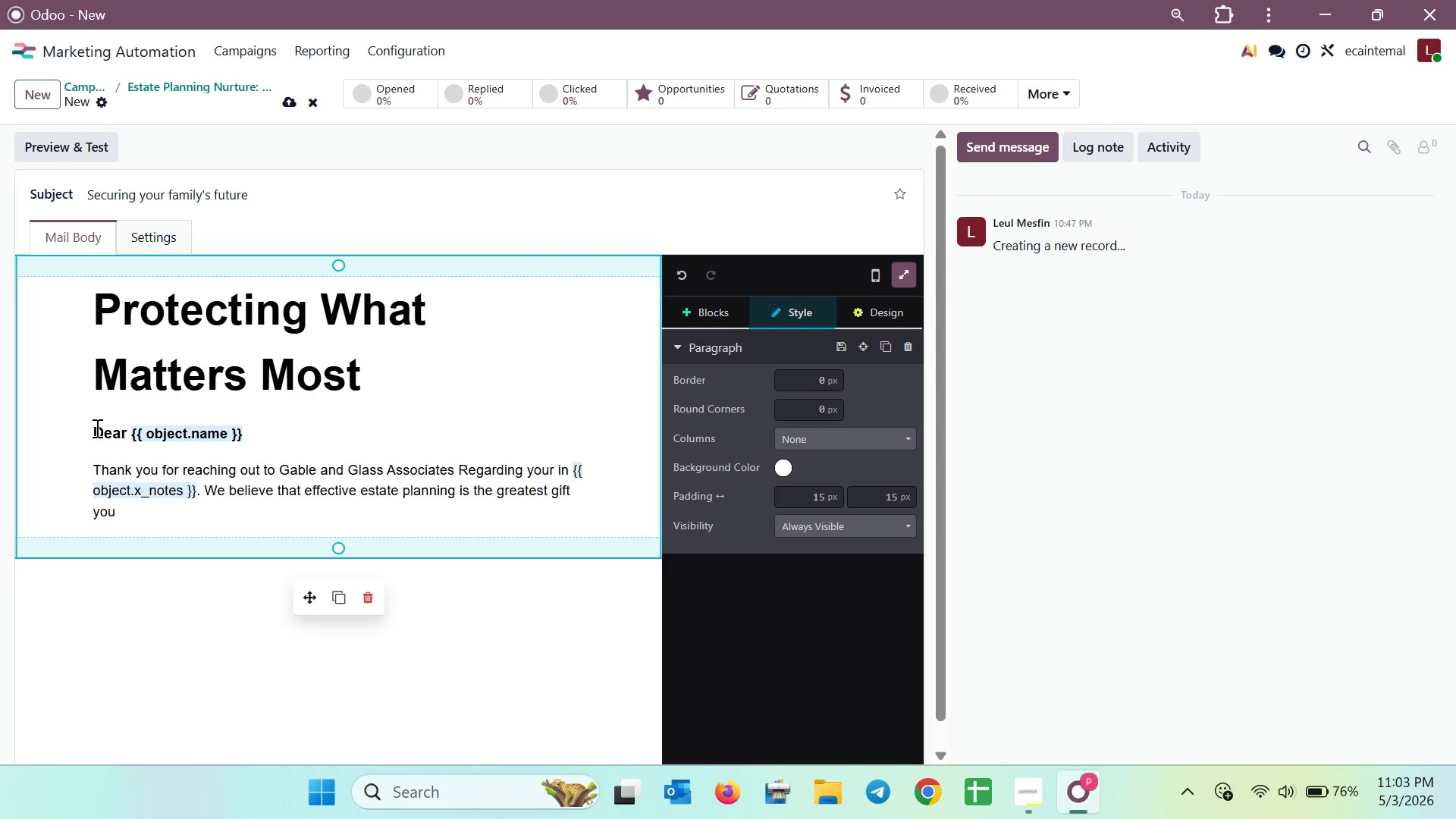 
left_click_drag(start_coordinate=[96, 428], to_coordinate=[258, 443])
 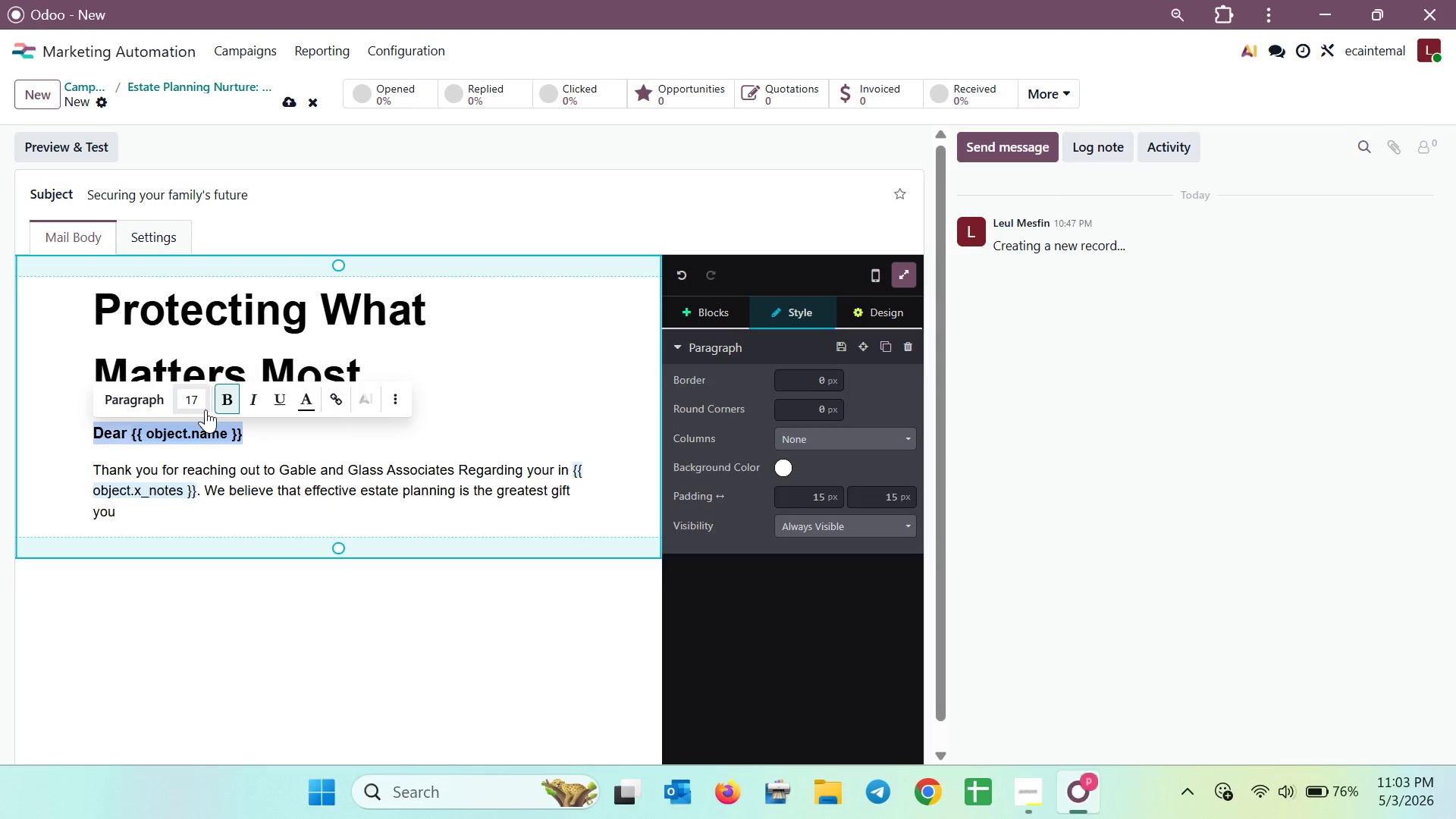 
left_click([206, 410])
 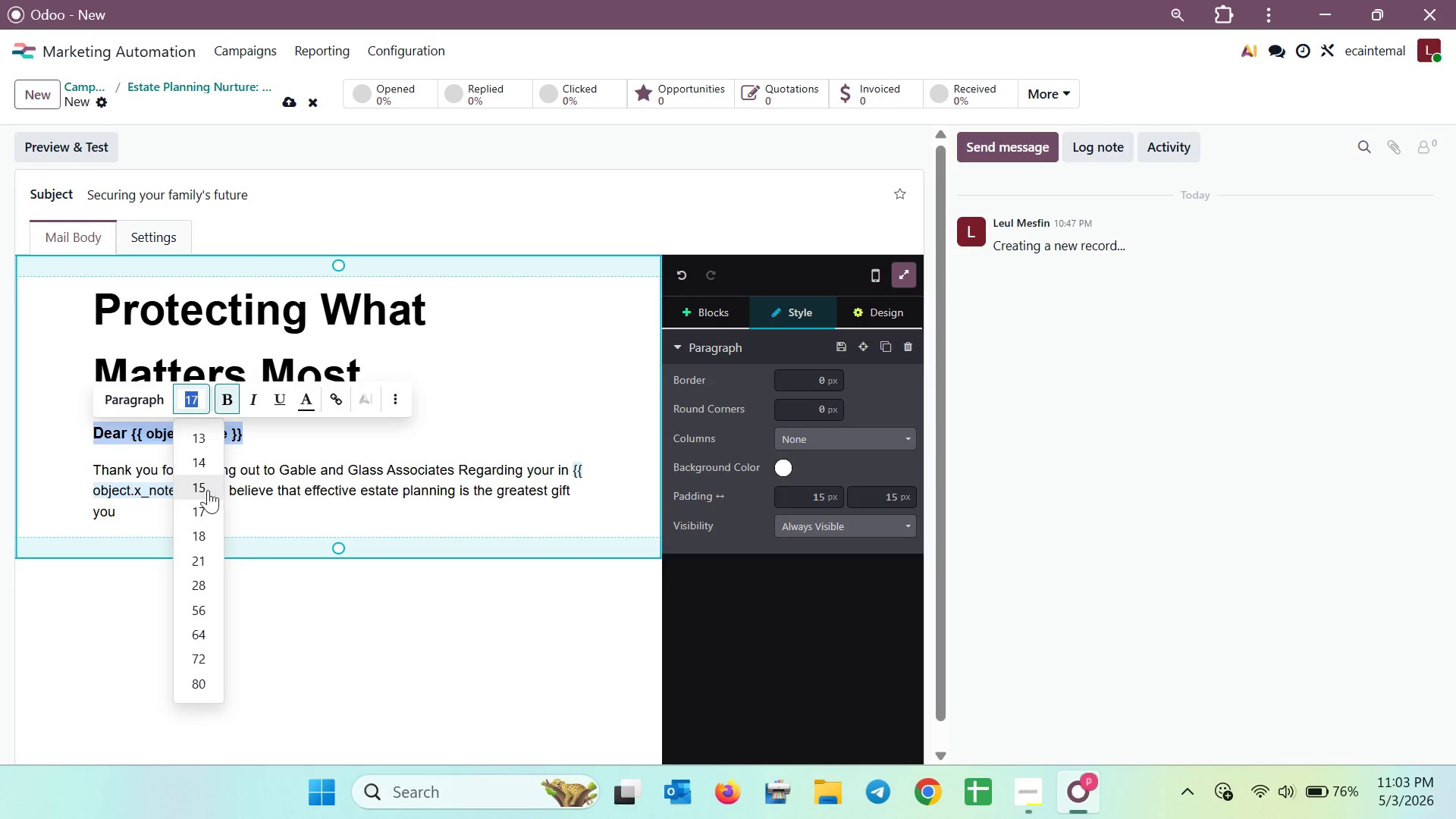 
left_click([202, 505])
 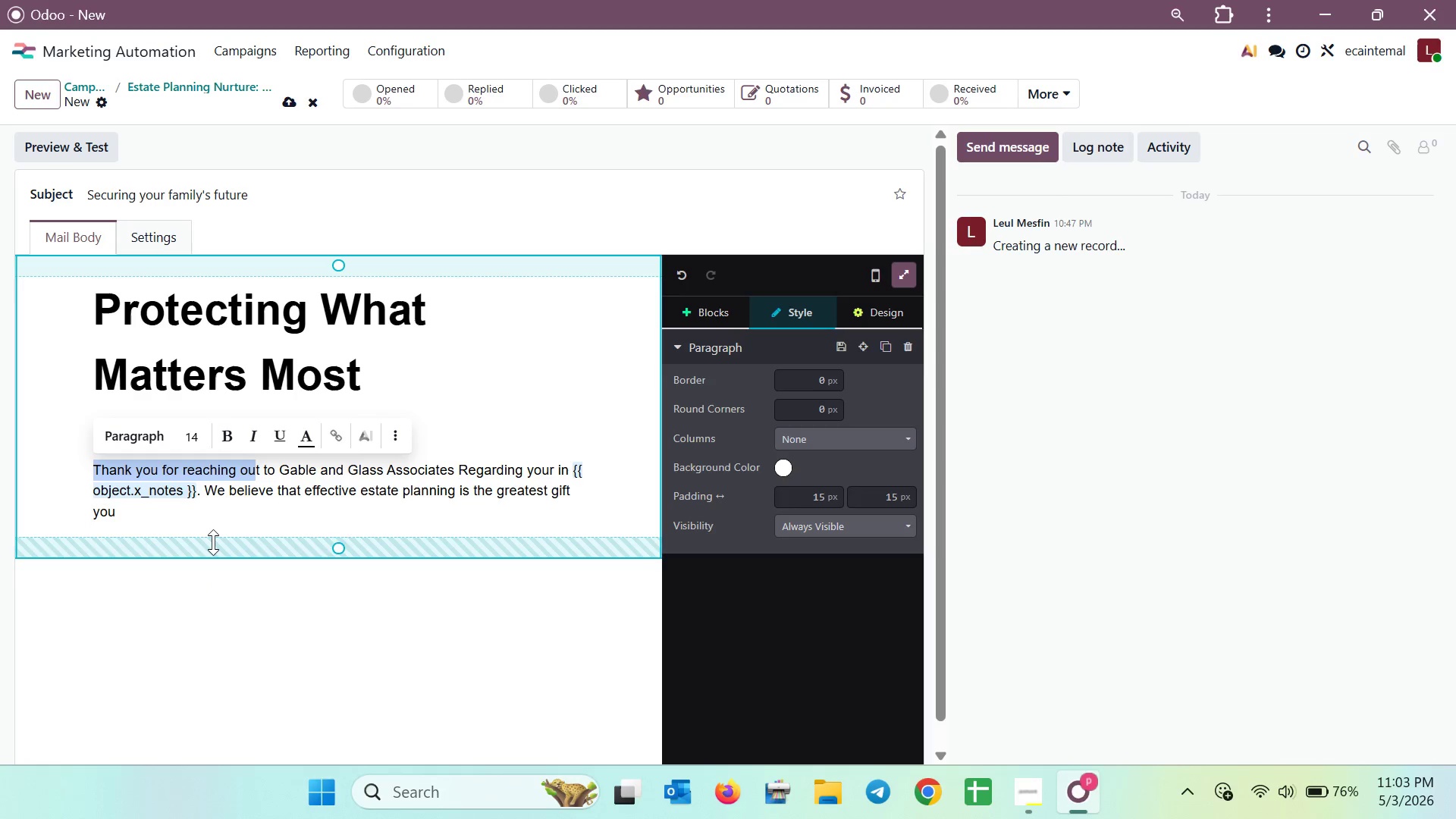 
left_click([218, 516])
 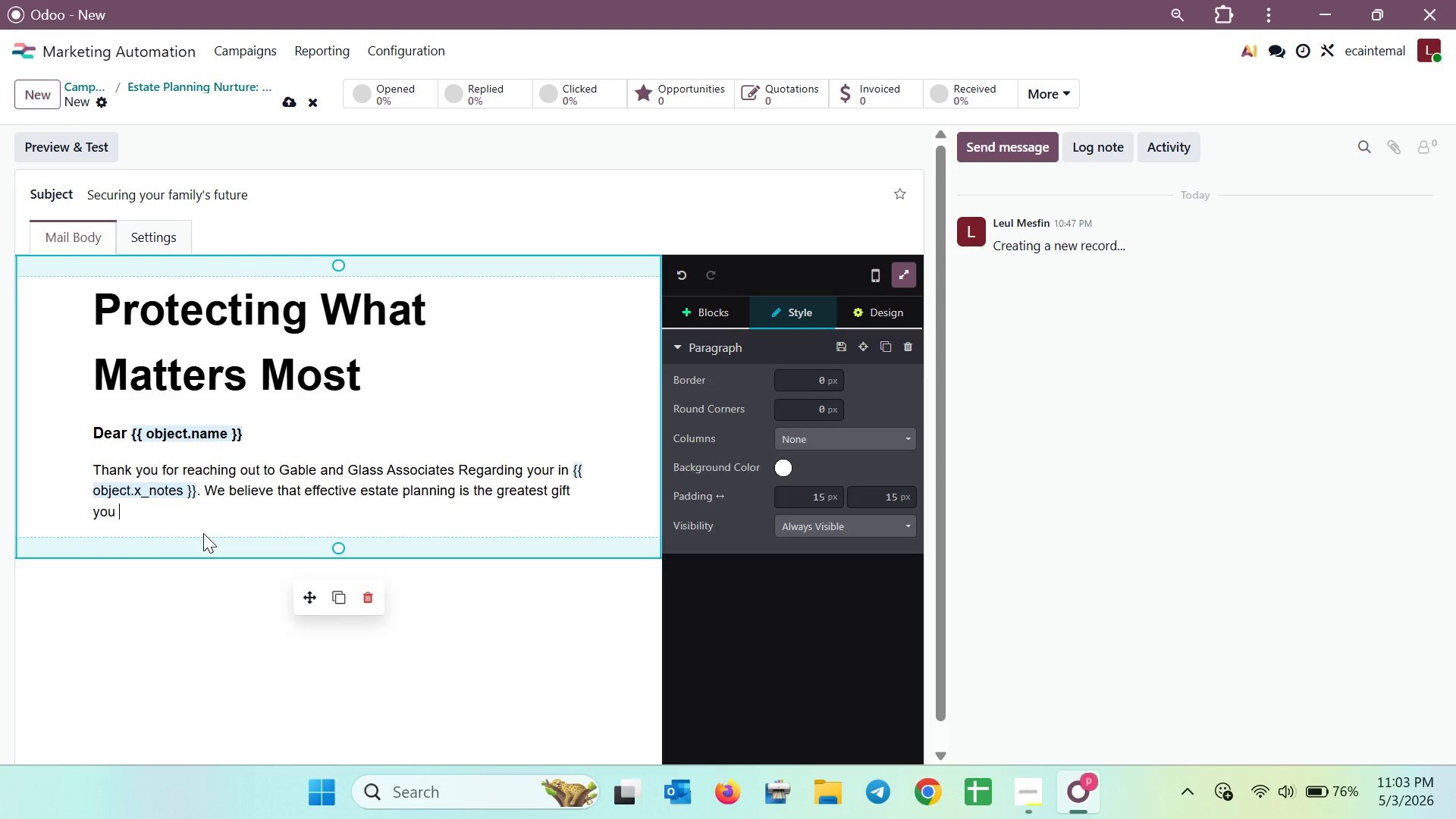 
wait(30.61)
 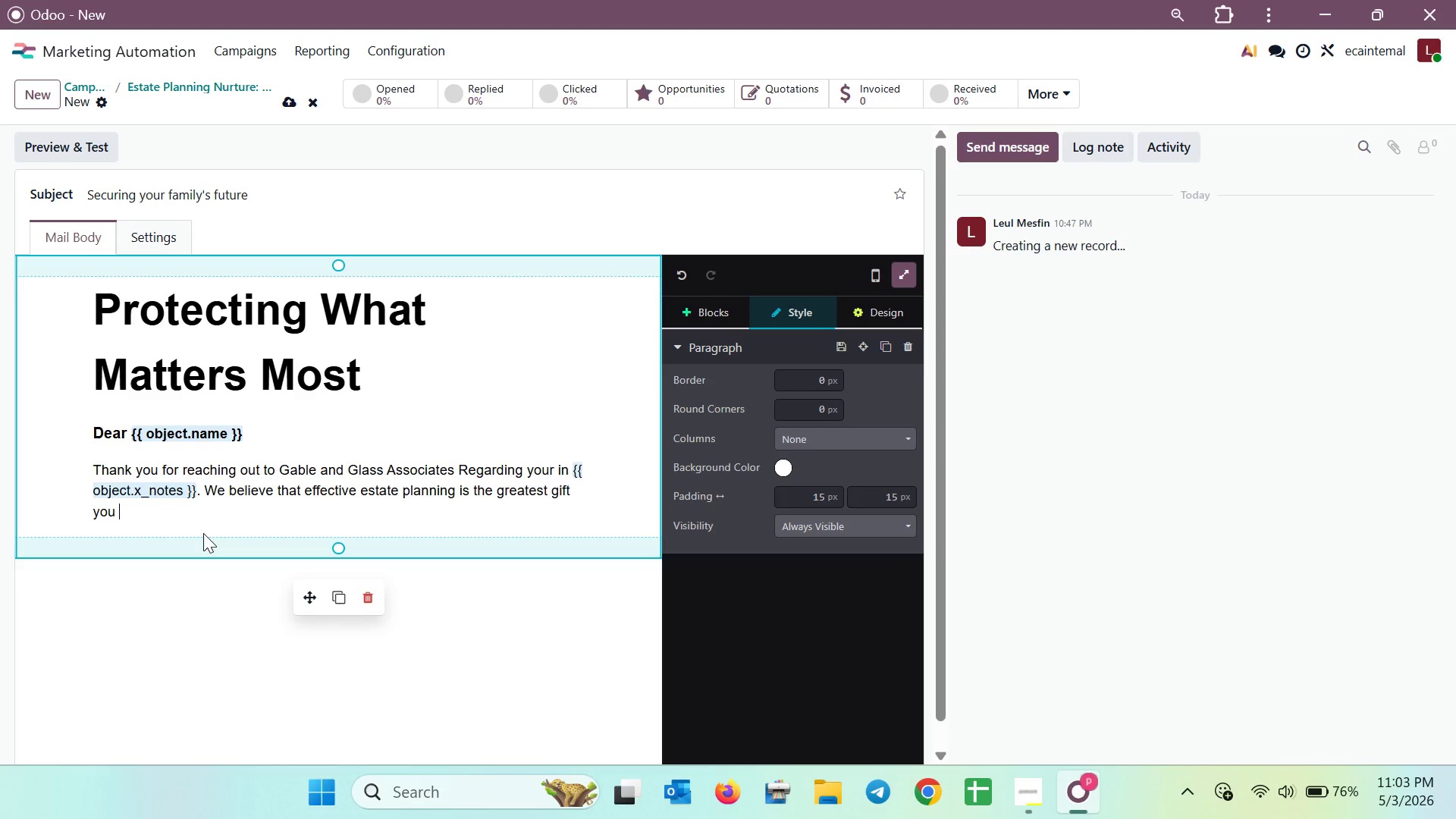 
type(can leave your loved ones. )
 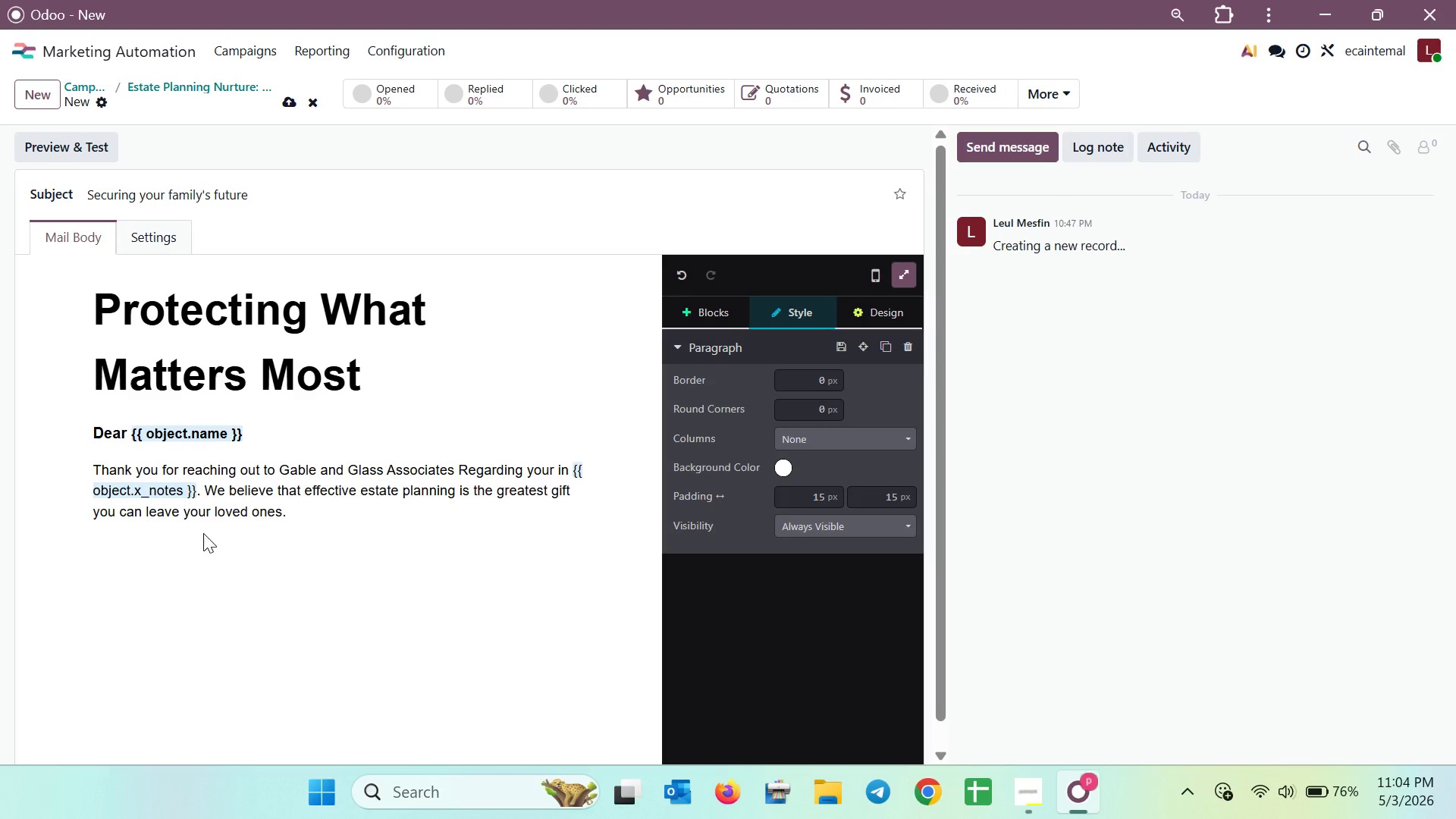 
key(Shift+Enter)
 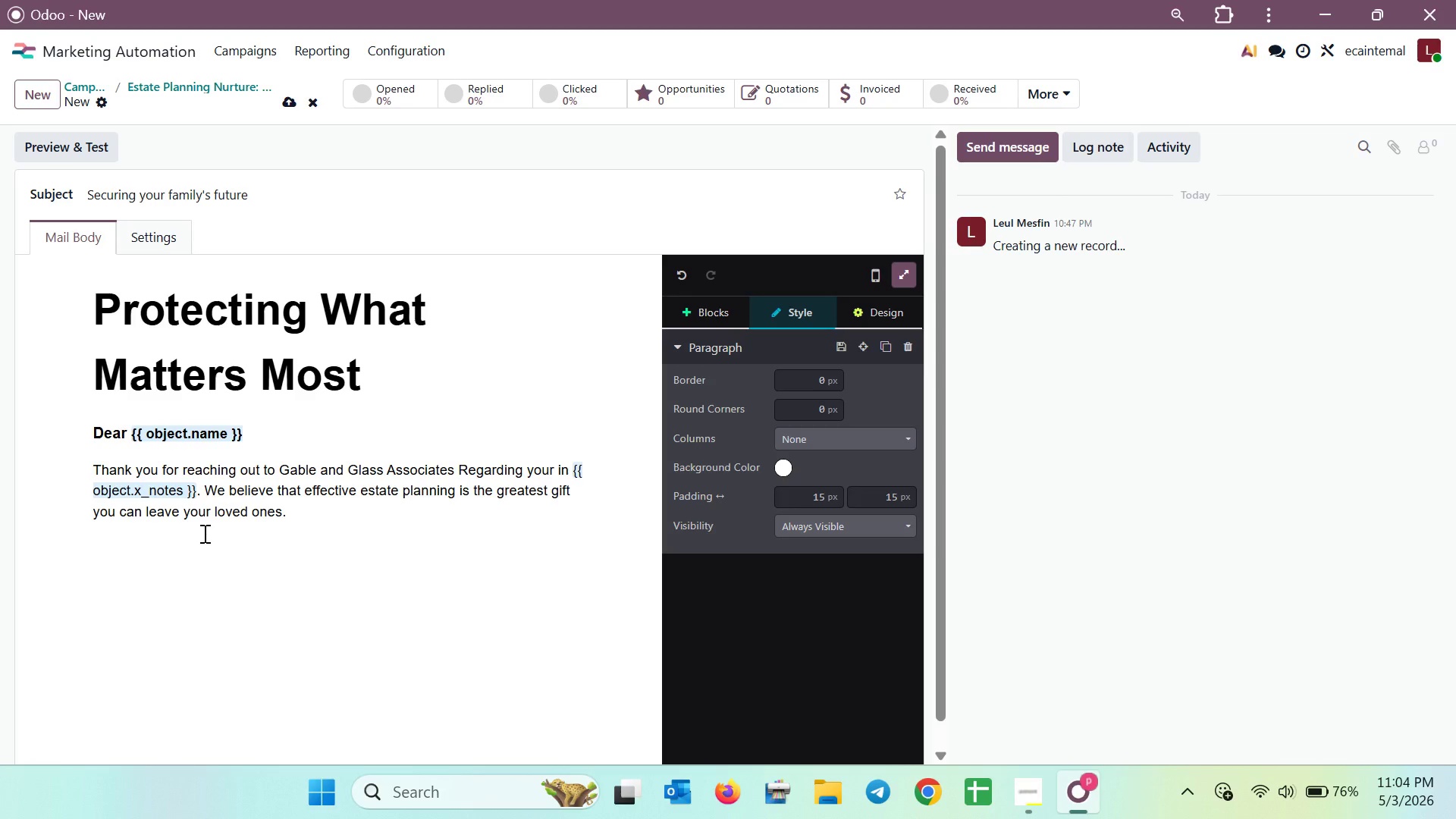 
hold_key(key=Enter, duration=0.33)
 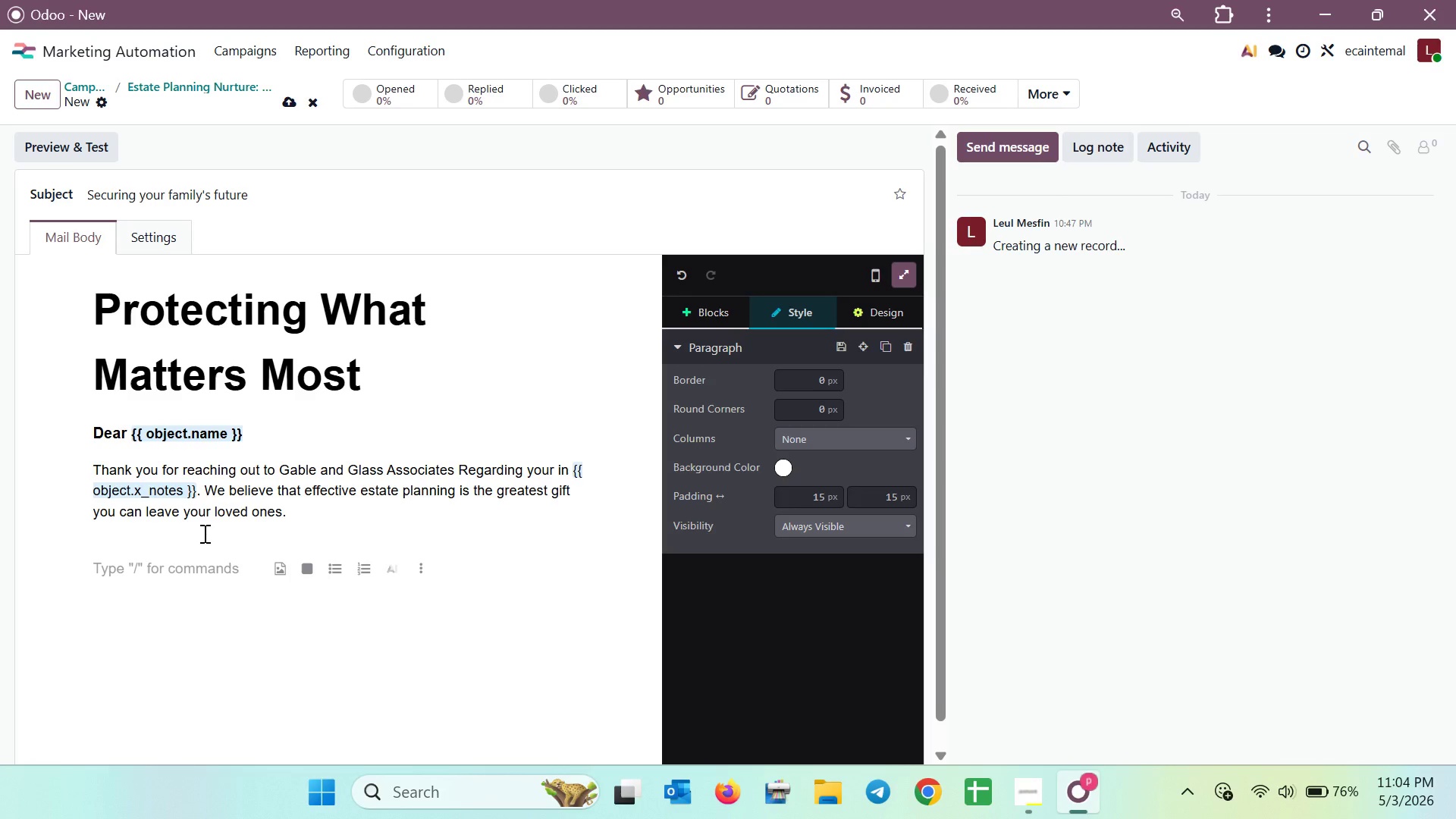 
key(Shift+ShiftRight)
 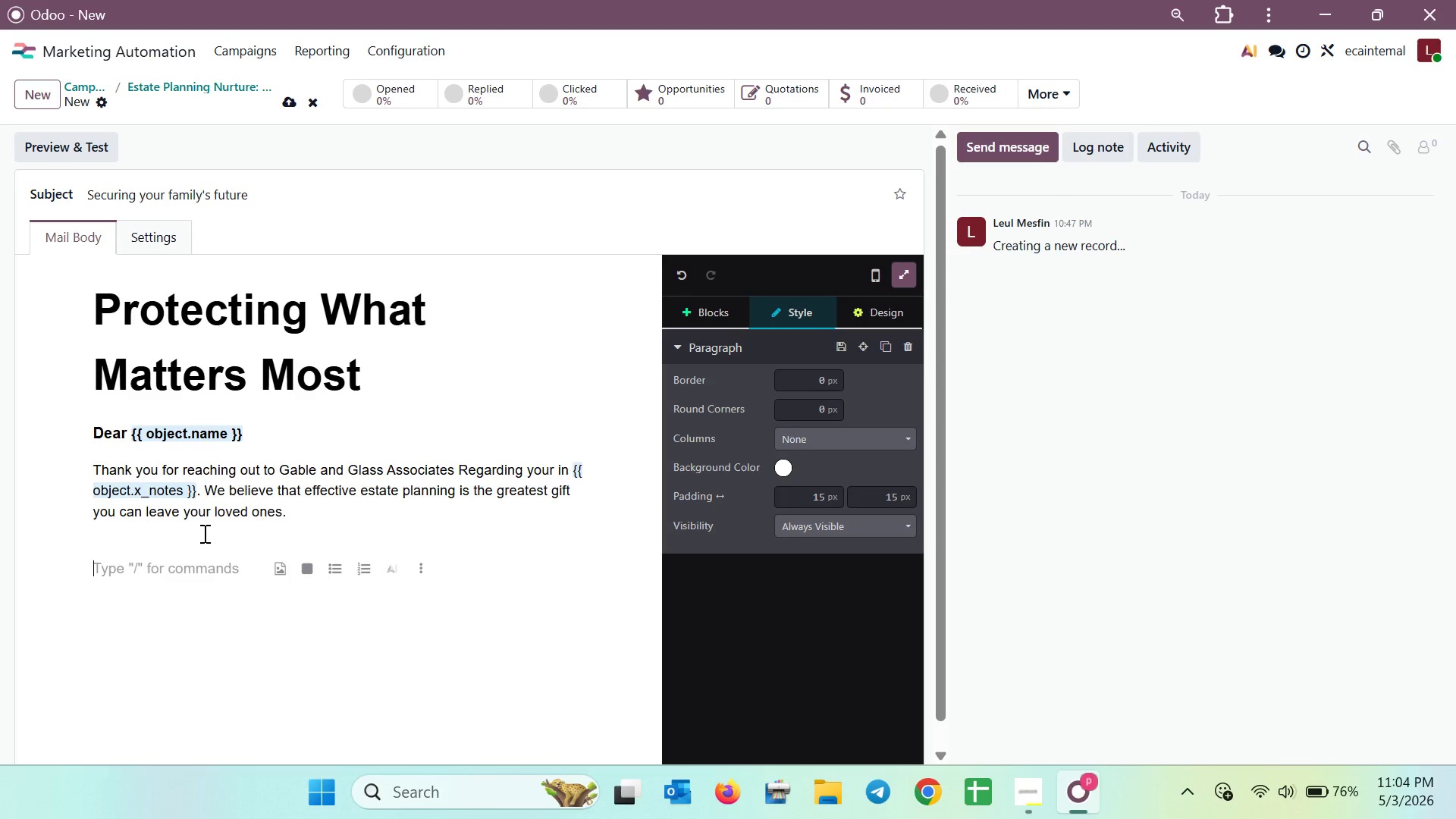 
key(Backspace)
 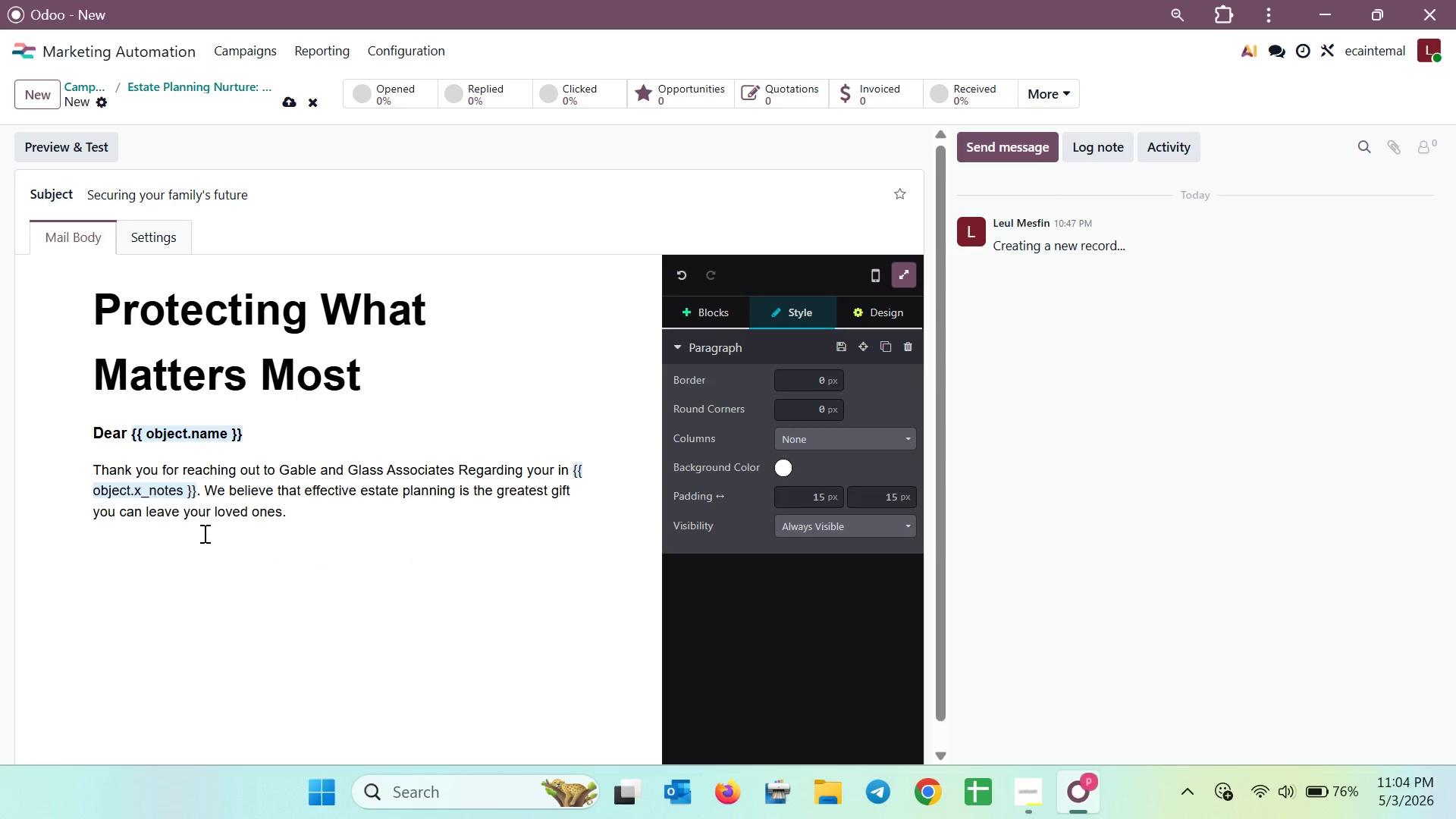 
key(Backspace)
 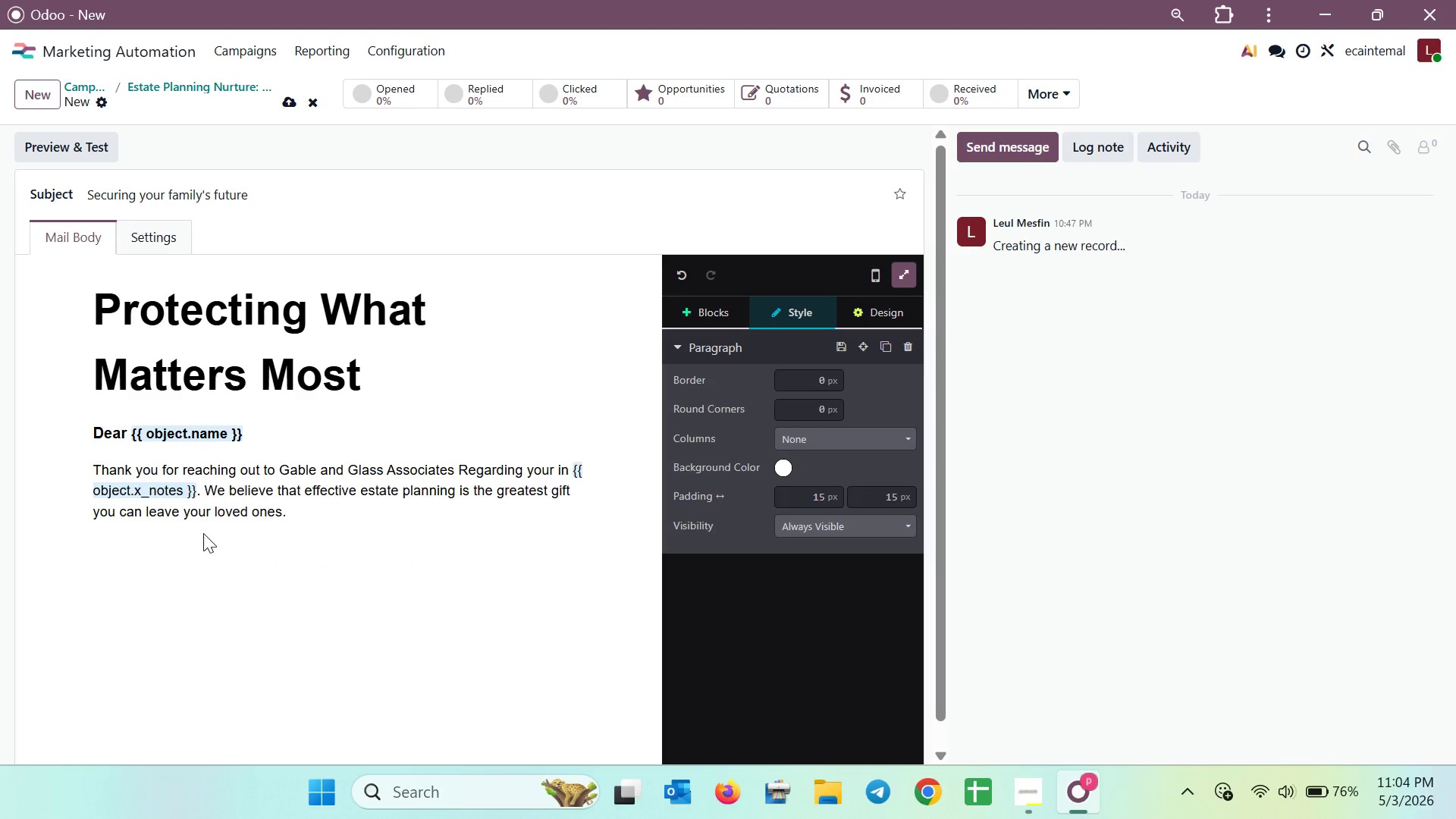 
key(Backspace)
 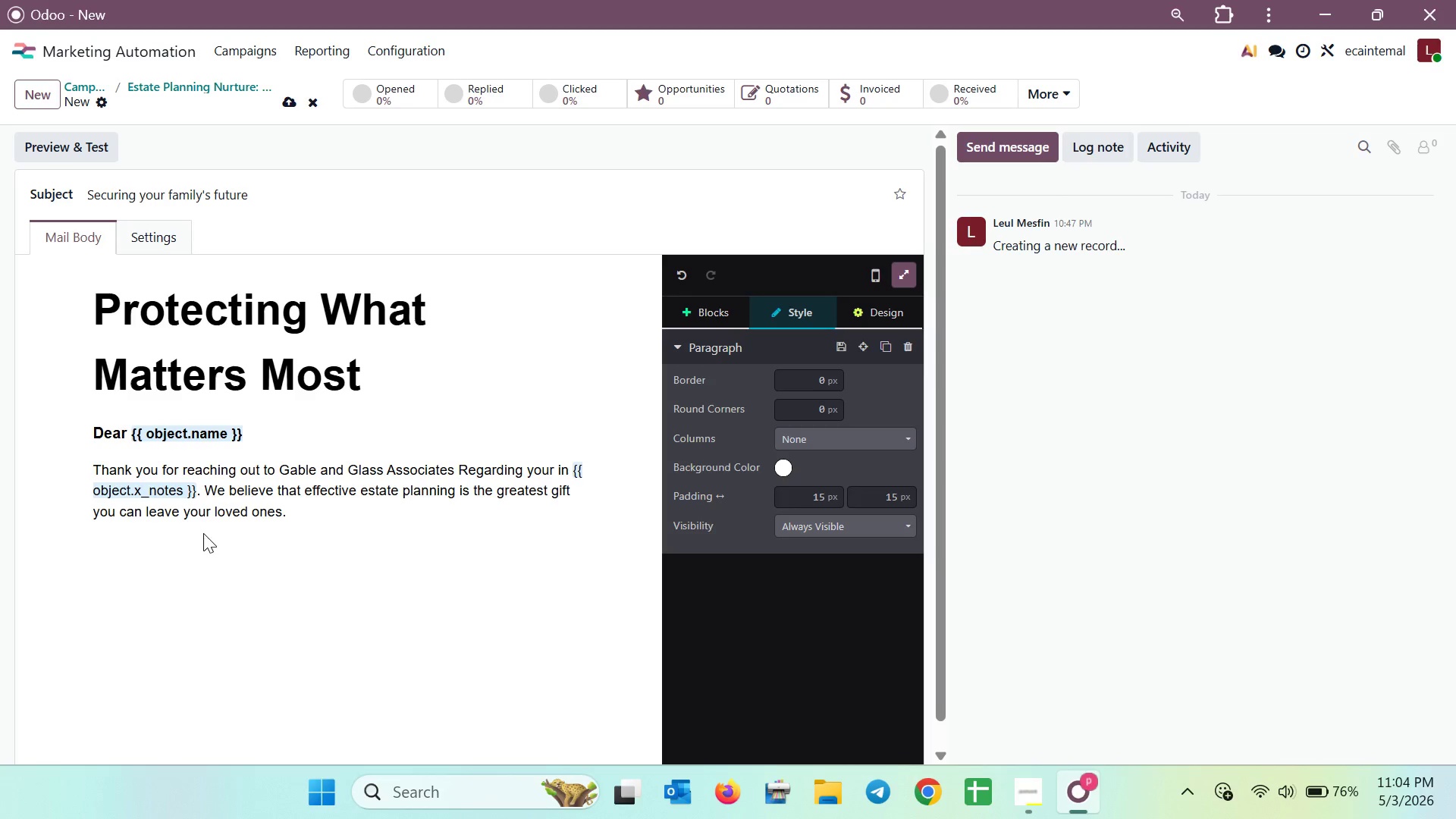 
key(Enter)
 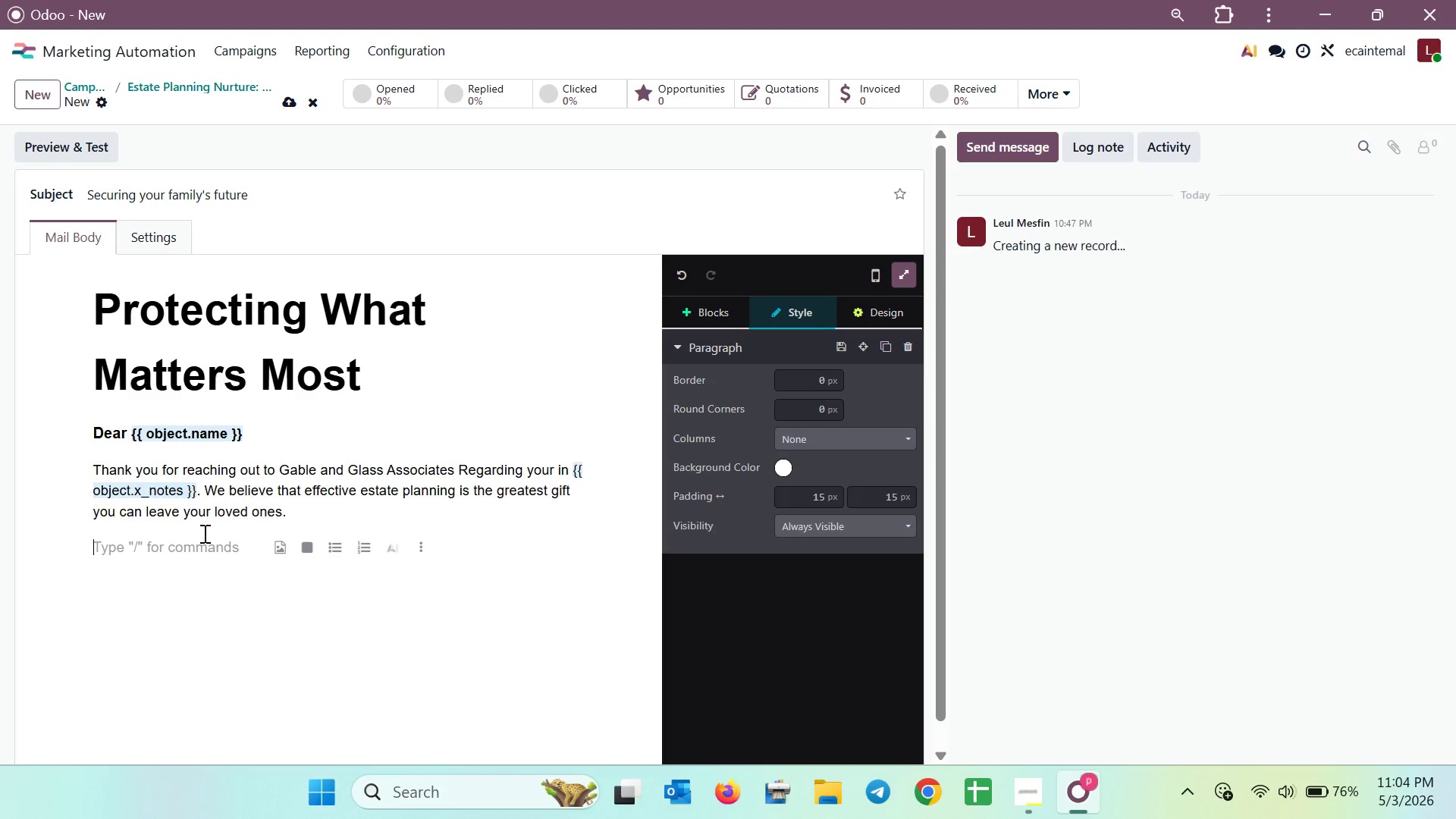 
type(Planning )
 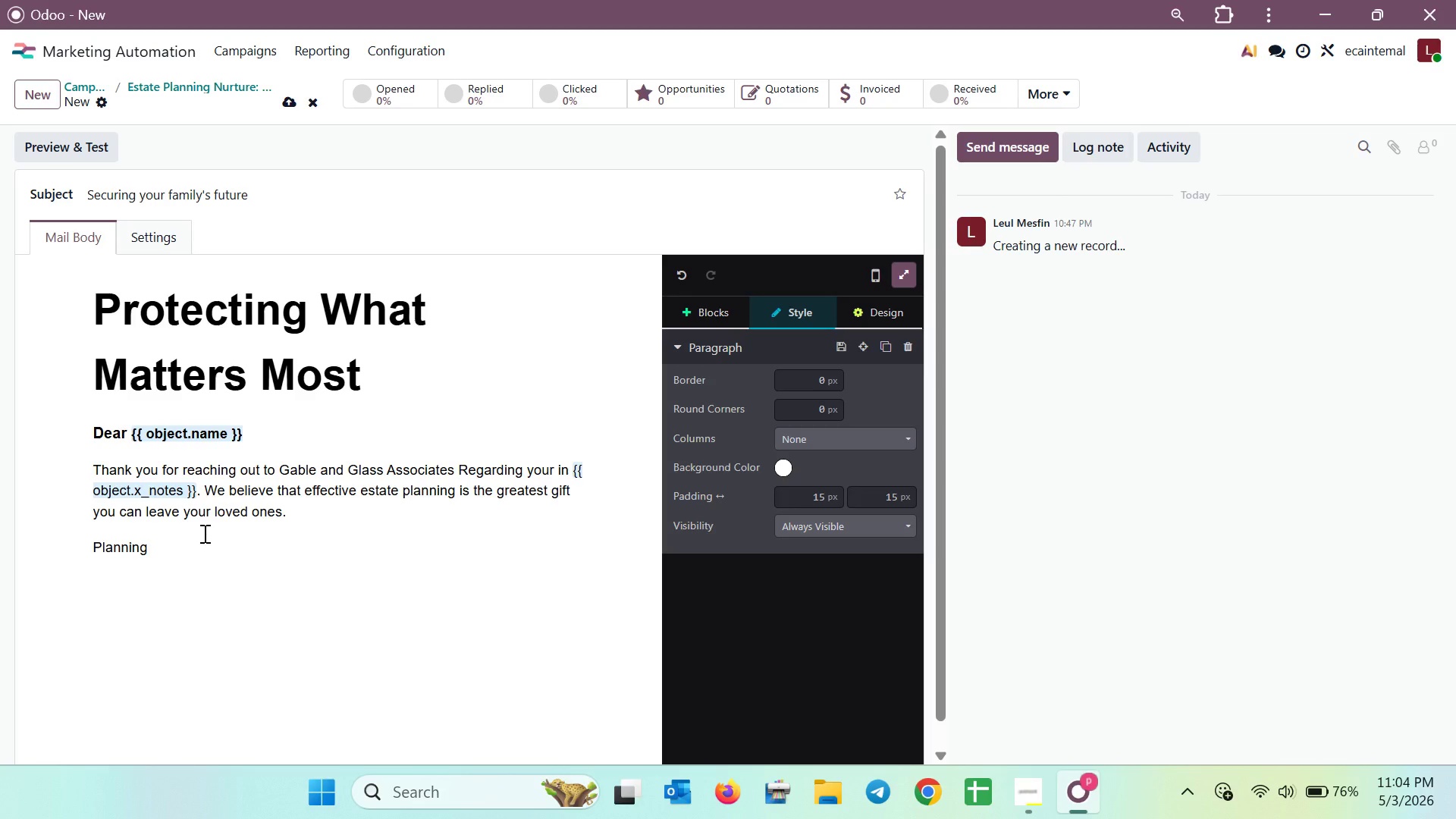 
type(for the future can feel overwhelmi)
 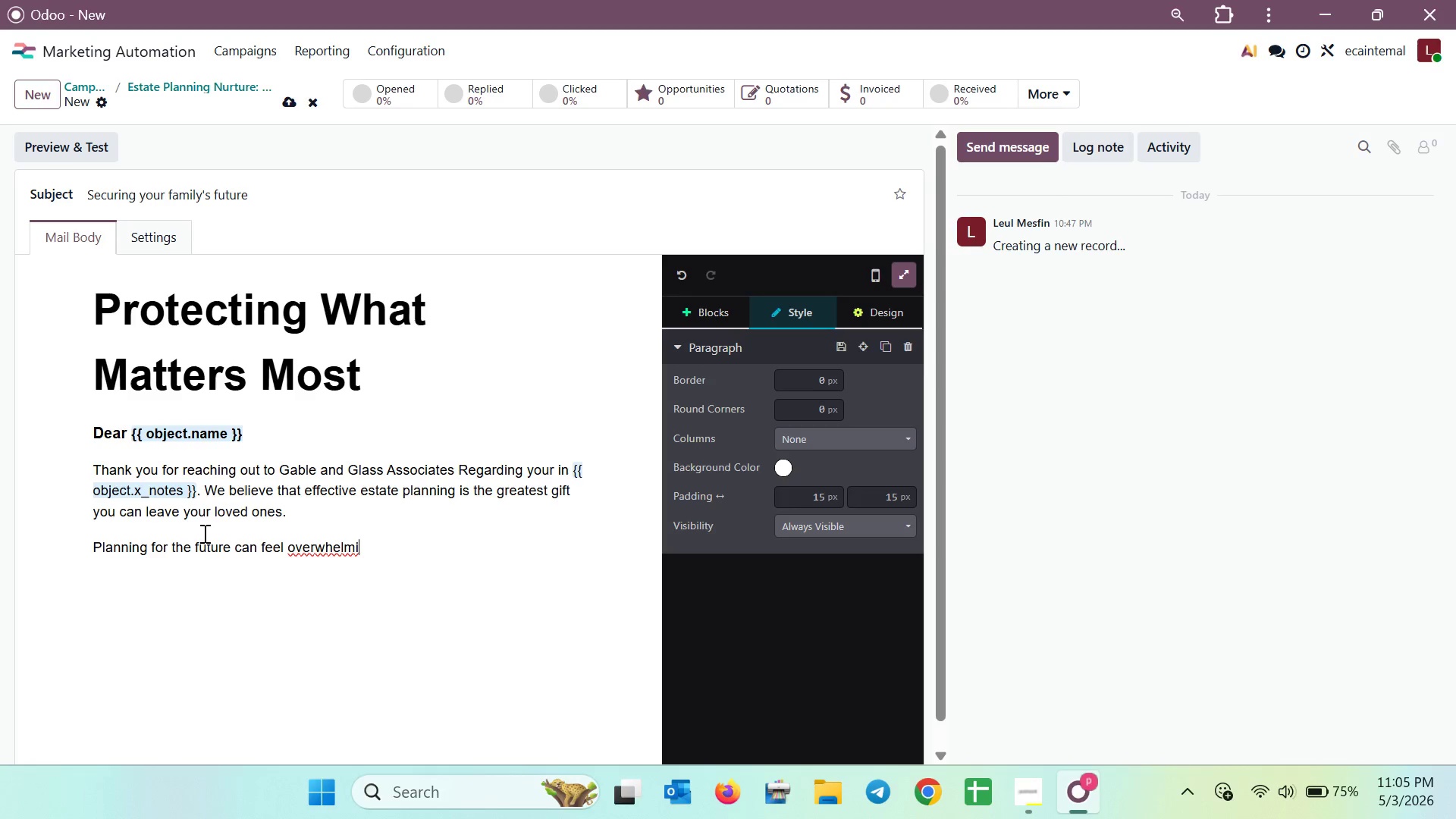 
type(ng, but )
 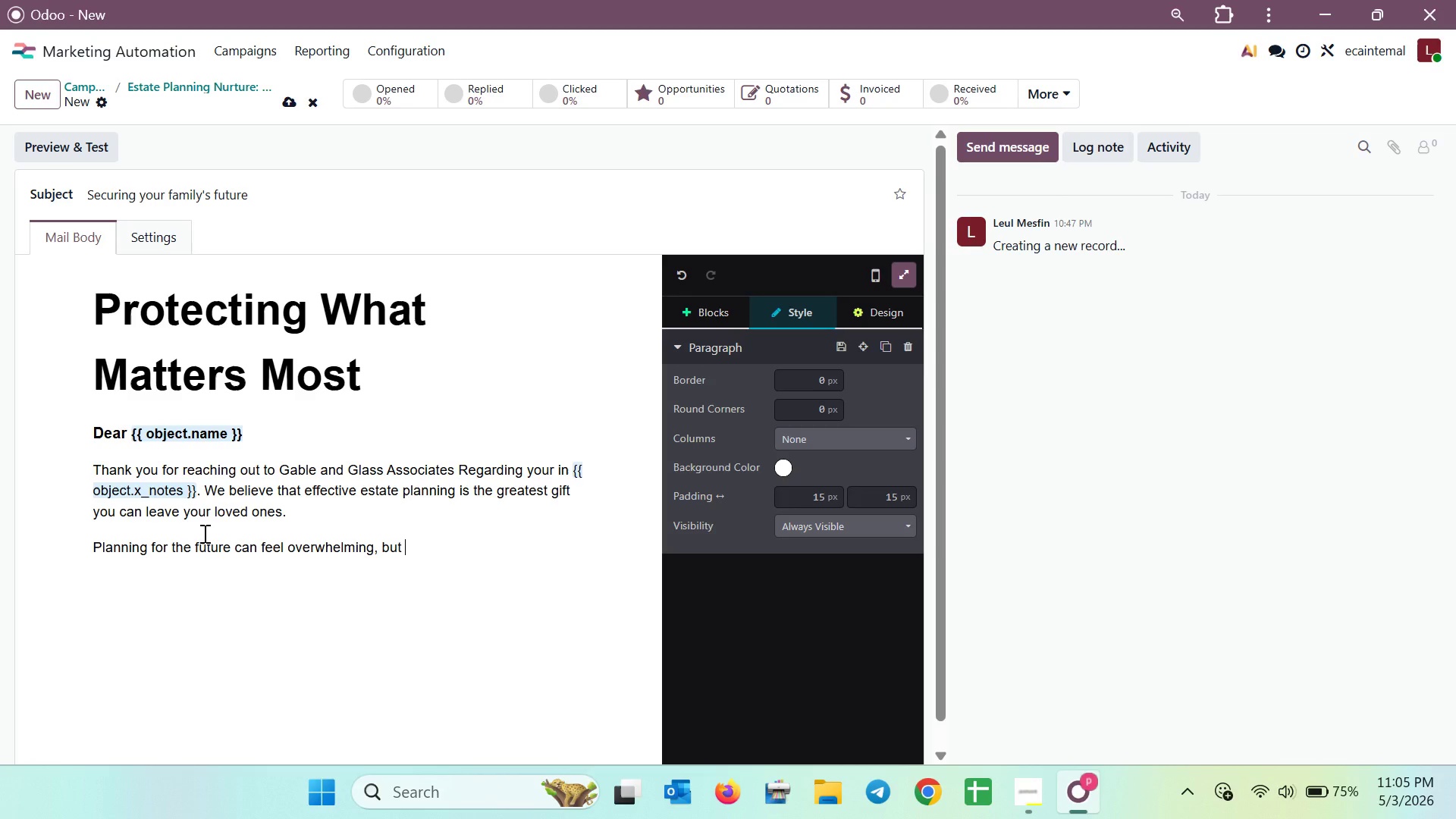 
wait(8.22)
 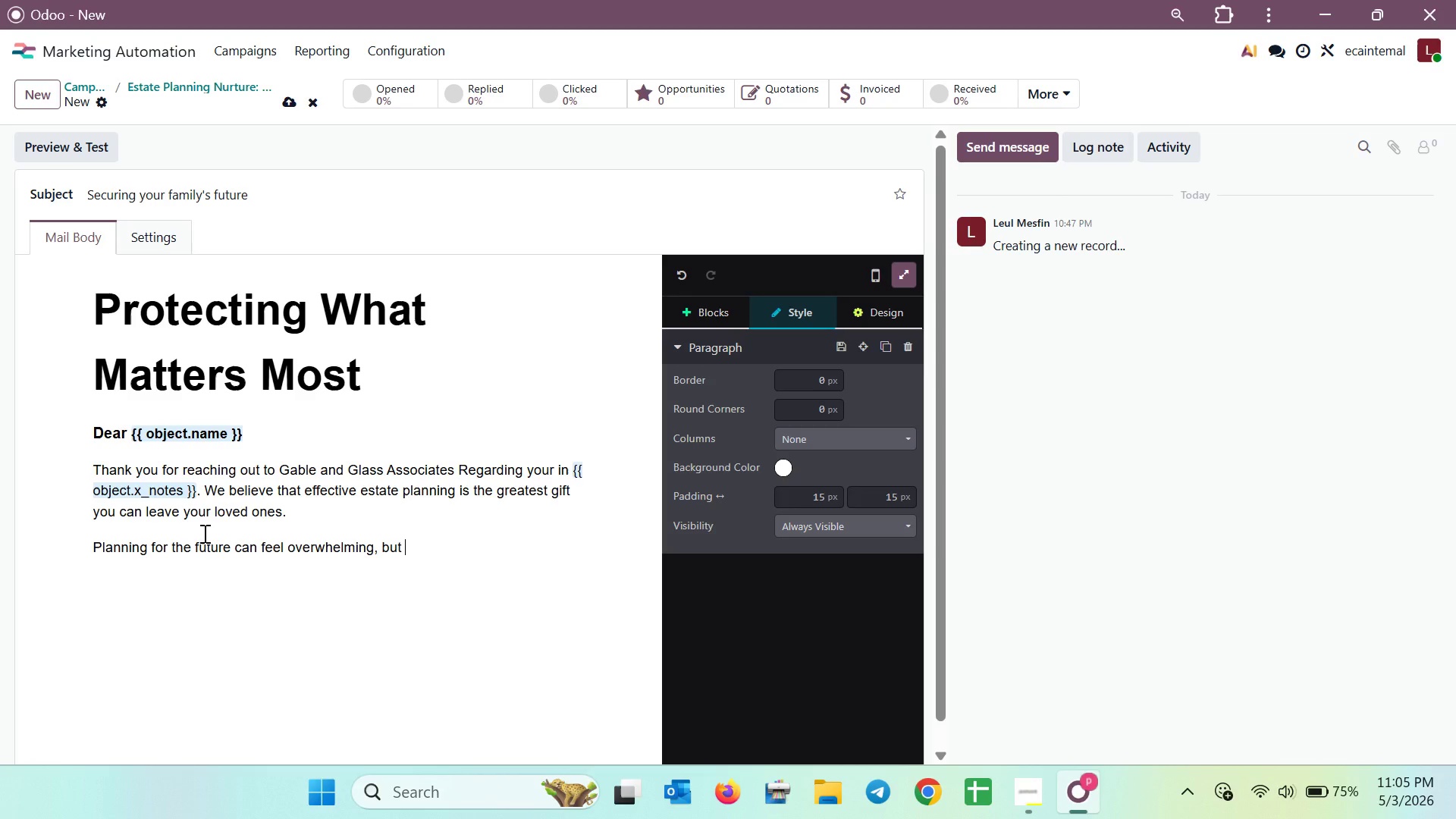 
type(it doesn't have to be our goal is to provide the clarity a)
 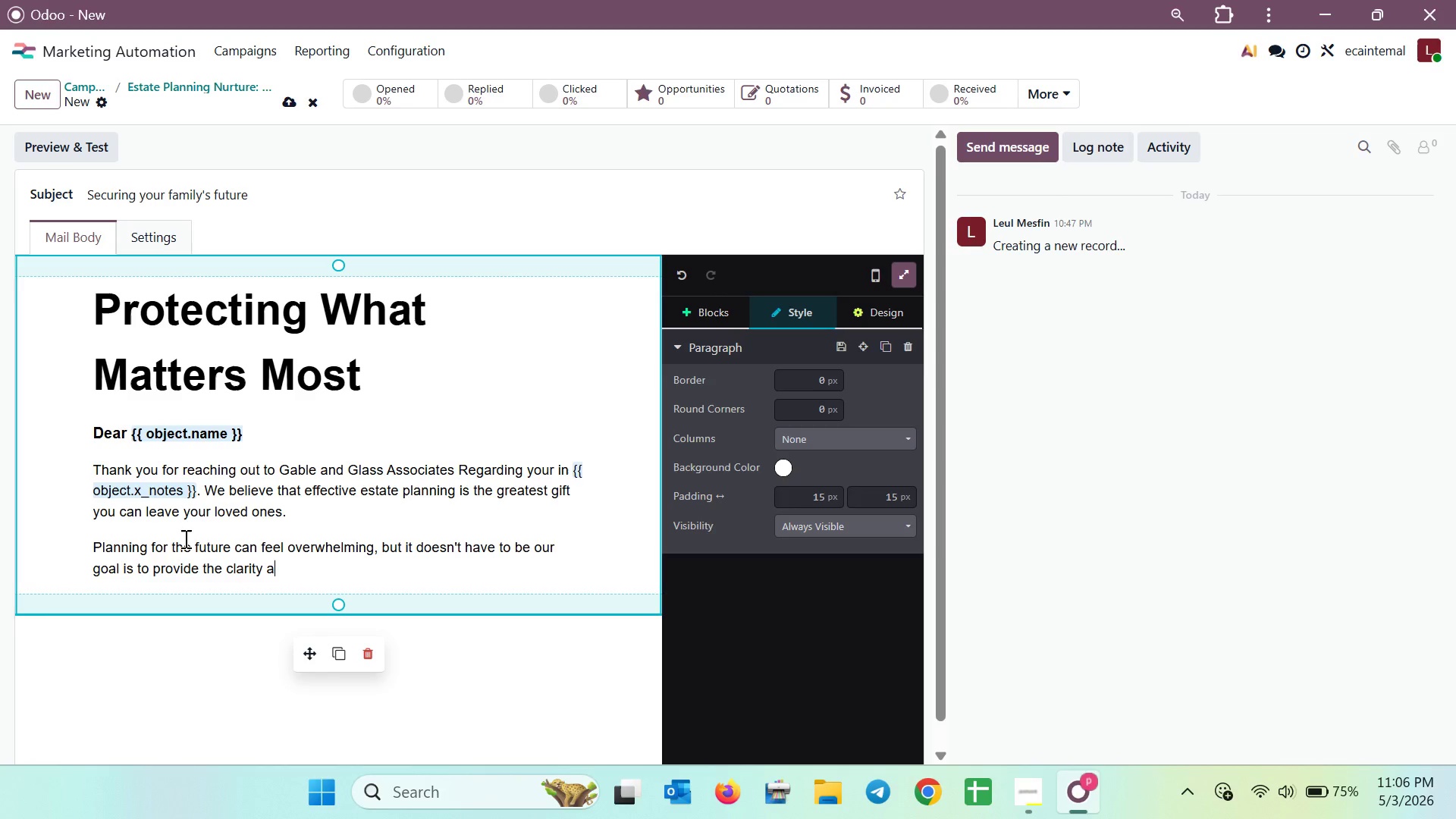 
wait(31.48)
 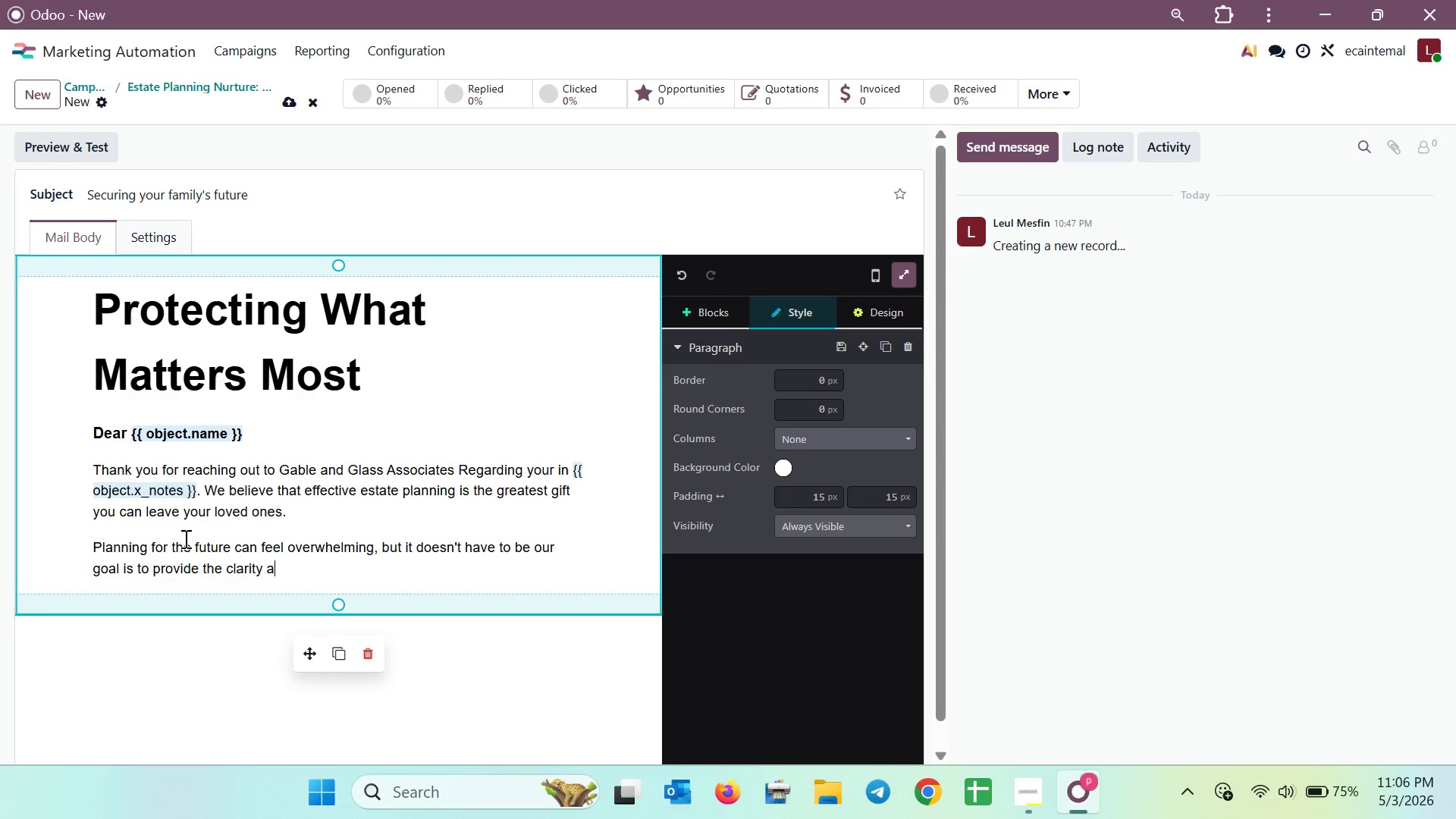 
type(nd authority you need to secureyour heritage. )
 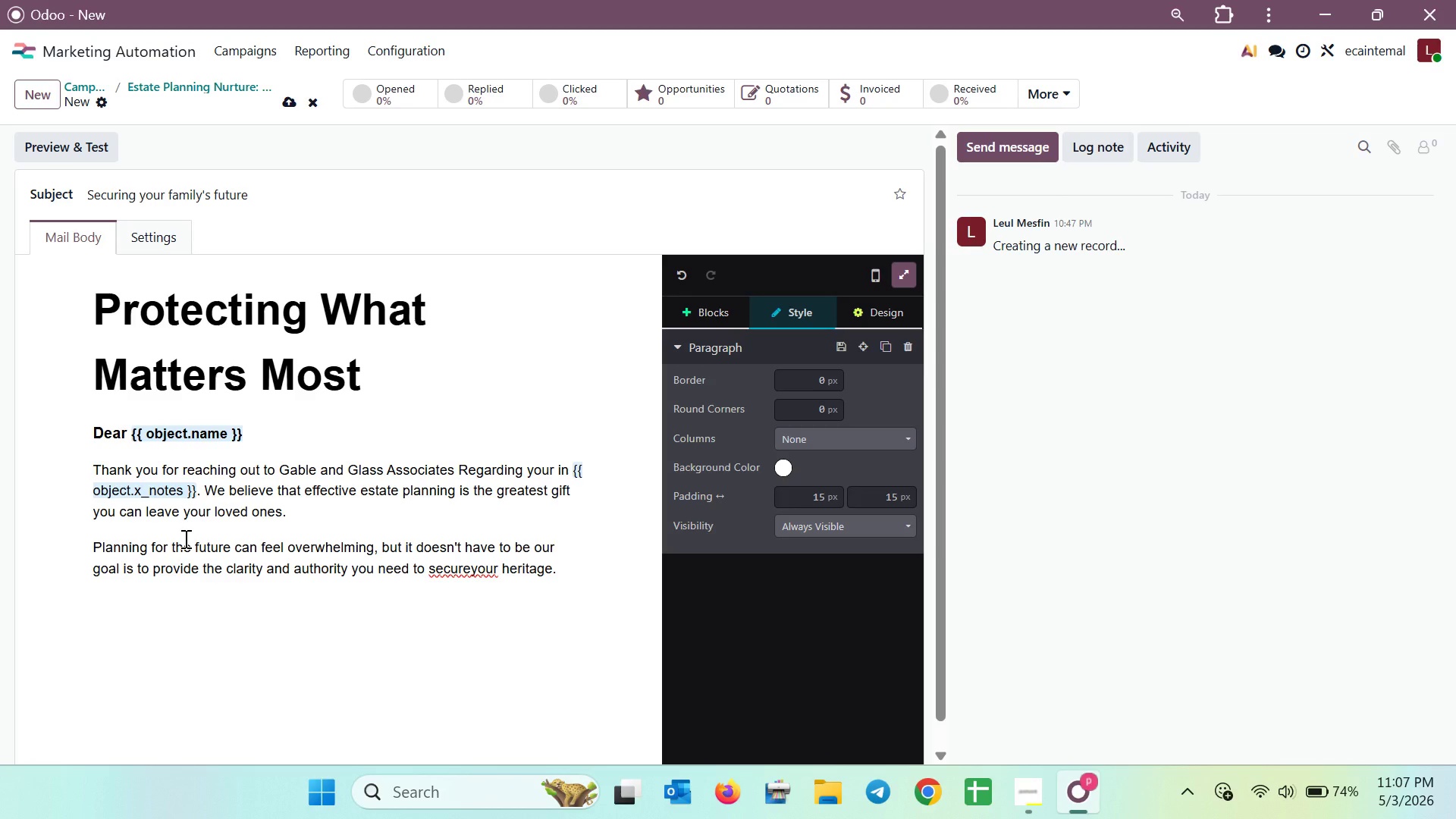 
hold_key(key=ShiftLeft, duration=0.7)
 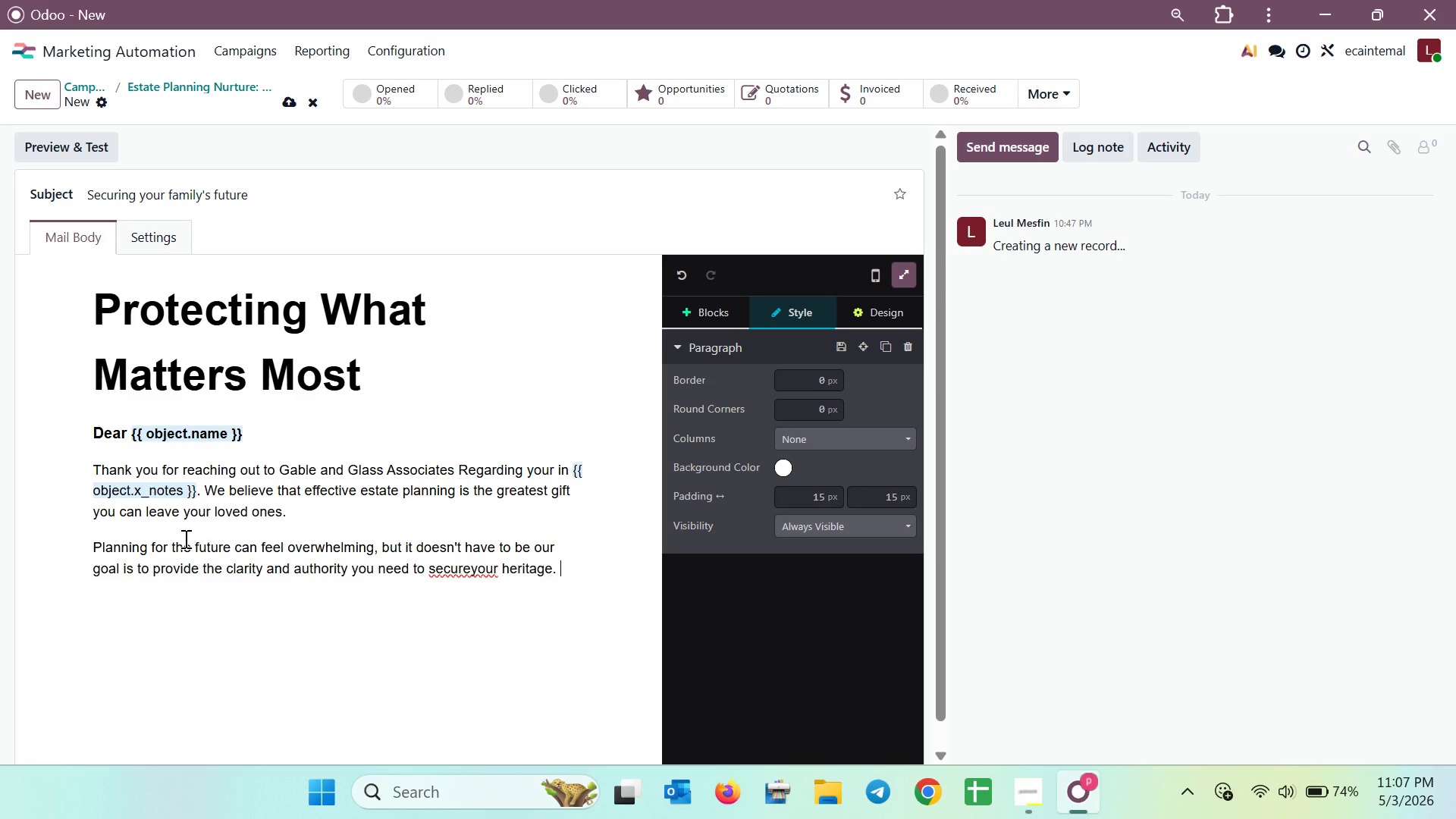 
type(Over)
 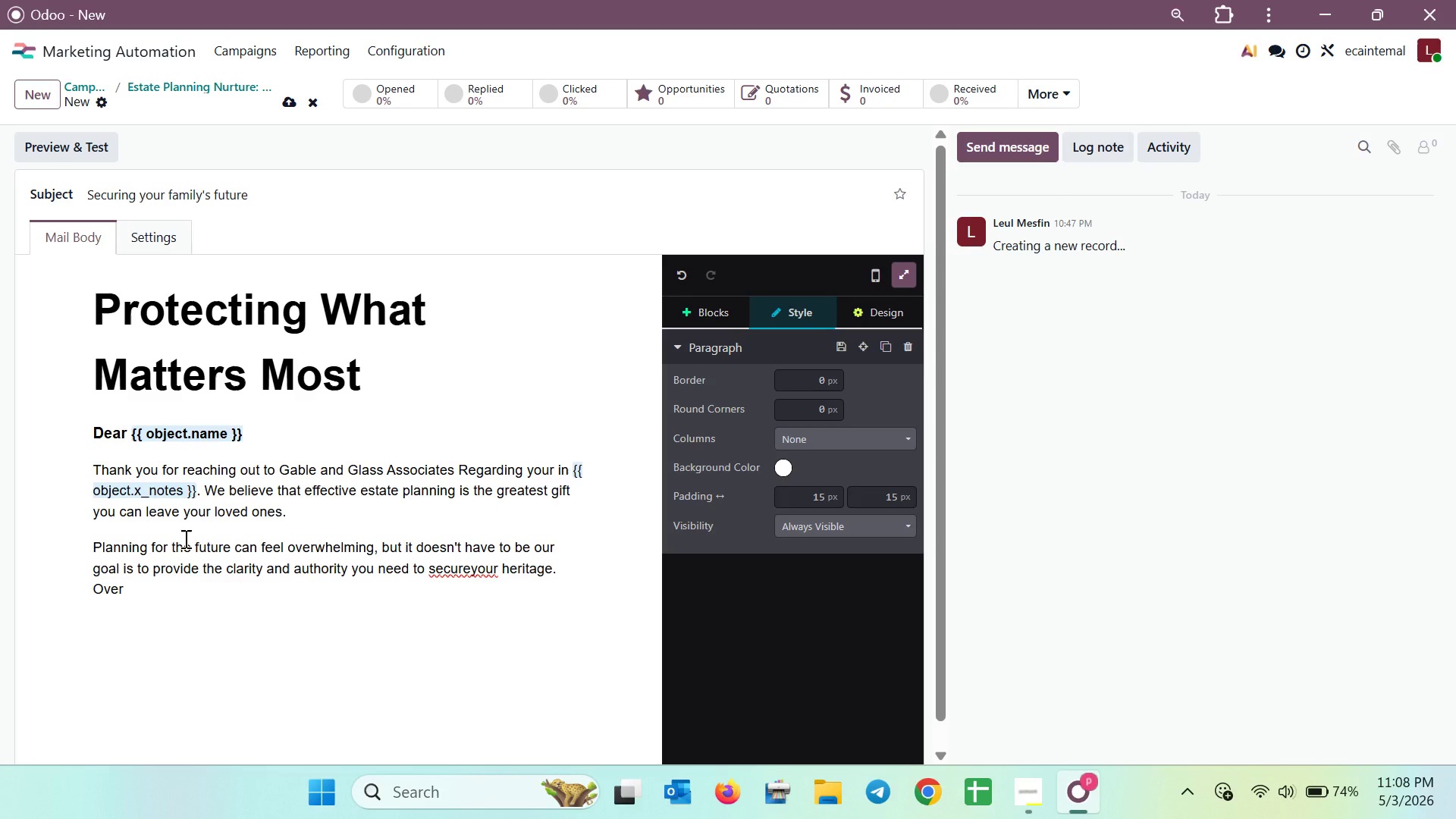 
wait(29.02)
 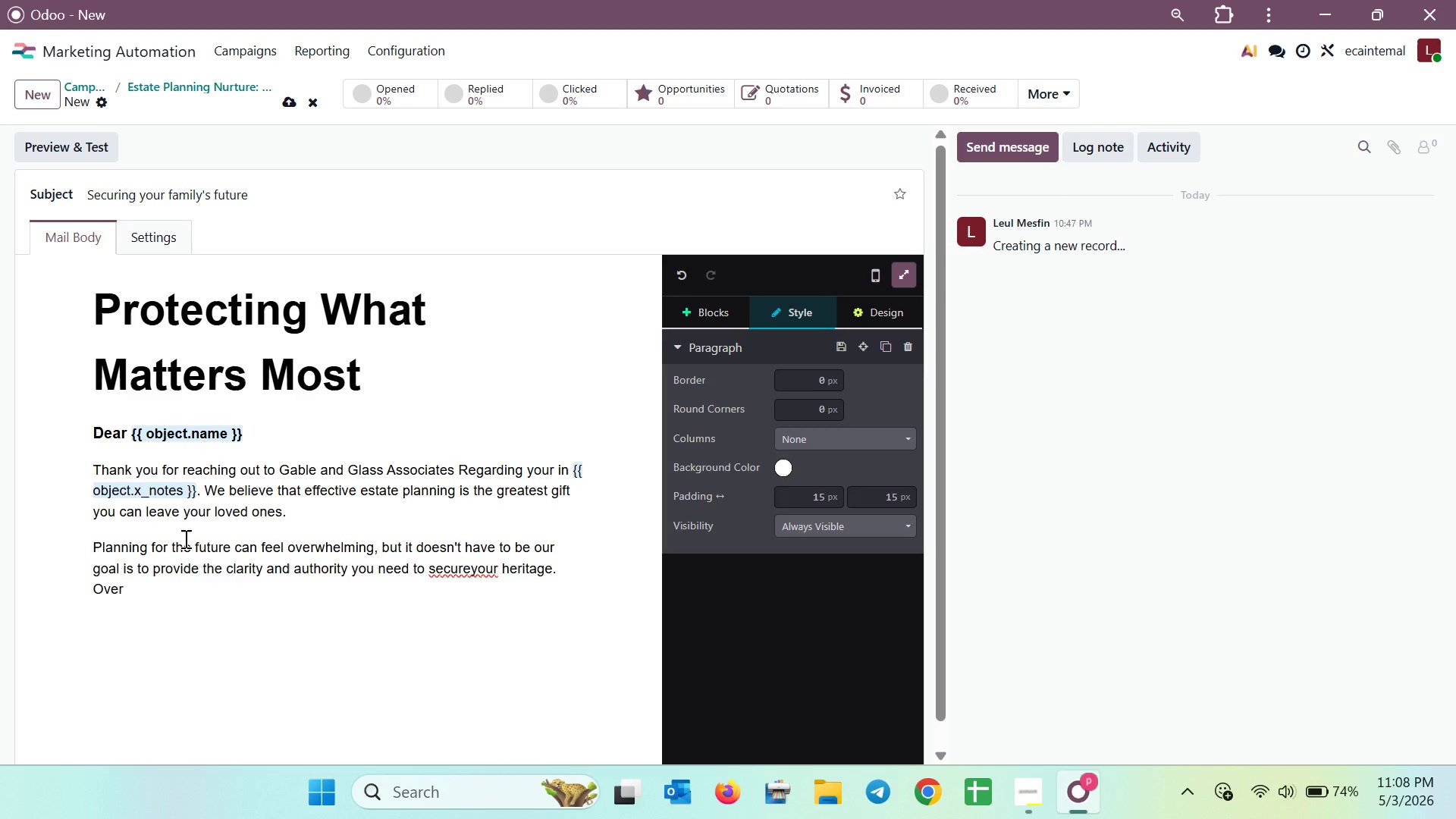 
type( the )
 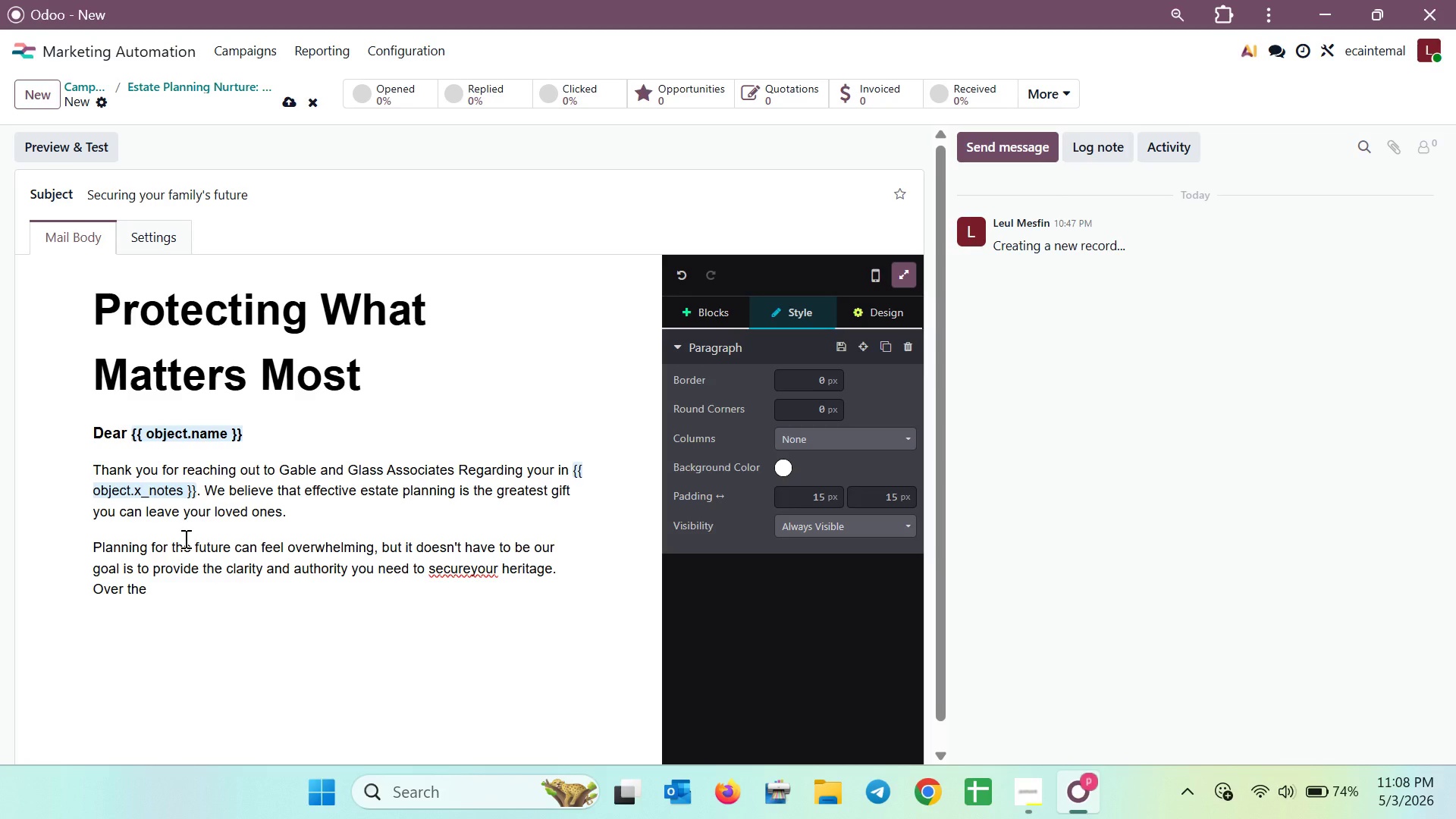 
wait(19.47)
 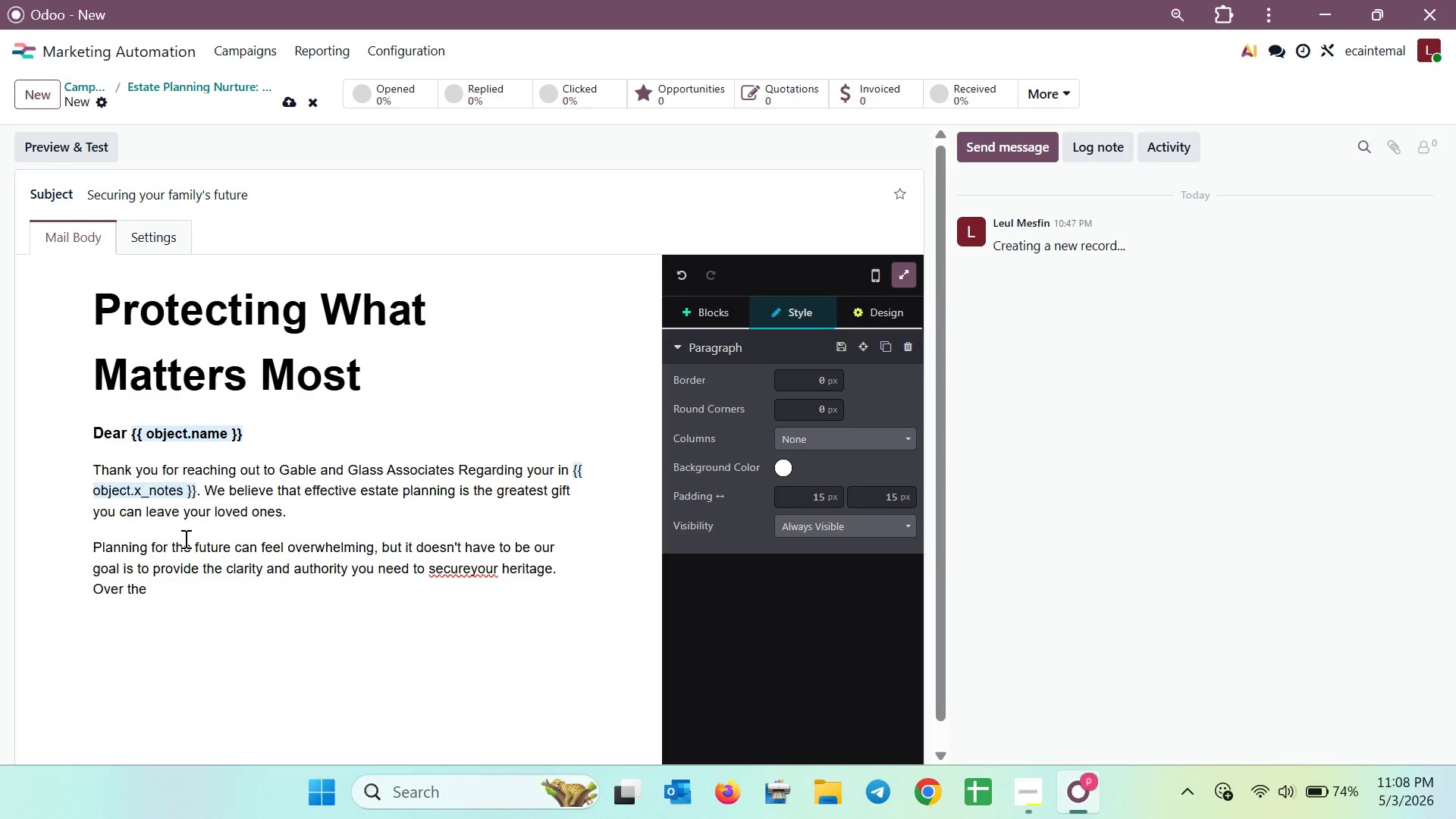 
type(next week, i)
key(Backspace)
type(I will be sharing how our specific)
 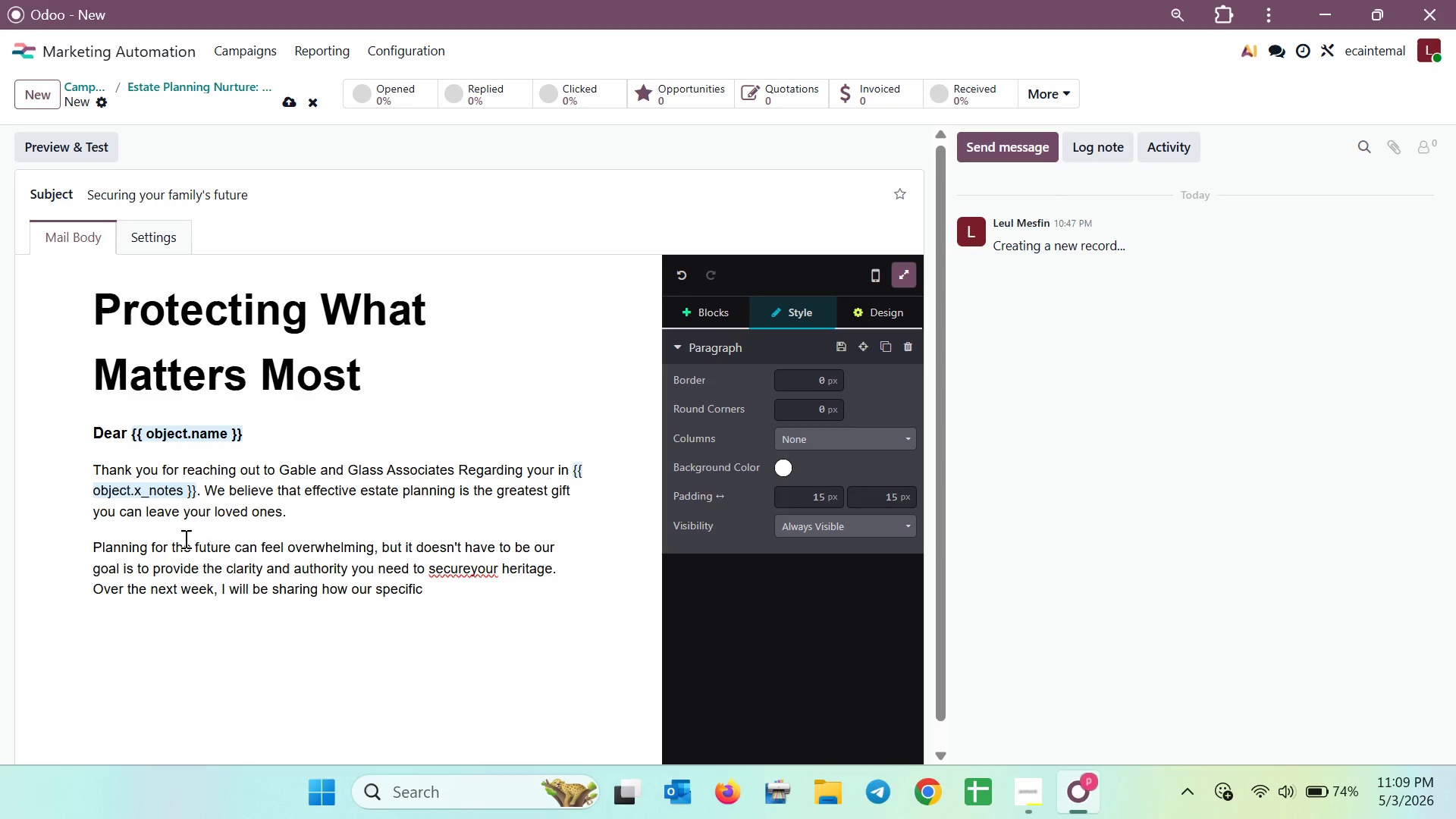 
key(E)
 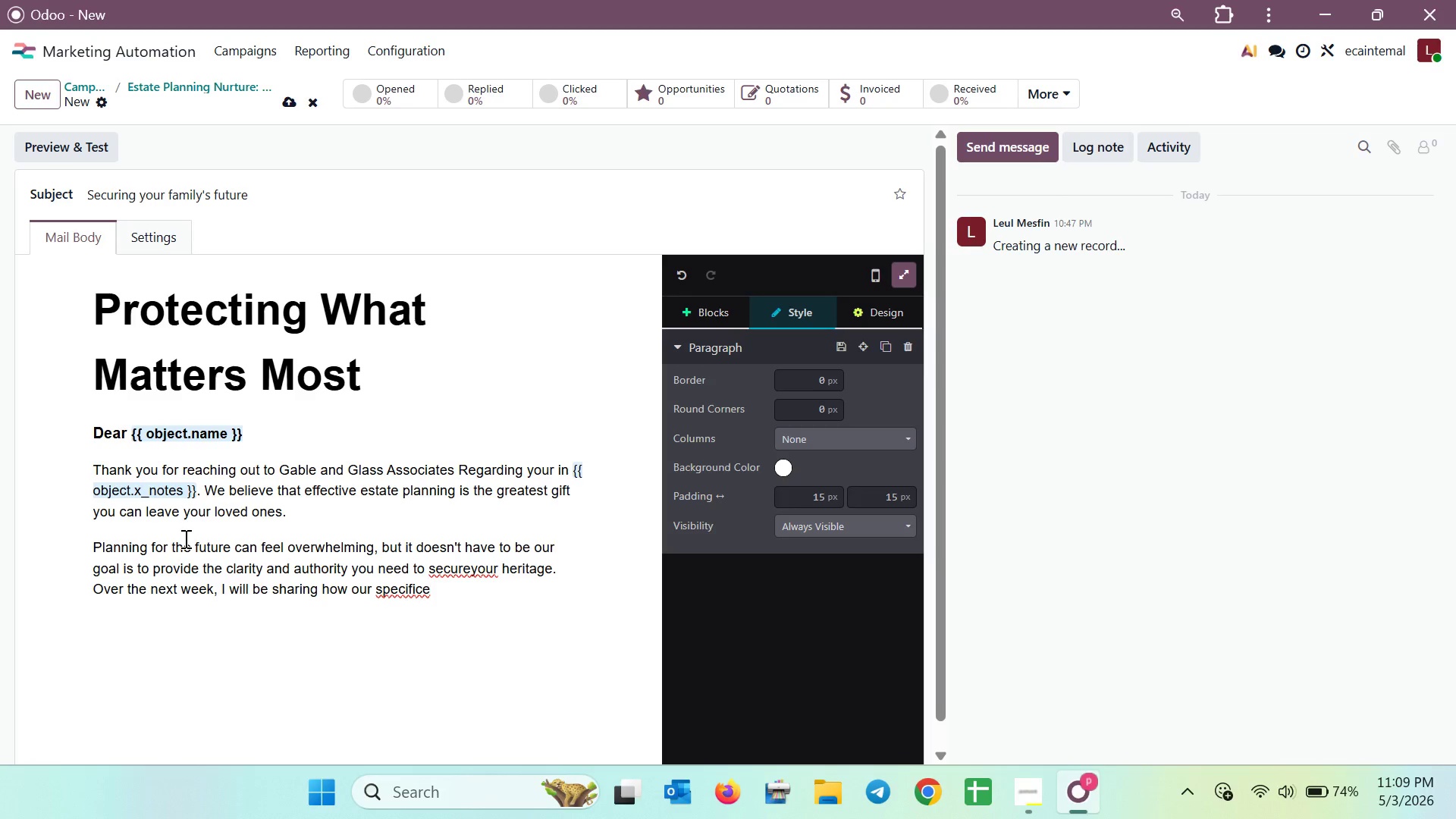 
key(Backspace)
type( exp)
 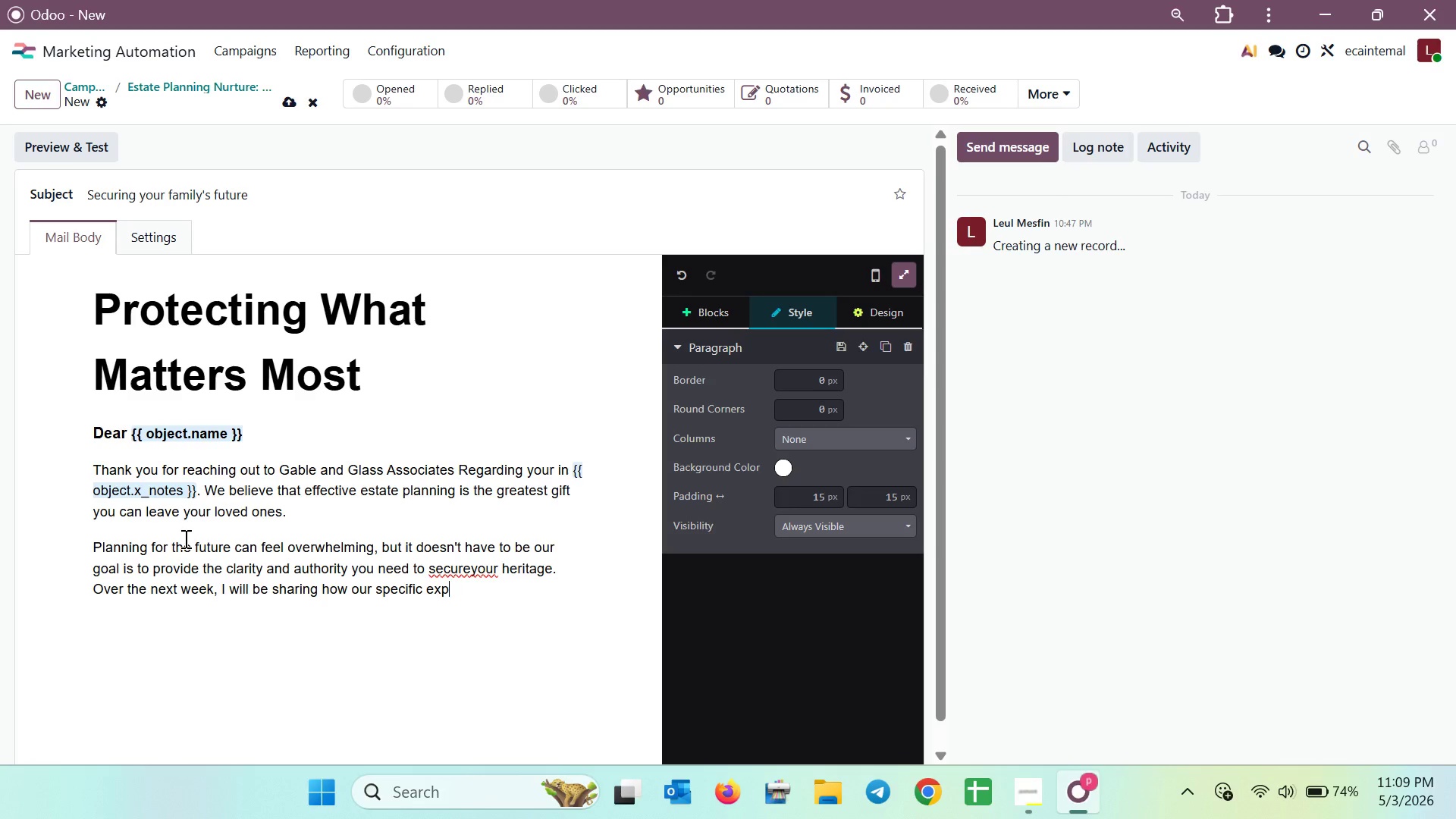 
wait(6.84)
 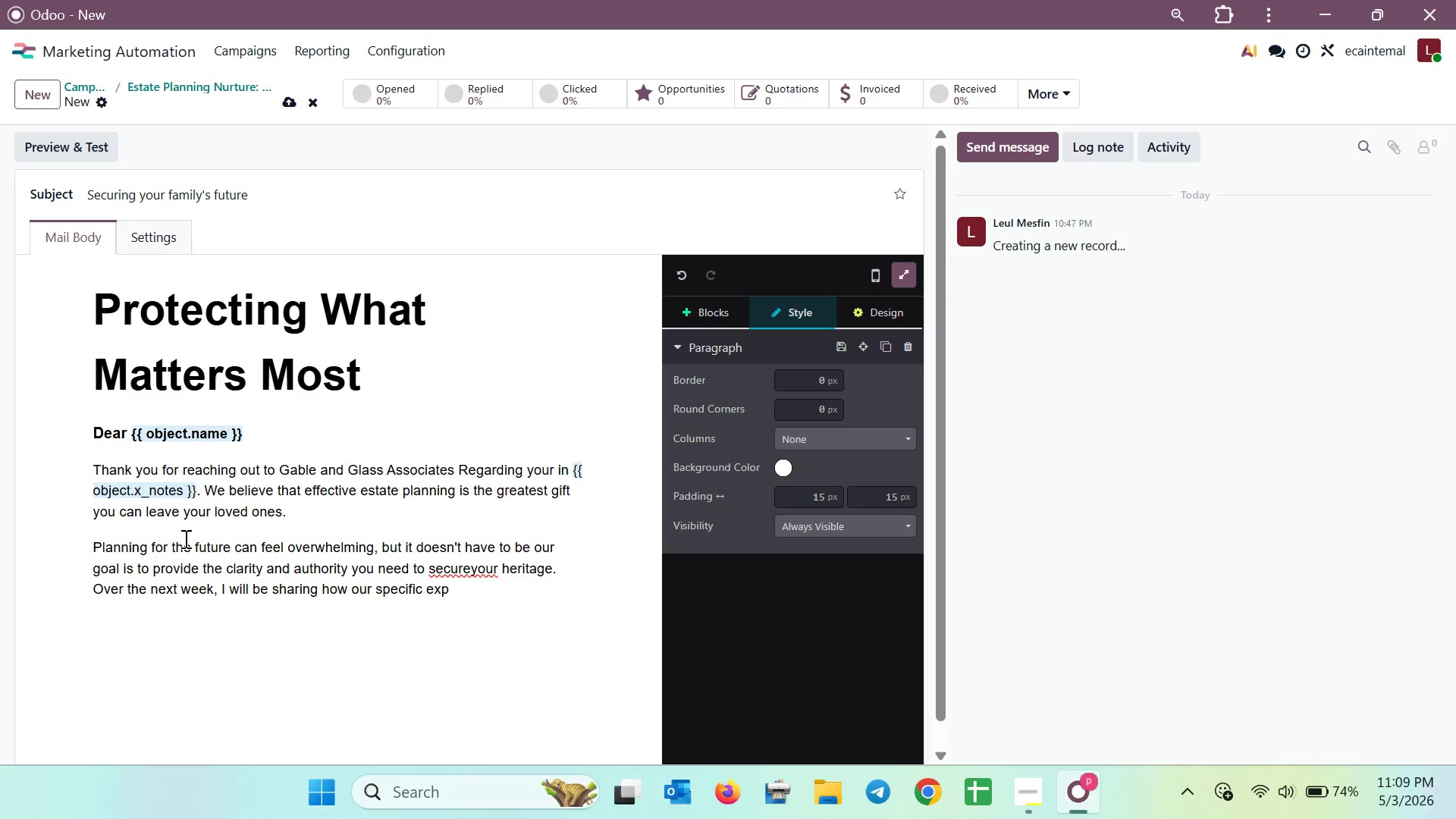 
type(ertise in )
 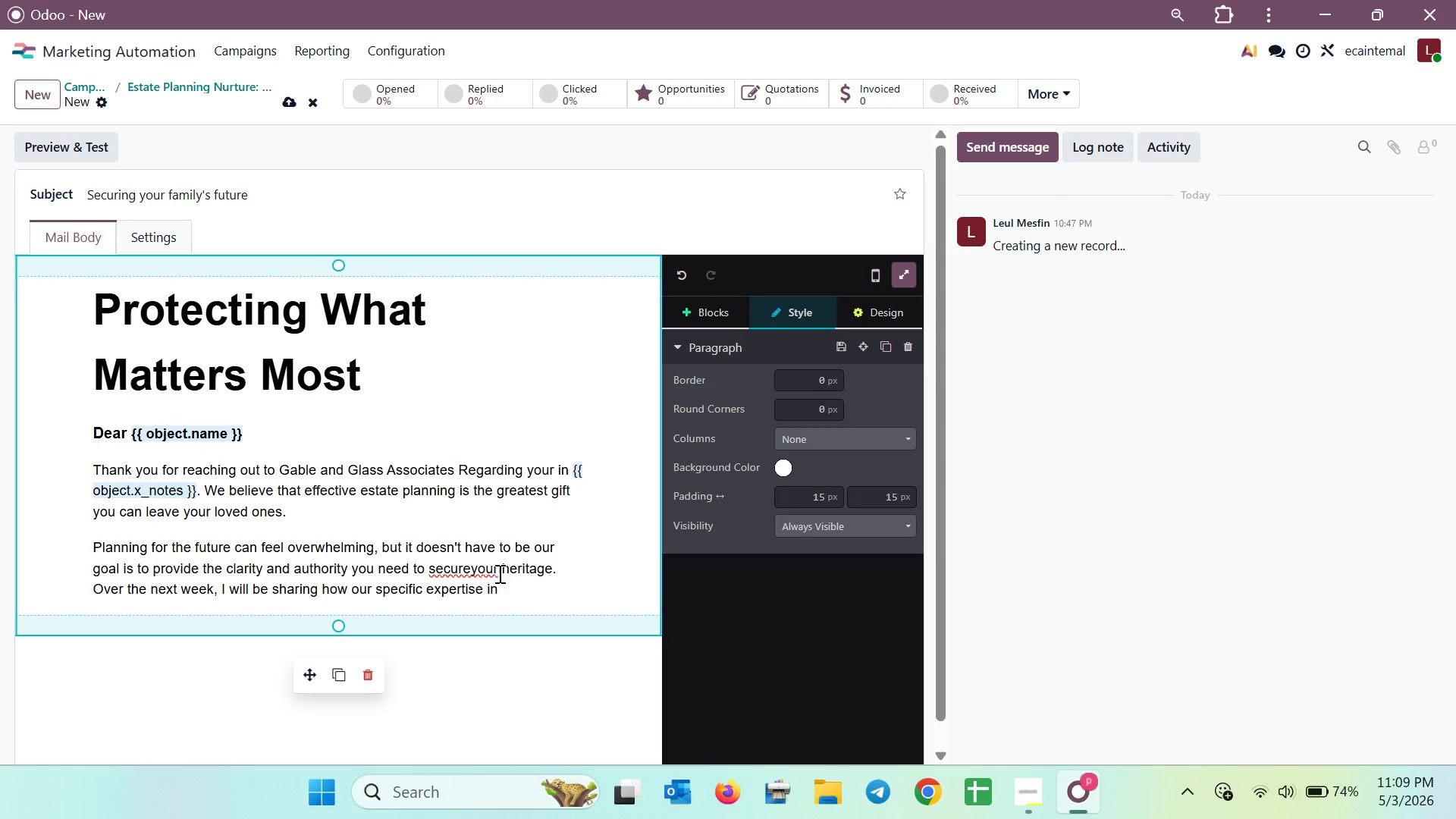 
wait(5.34)
 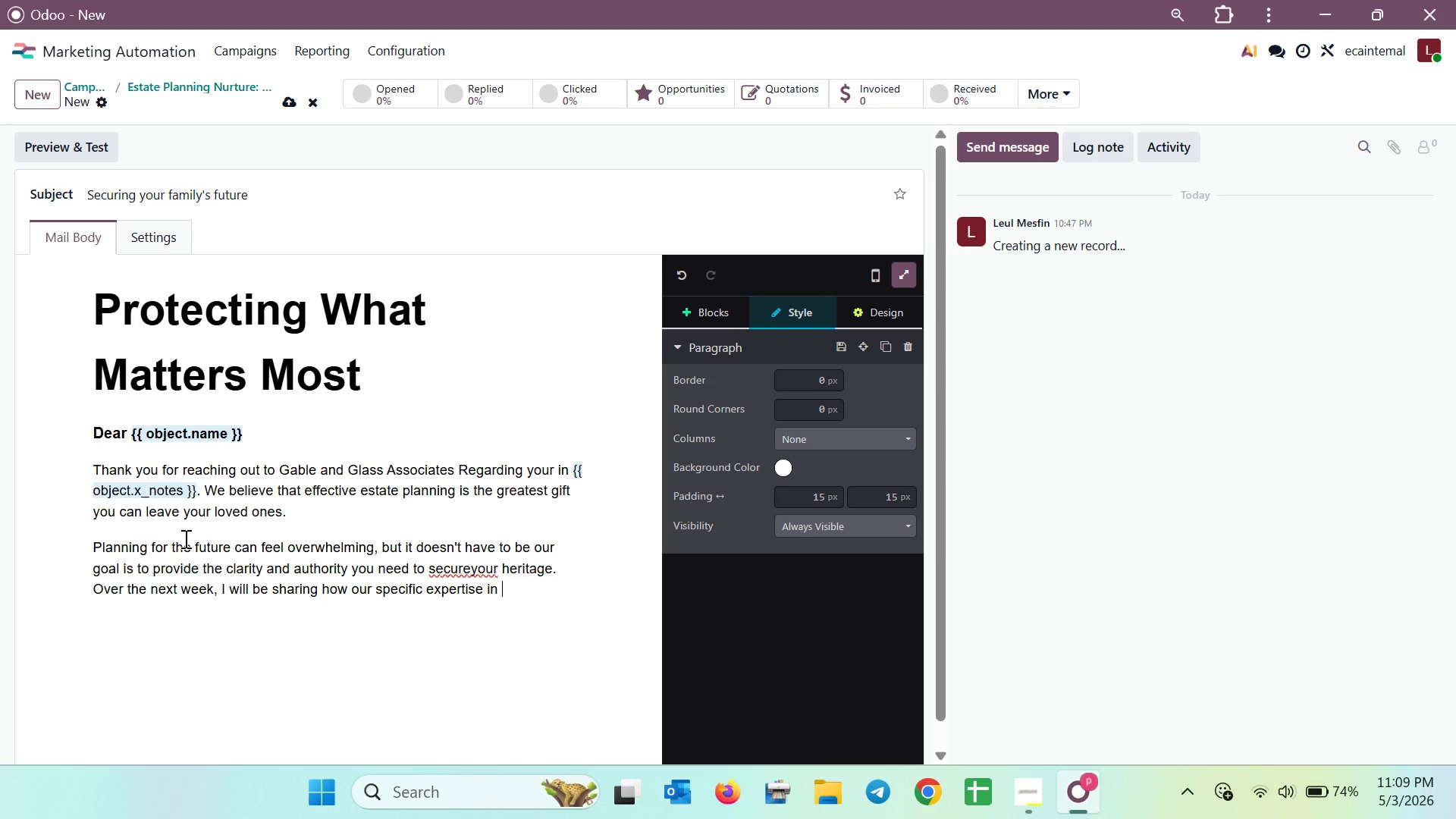 
key(Space)
 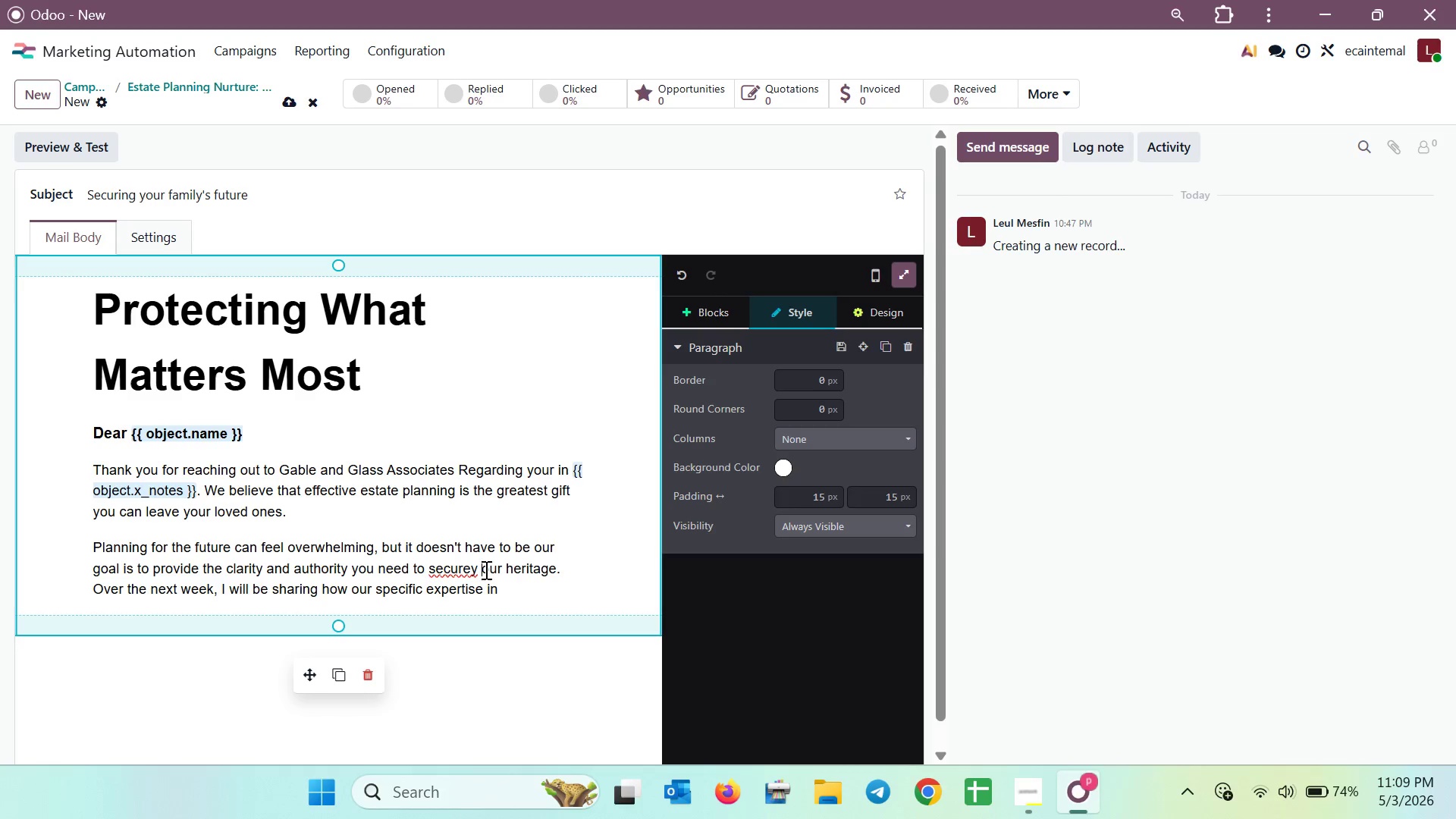 
key(Backspace)
 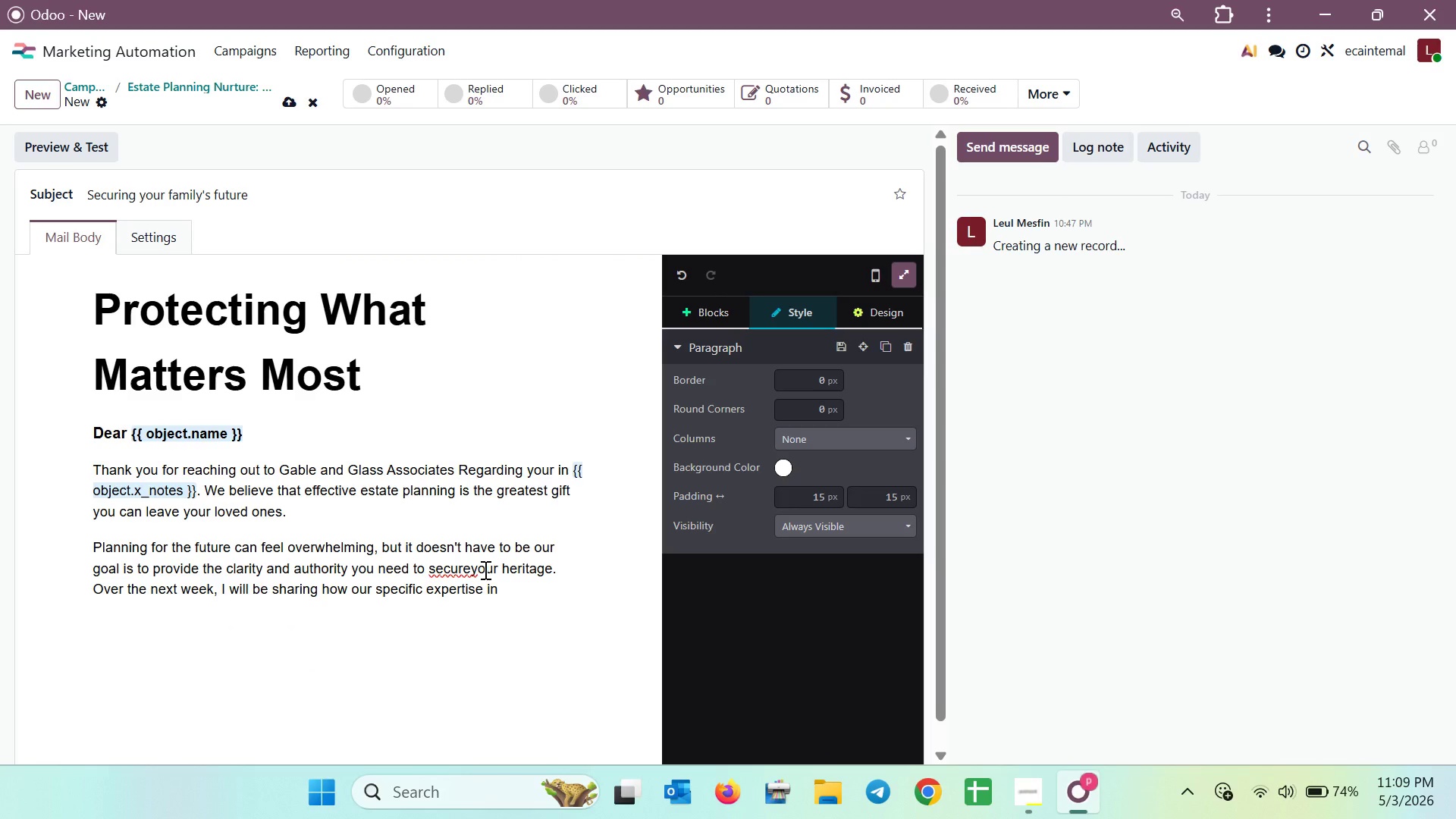 
key(ArrowLeft)
 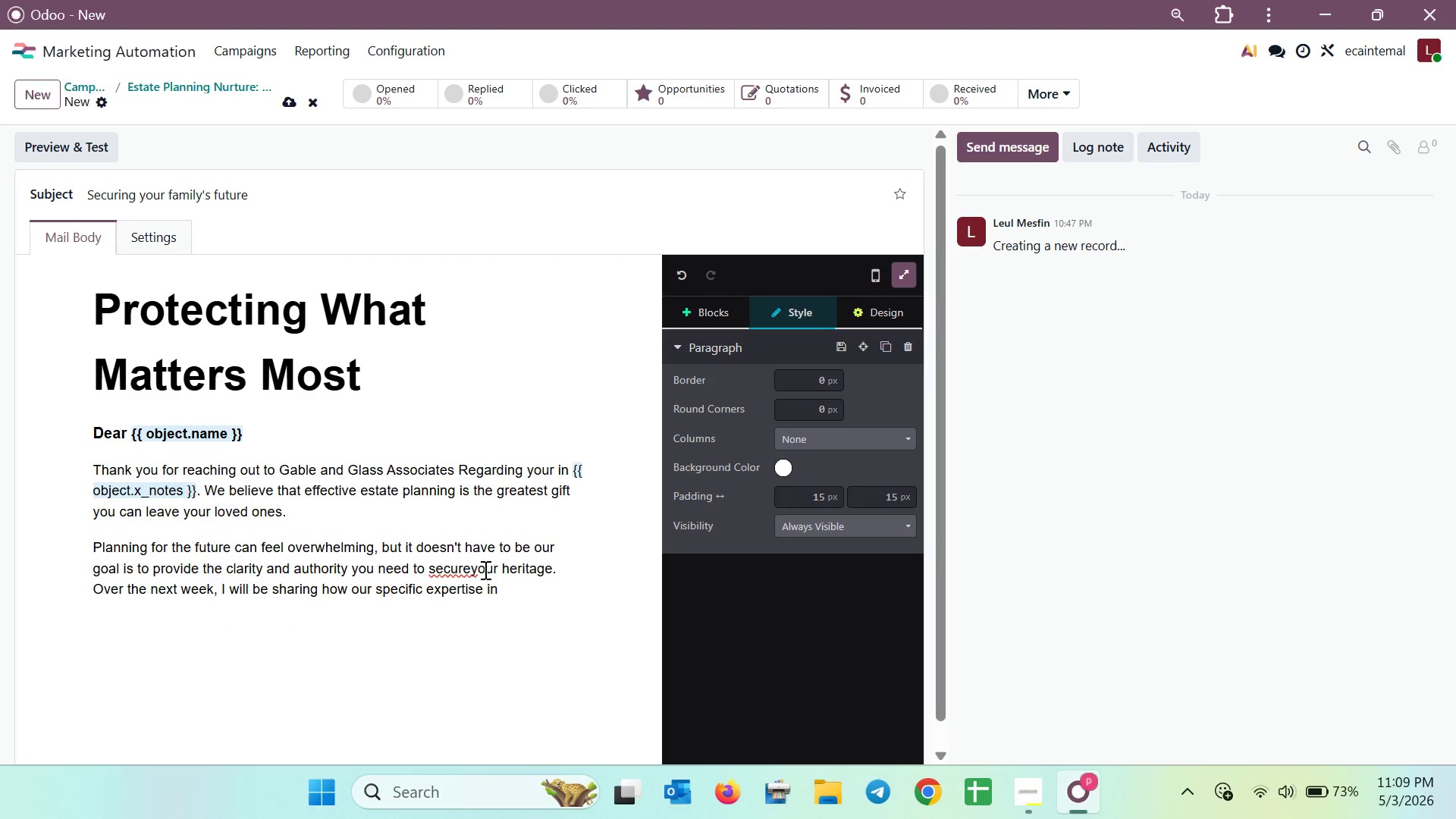 
key(Space)
 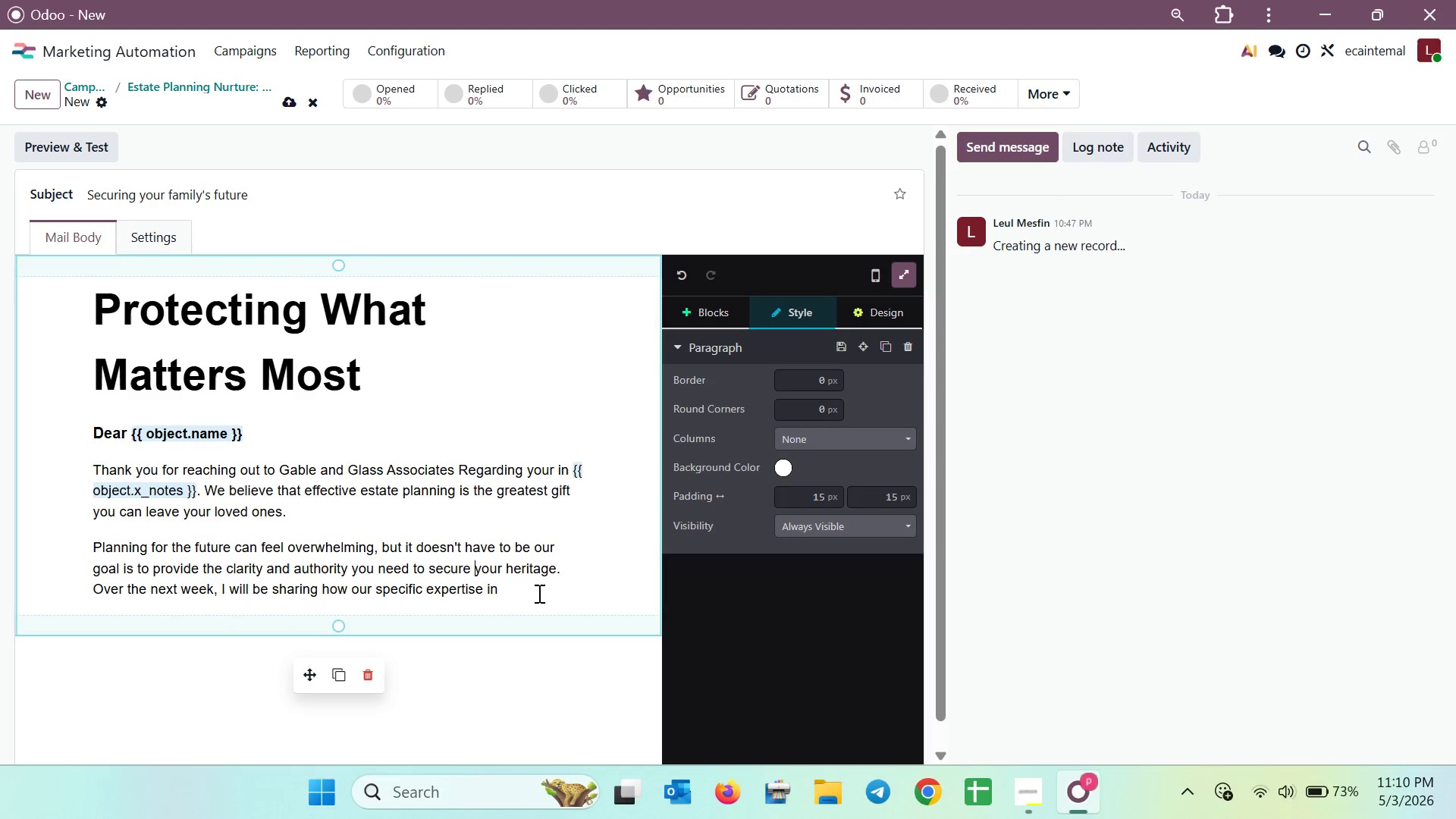 
left_click([538, 593])
 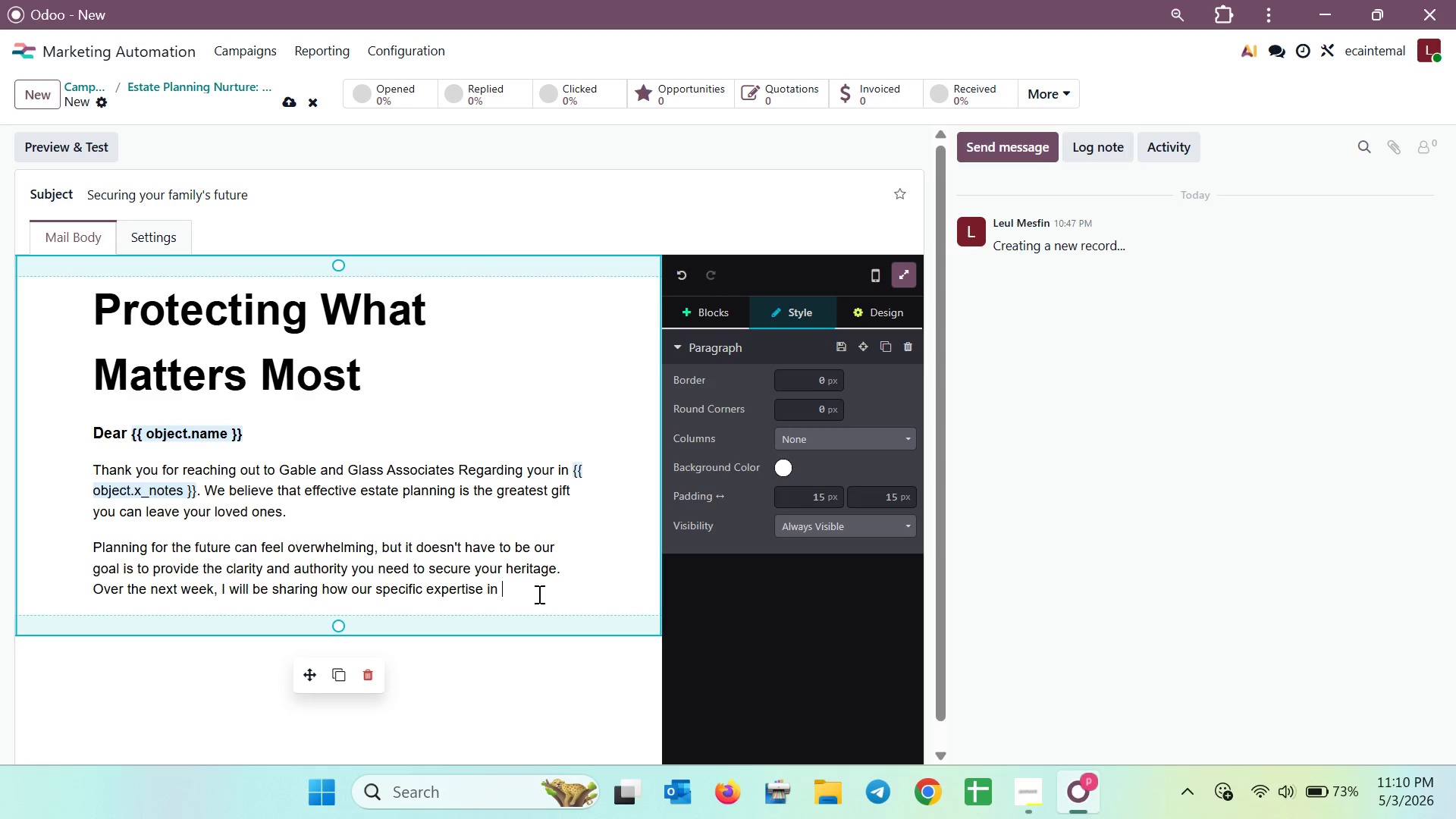 
key(Slash)
 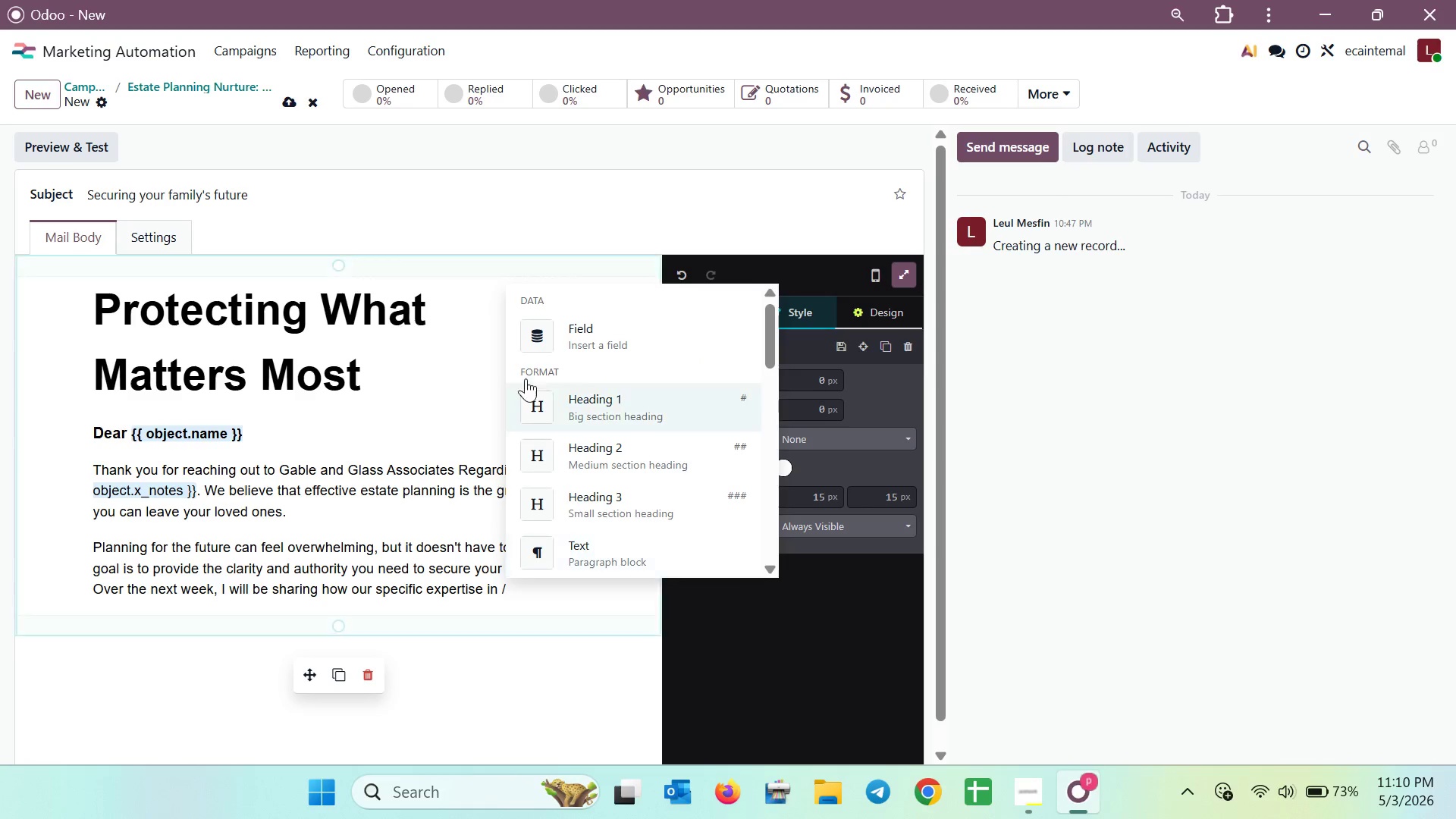 
left_click([541, 342])
 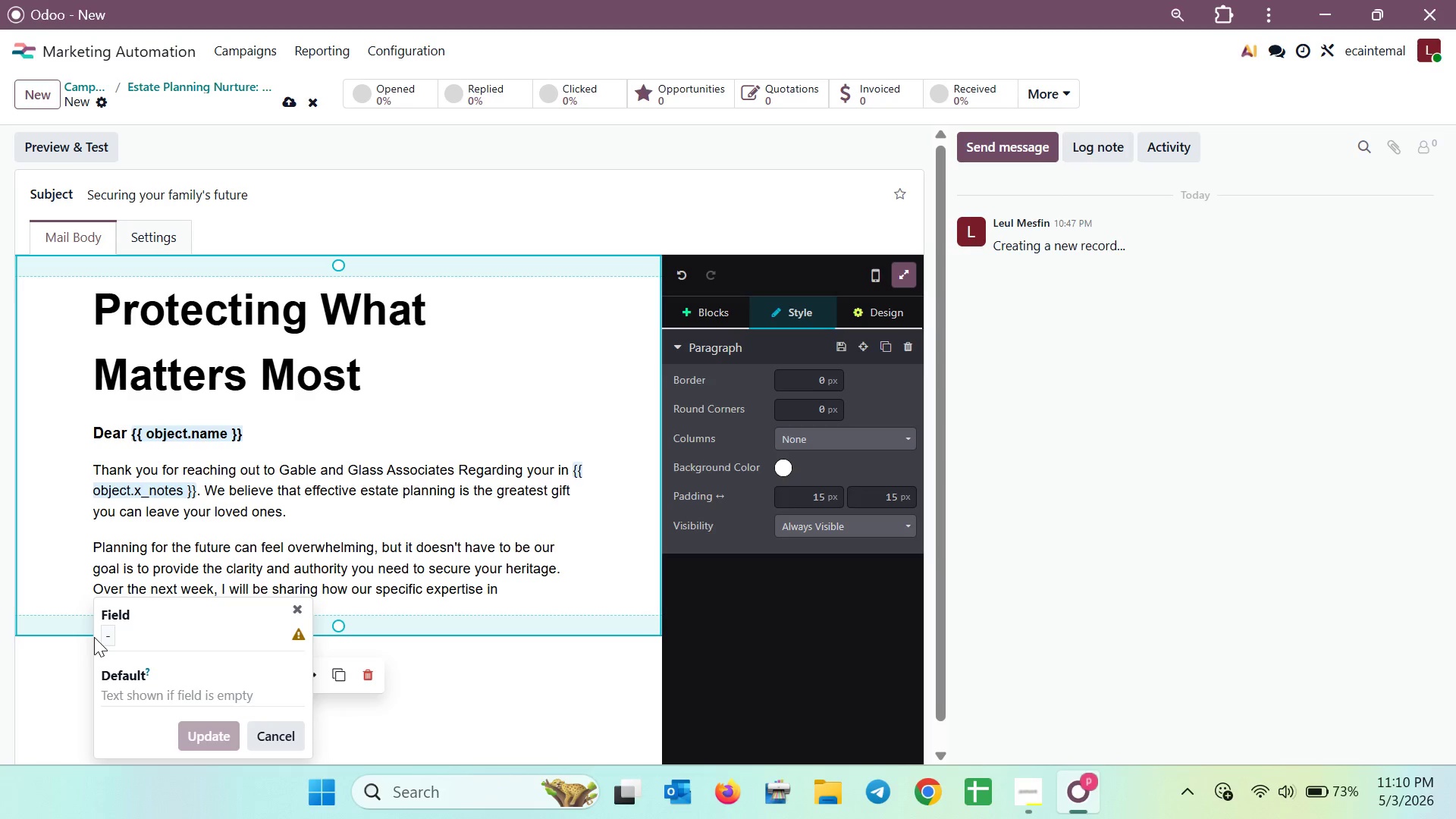 
double_click([99, 637])
 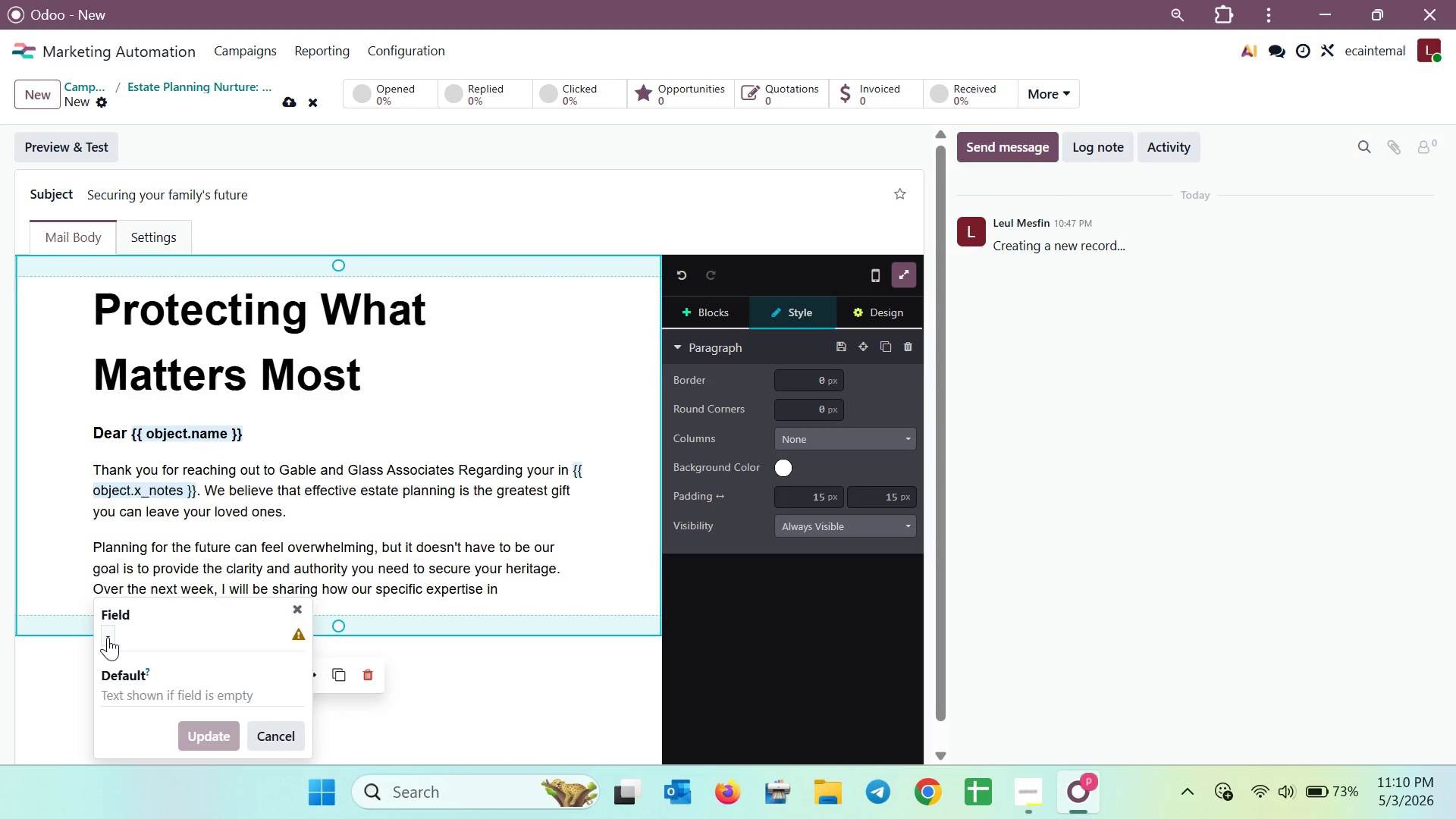 
triple_click([108, 637])
 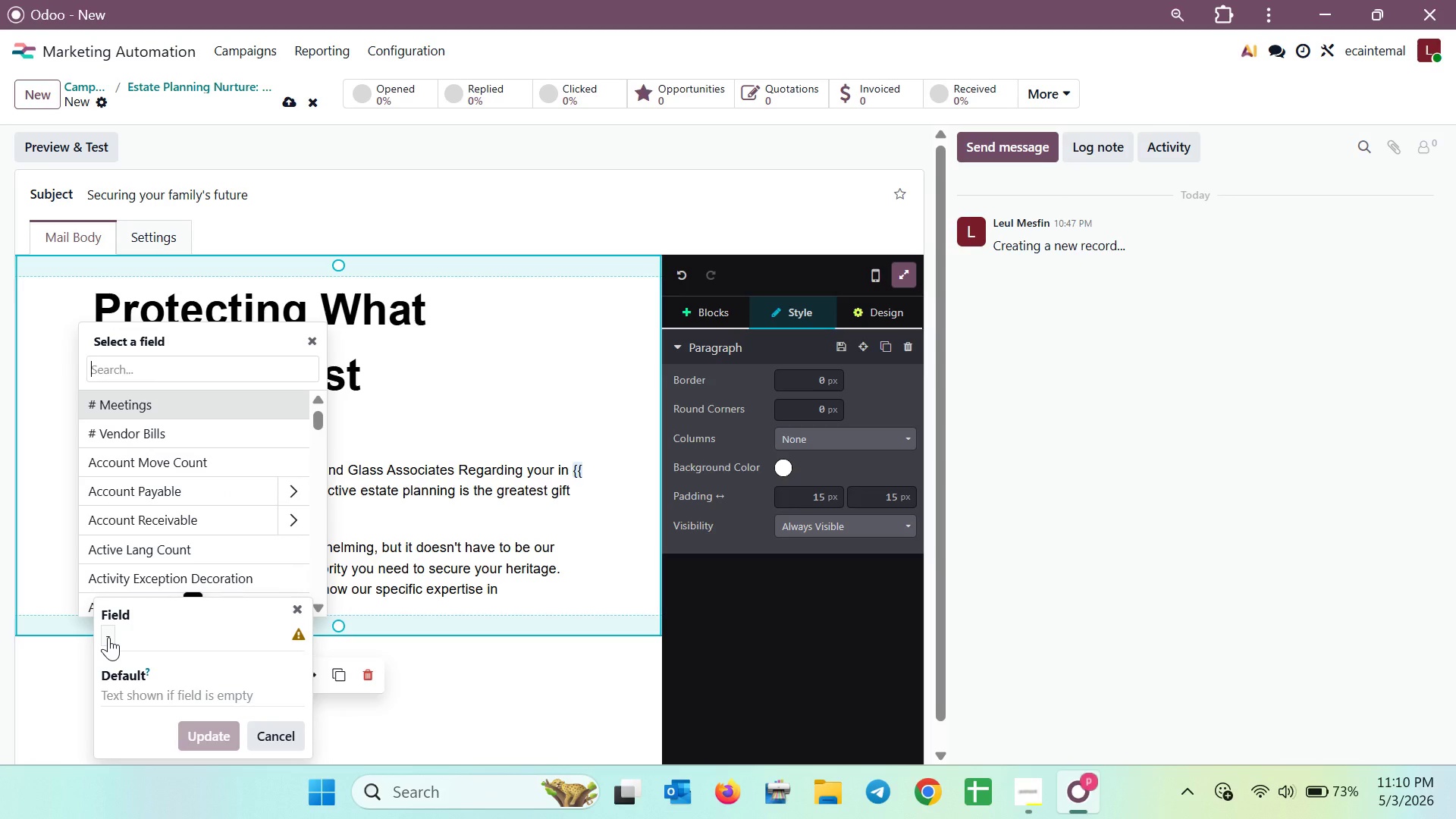 
type(nam)
 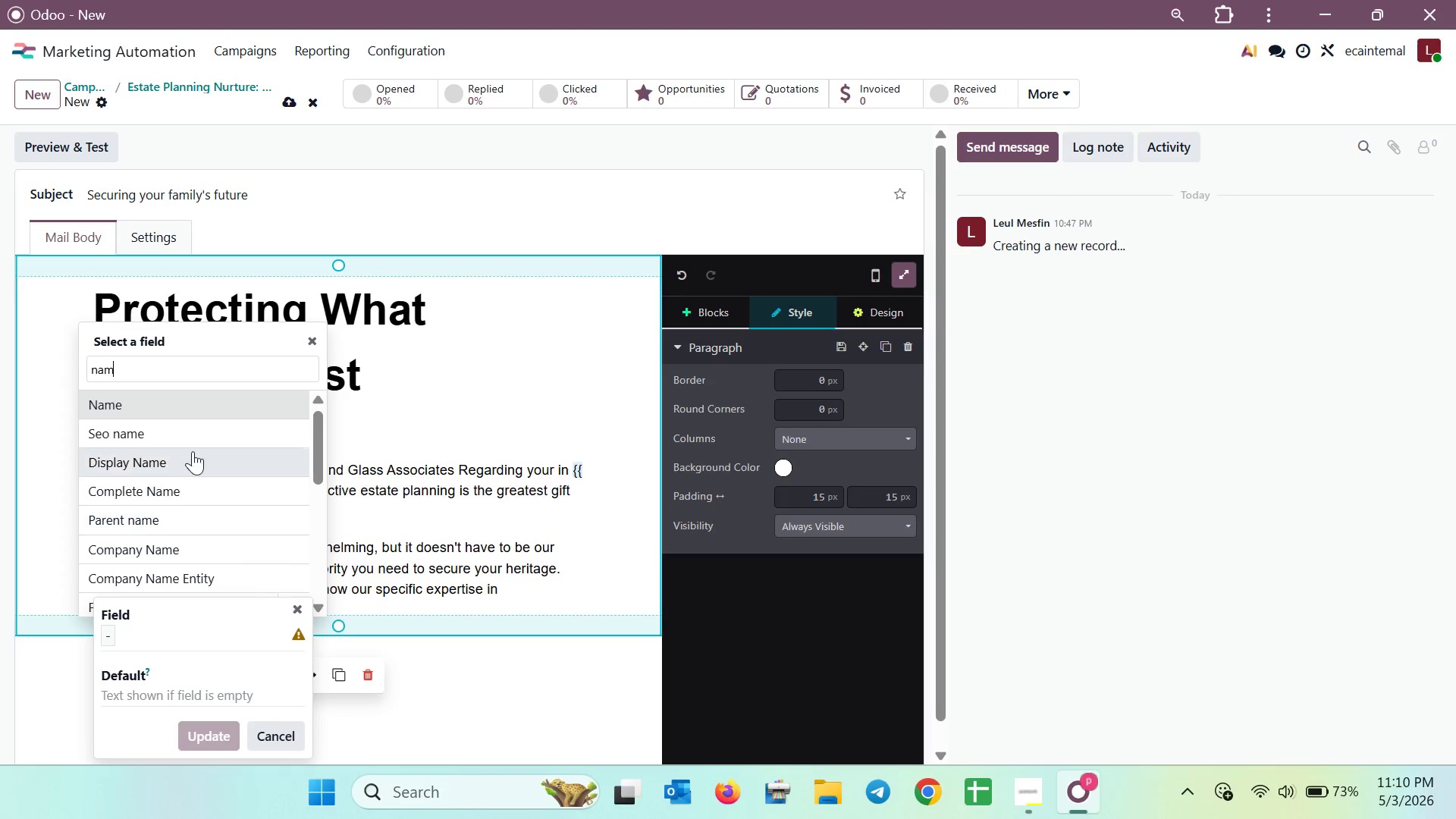 
left_click([184, 405])
 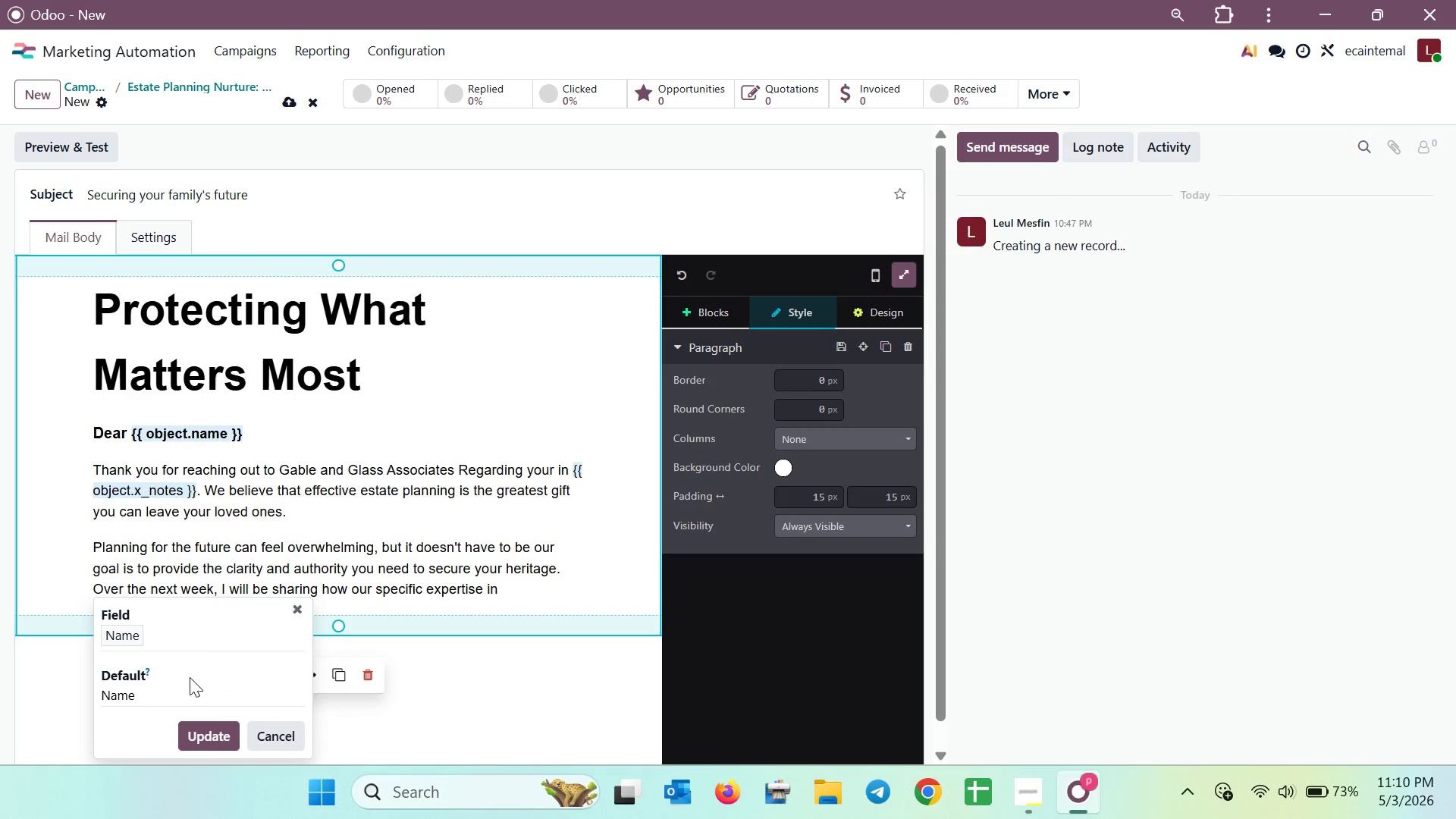 
left_click([179, 689])
 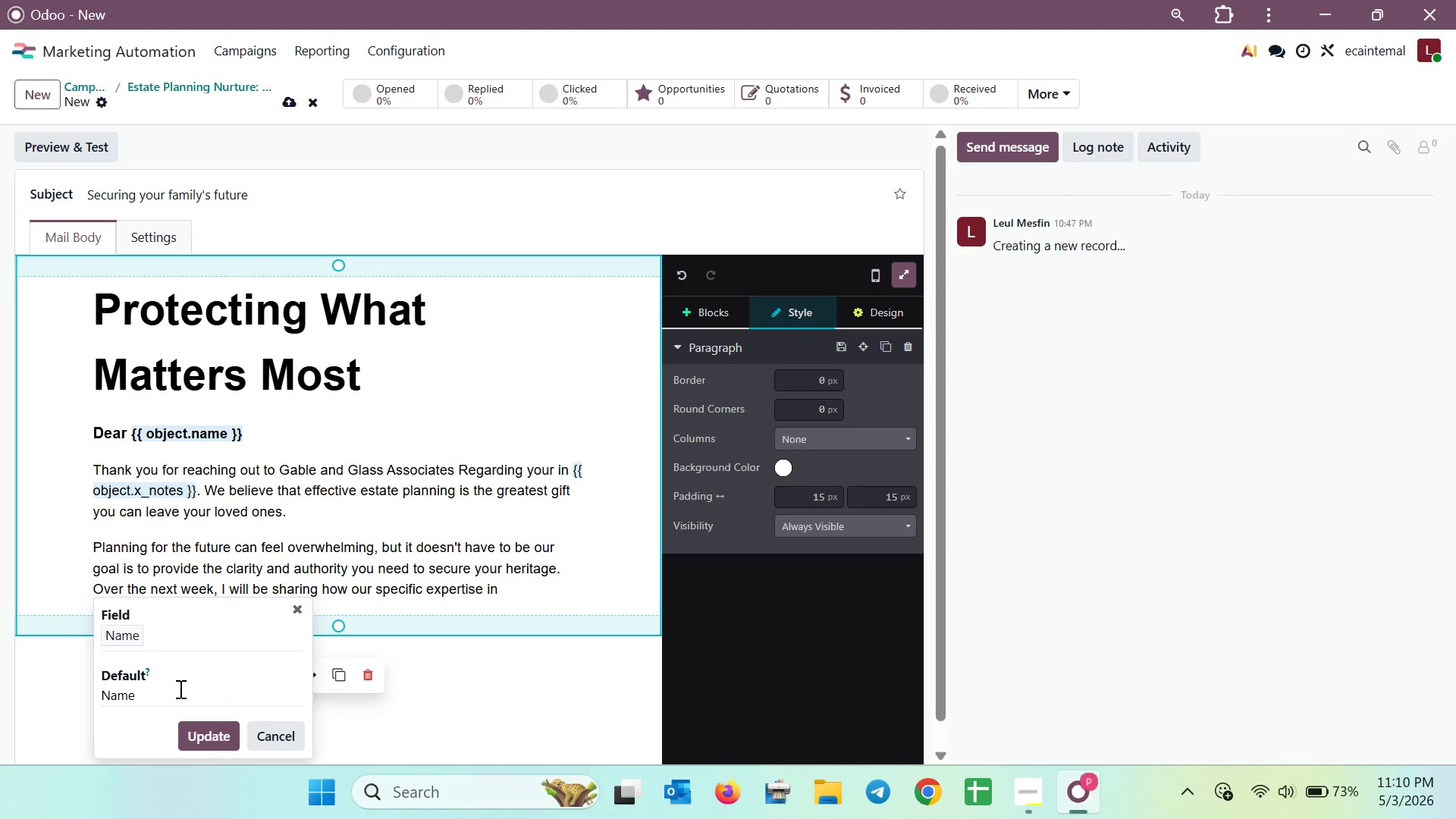 
left_click_drag(start_coordinate=[179, 689], to_coordinate=[127, 680])
 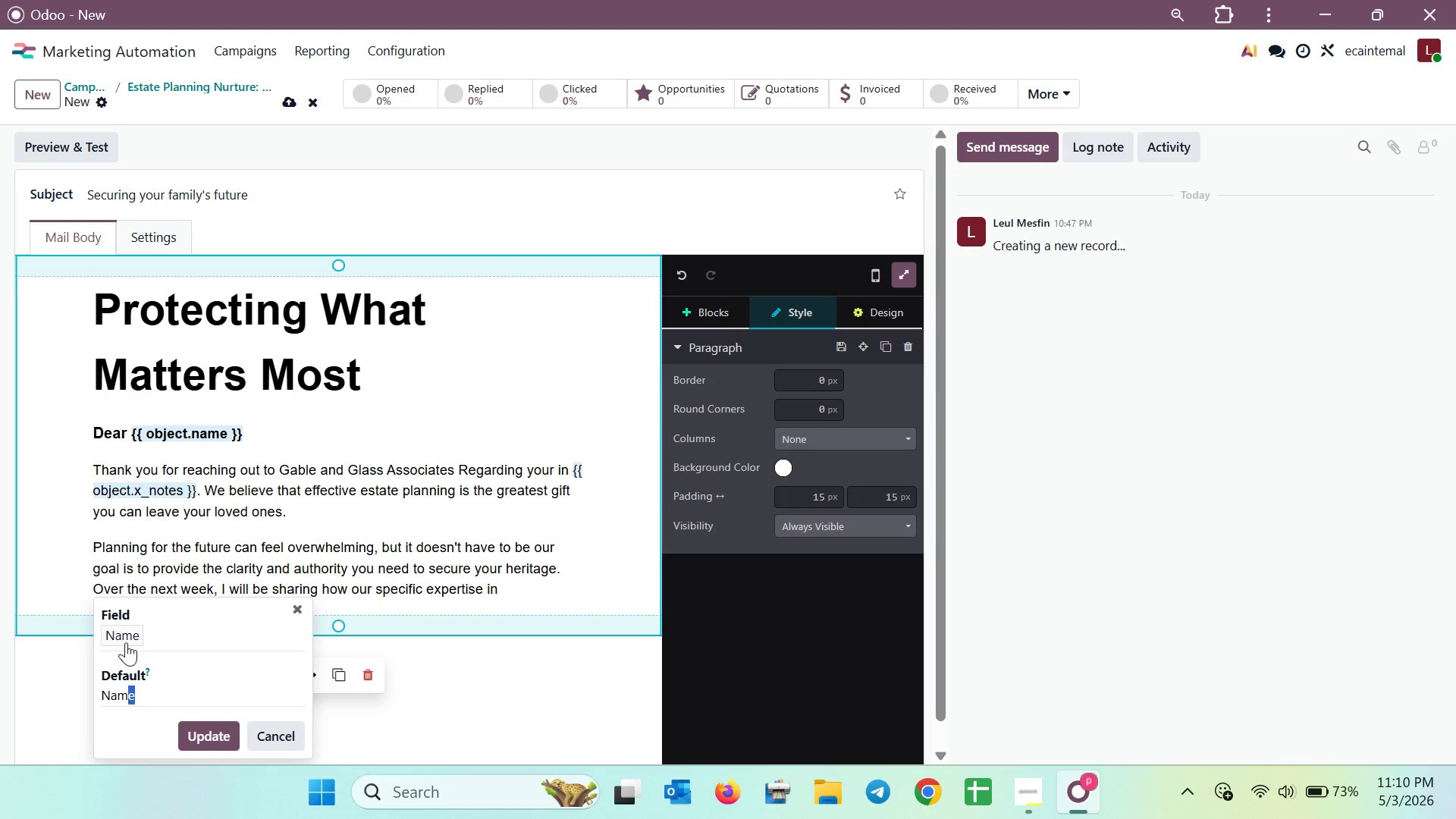 
left_click([124, 635])
 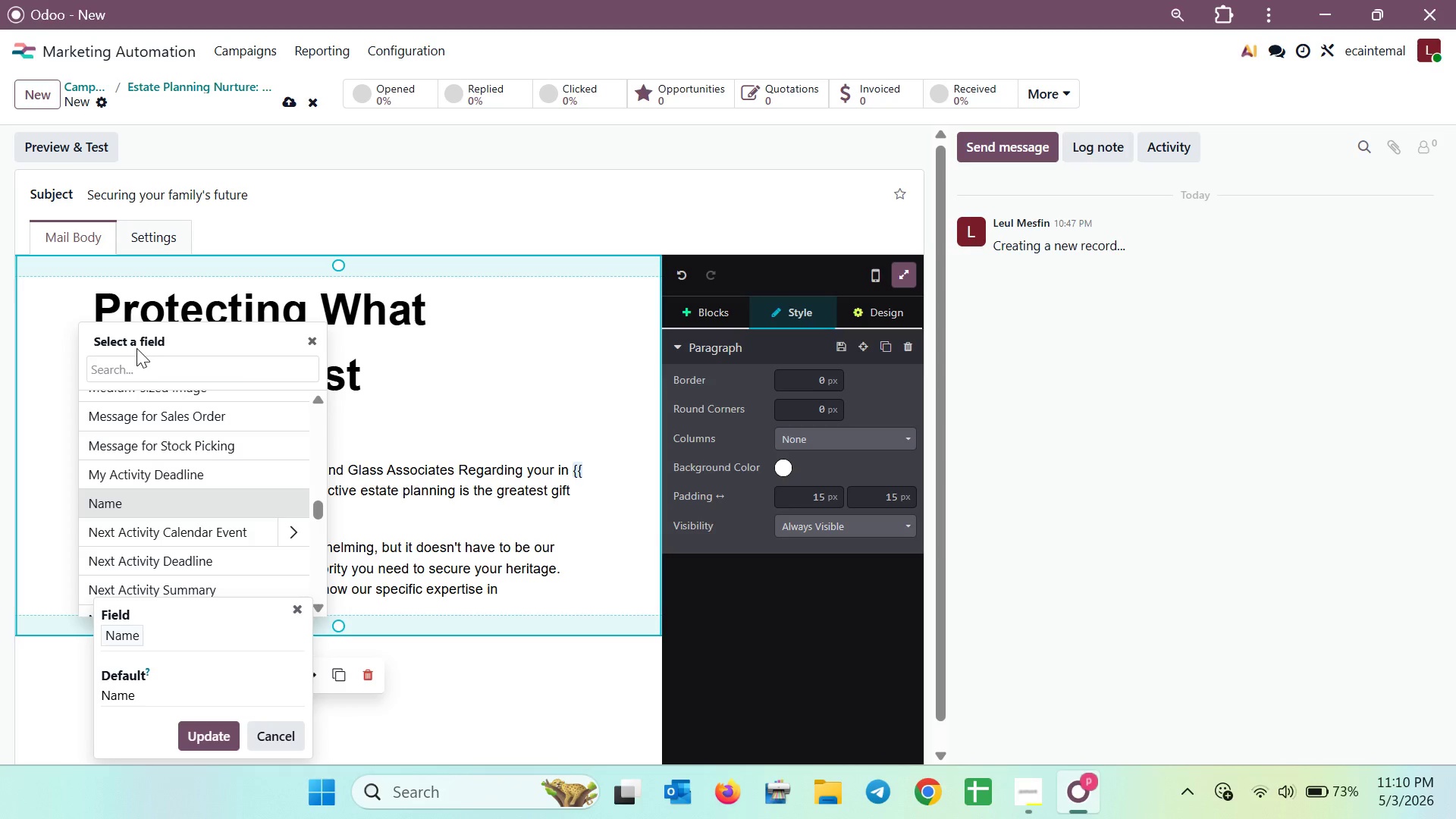 
left_click([124, 372])
 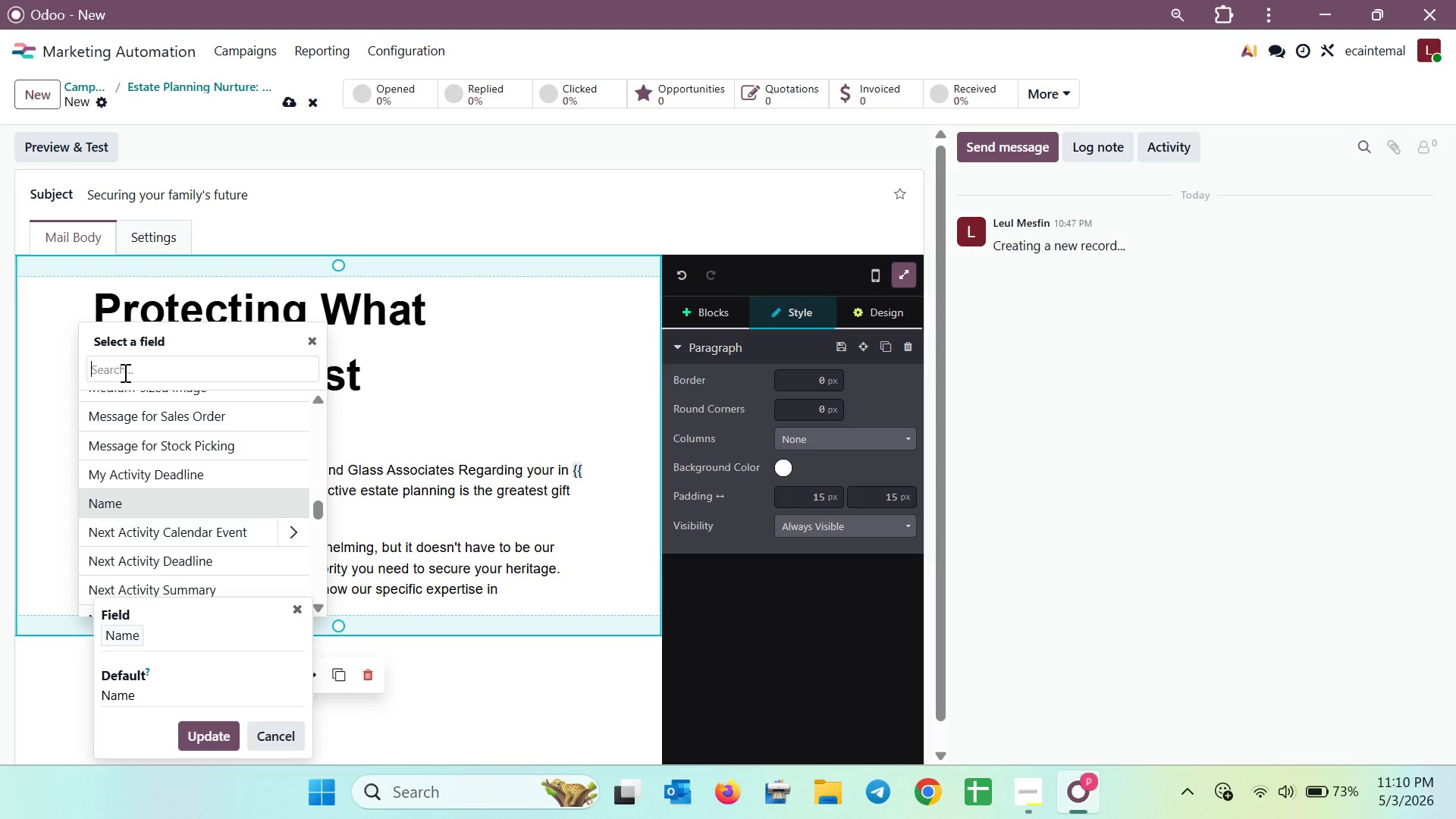 
type(not)
 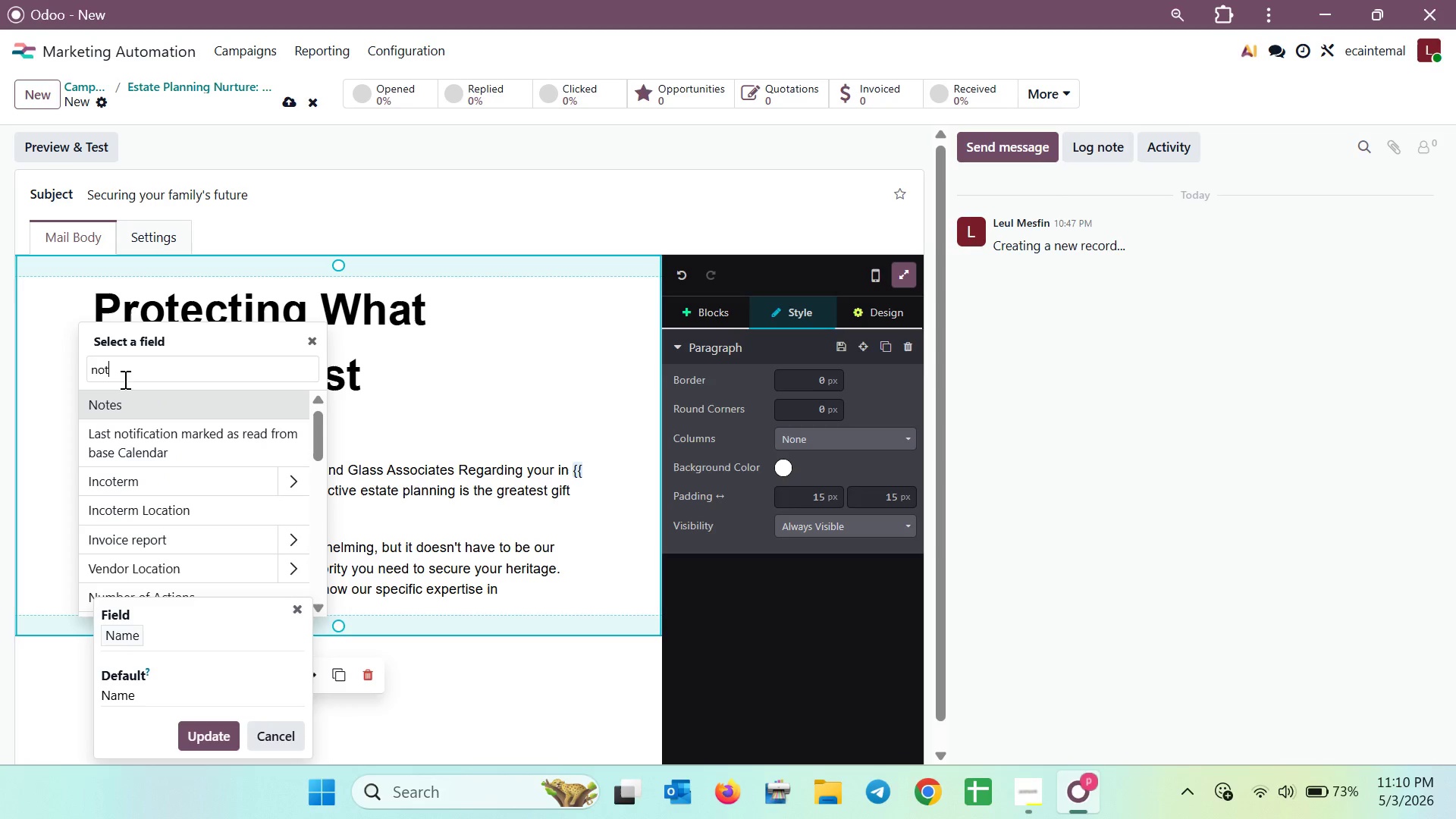 
left_click([124, 400])
 